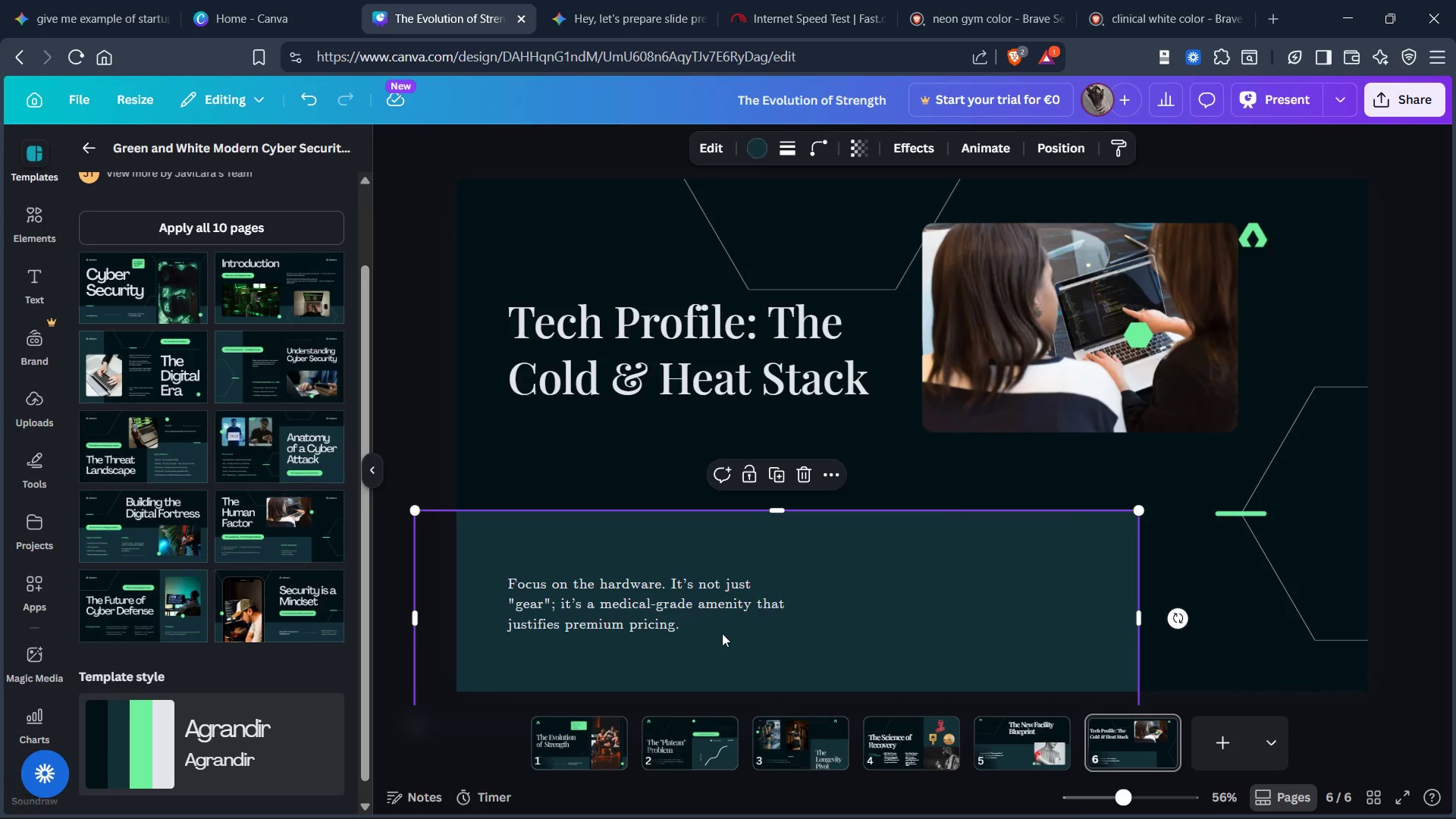 
left_click_drag(start_coordinate=[665, 616], to_coordinate=[663, 585])
 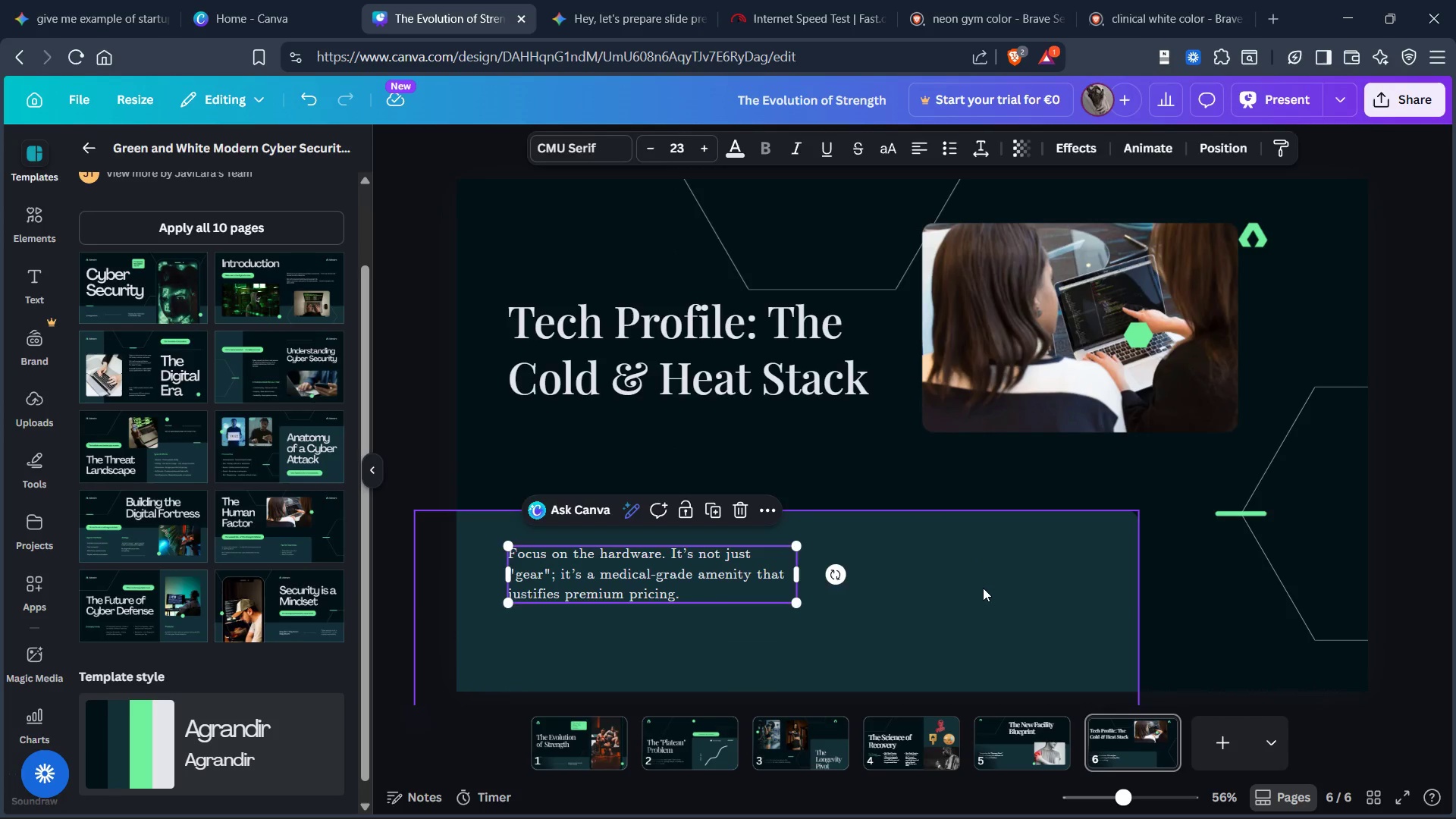 
left_click([984, 588])
 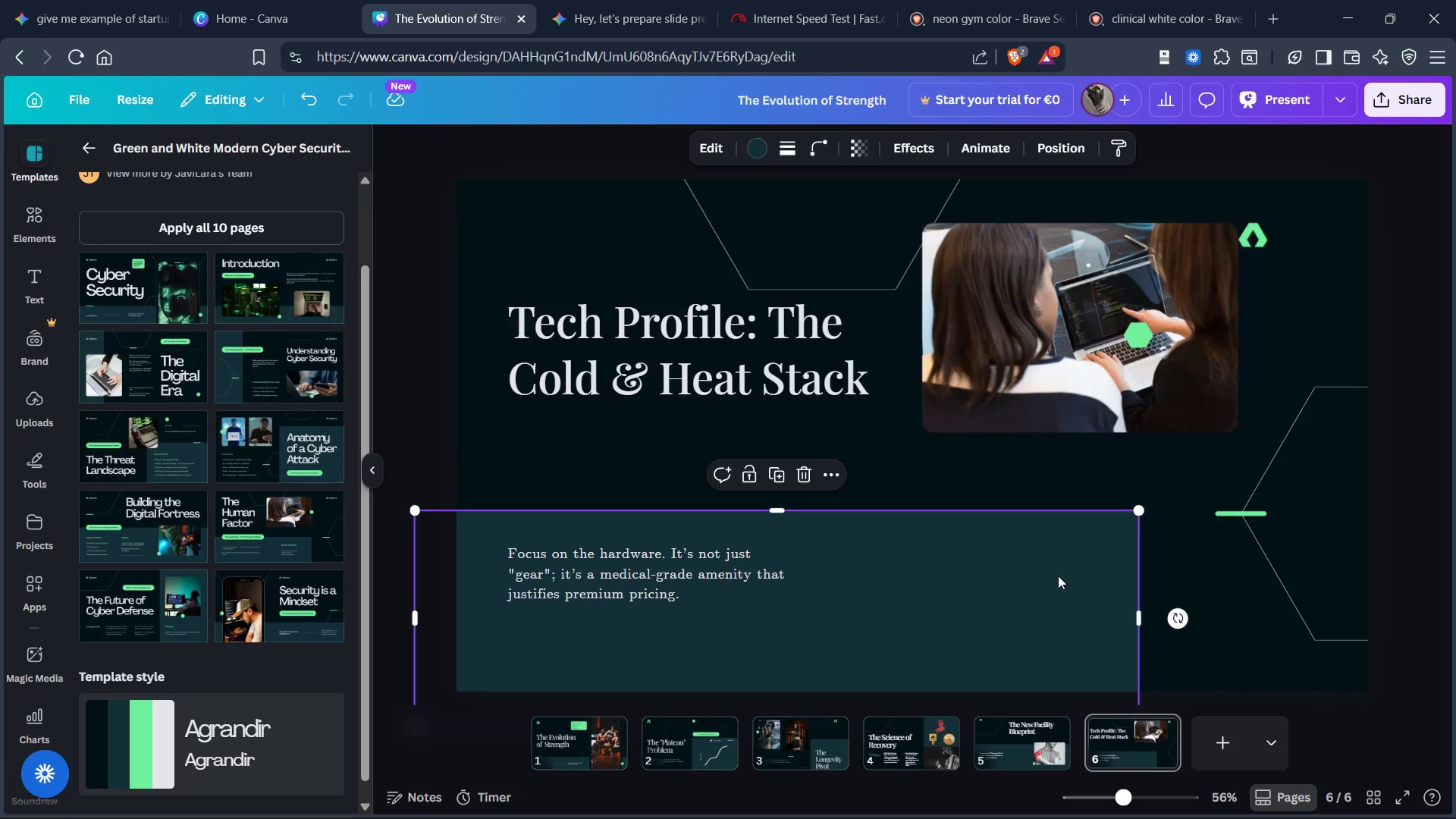 
left_click([1058, 576])
 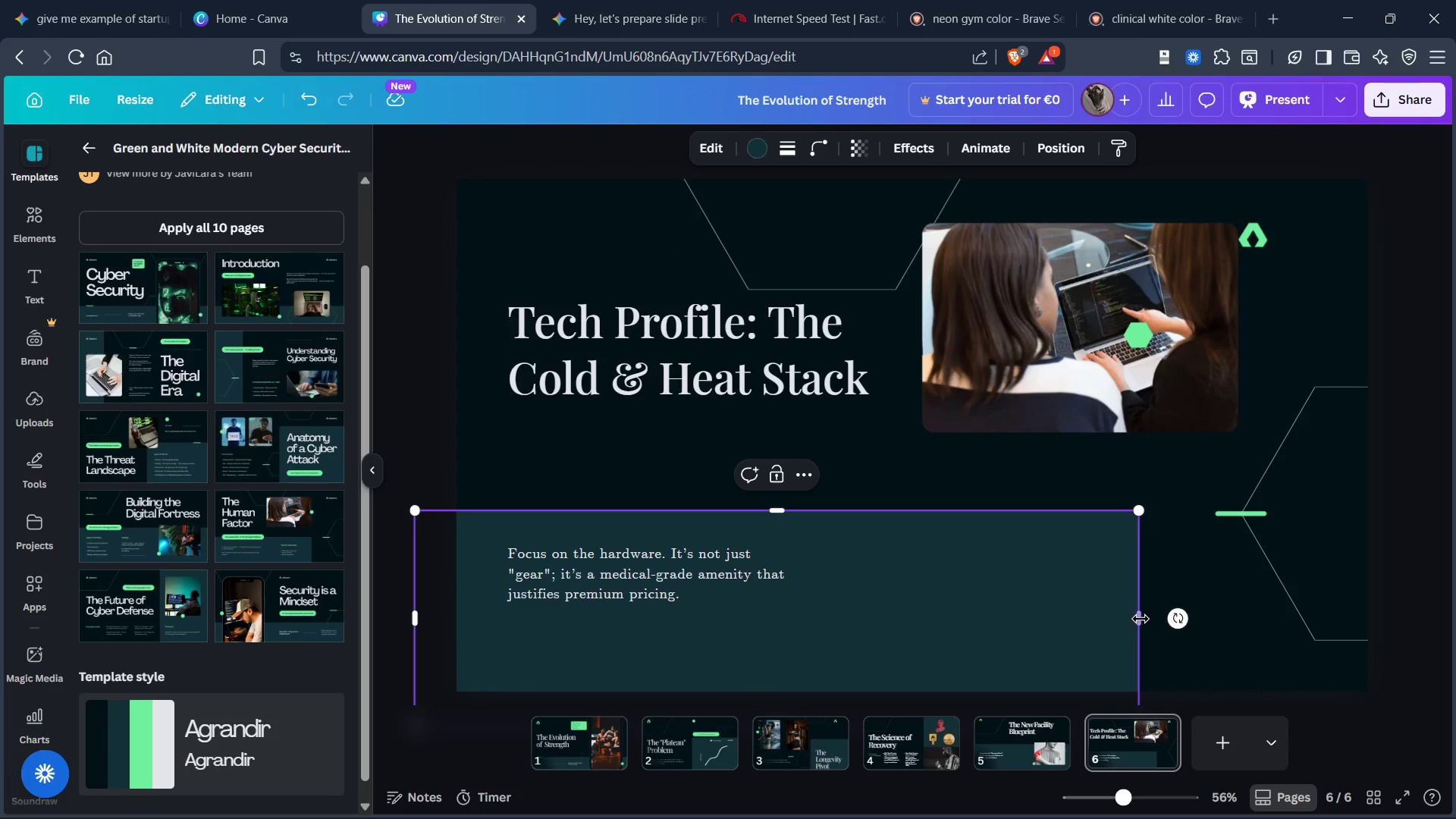 
left_click_drag(start_coordinate=[1141, 619], to_coordinate=[1030, 622])
 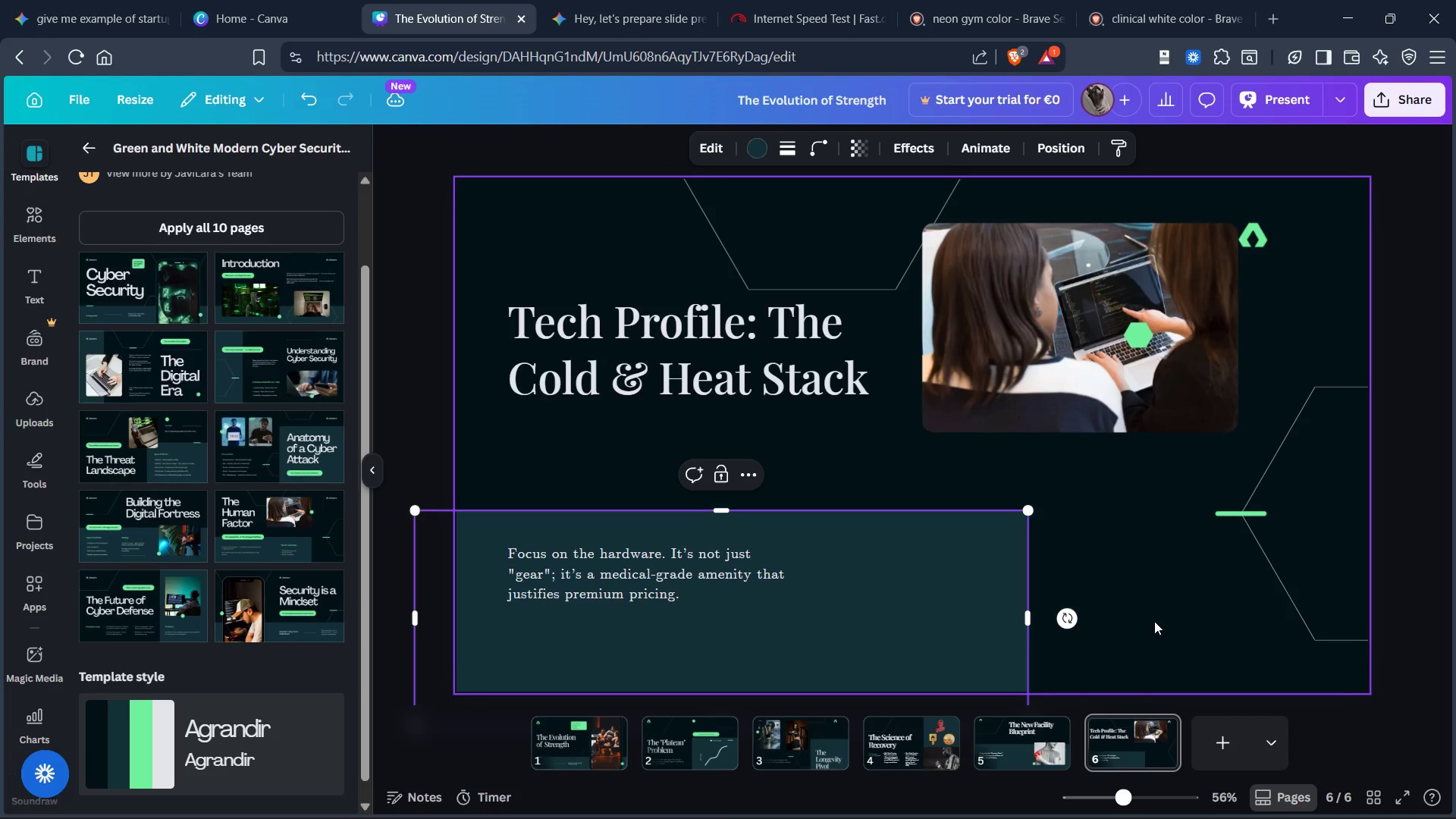 
left_click([1154, 621])
 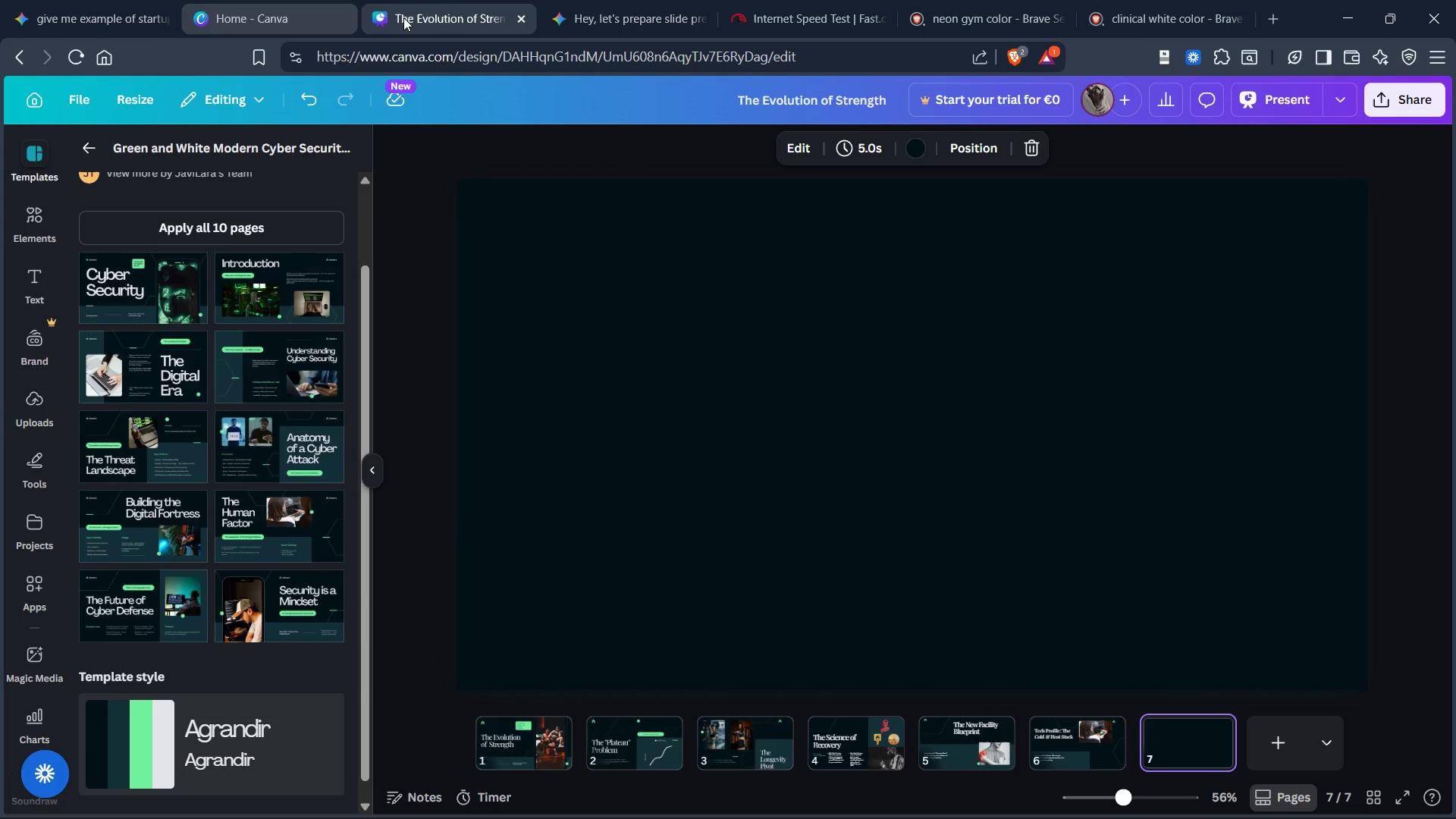 
left_click([563, 9])
 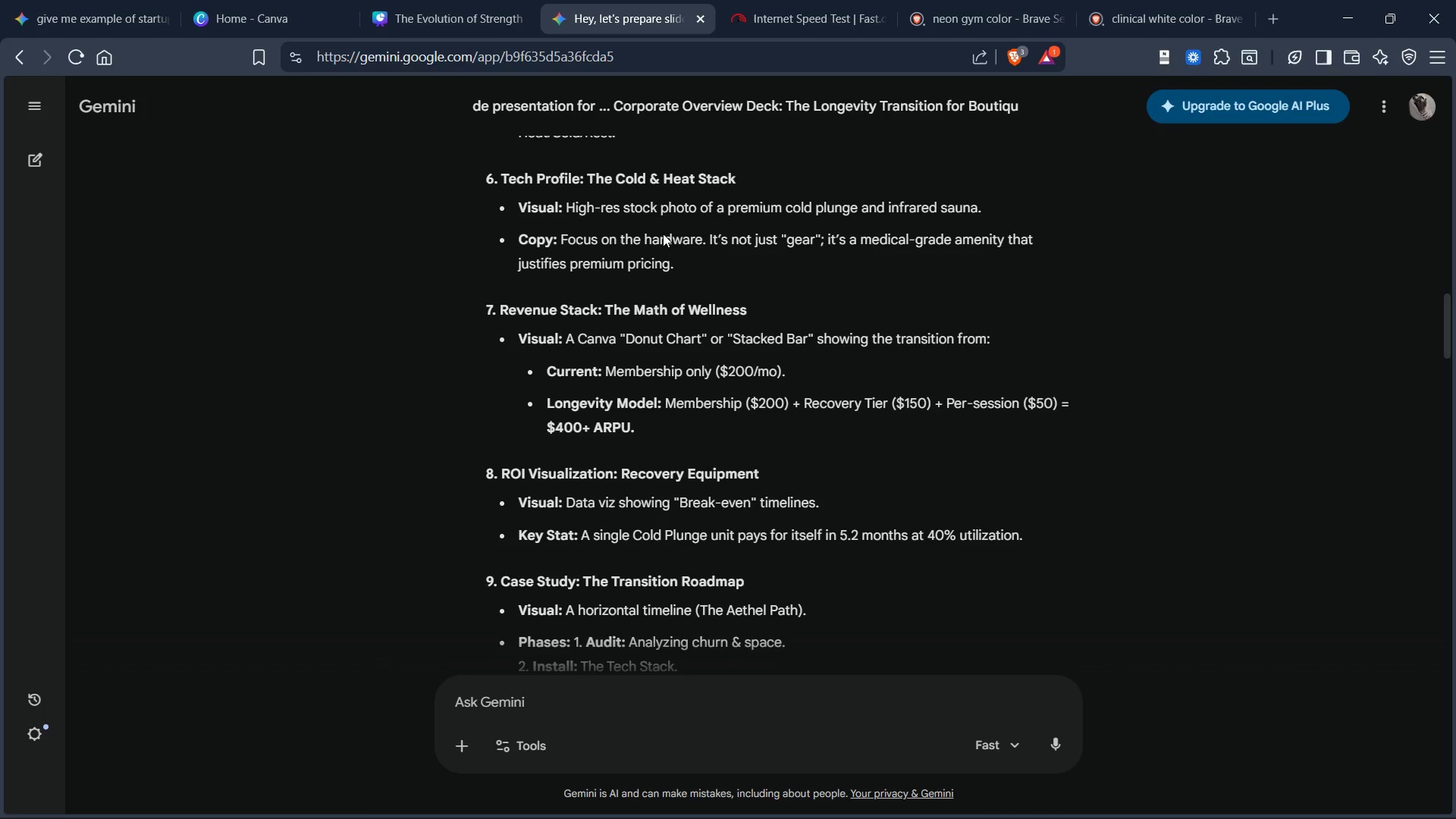 
scroll: coordinate [617, 255], scroll_direction: down, amount: 3.0
 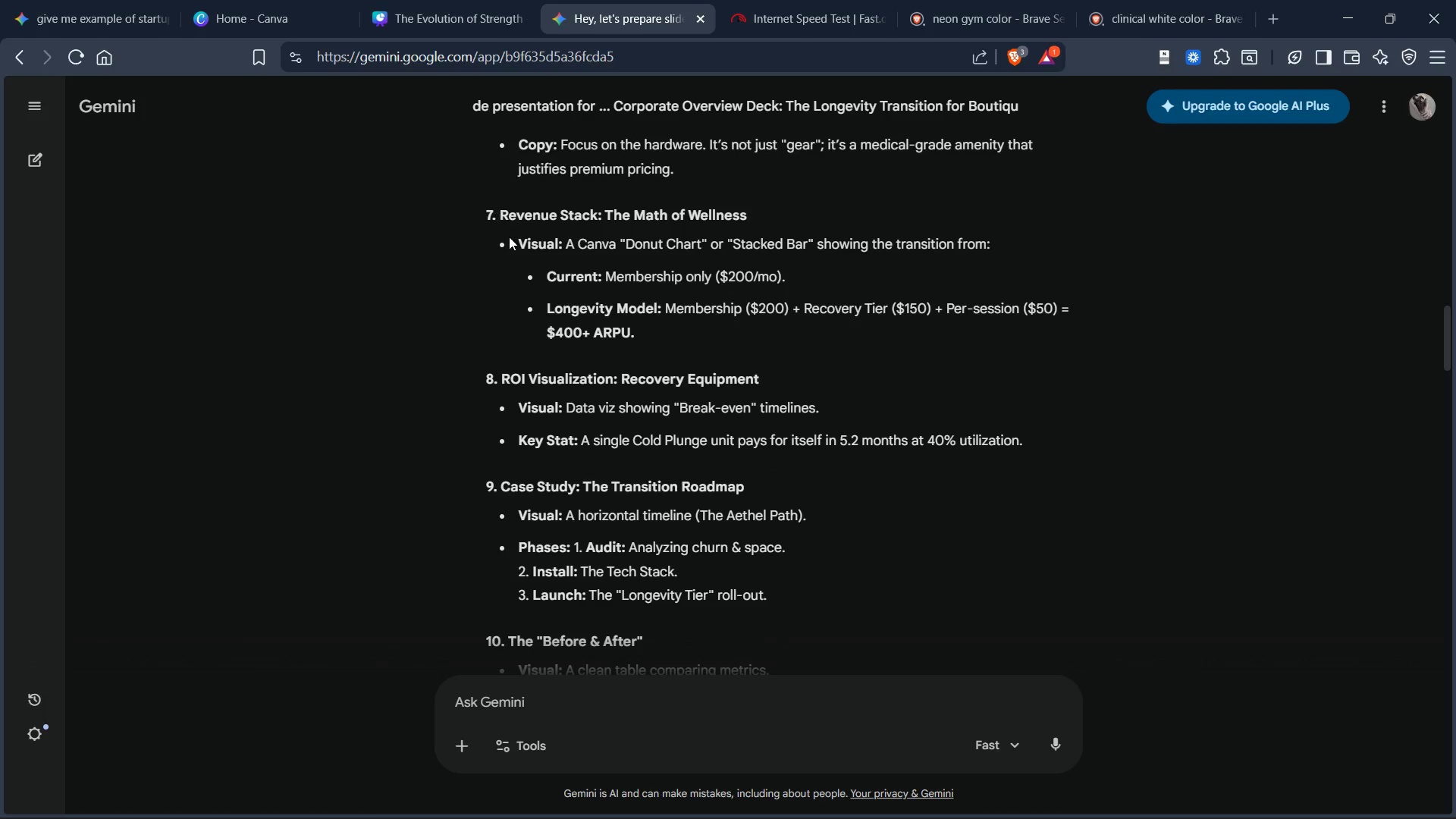 
mouse_move([472, 11])
 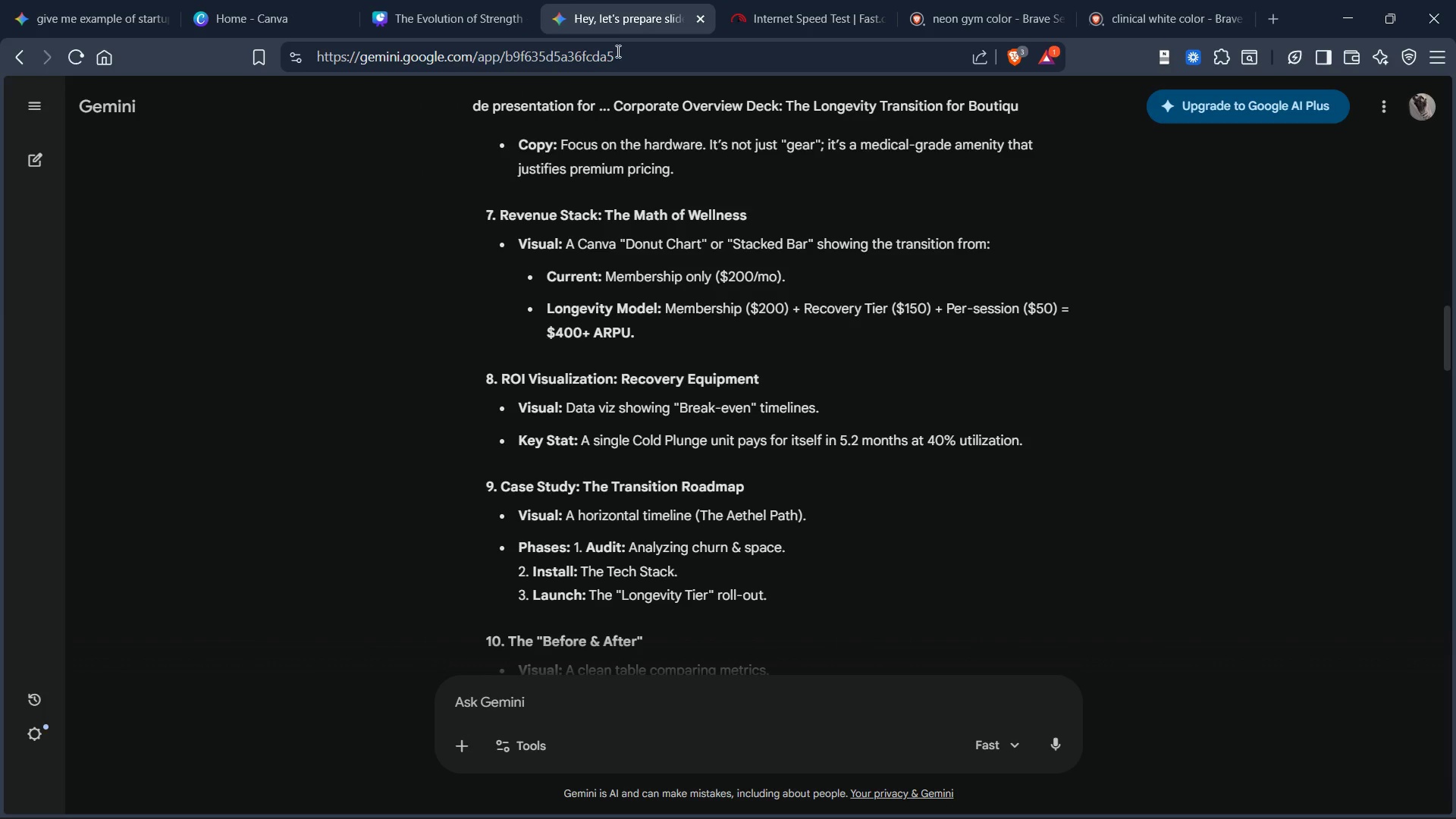 
left_click([456, 20])
 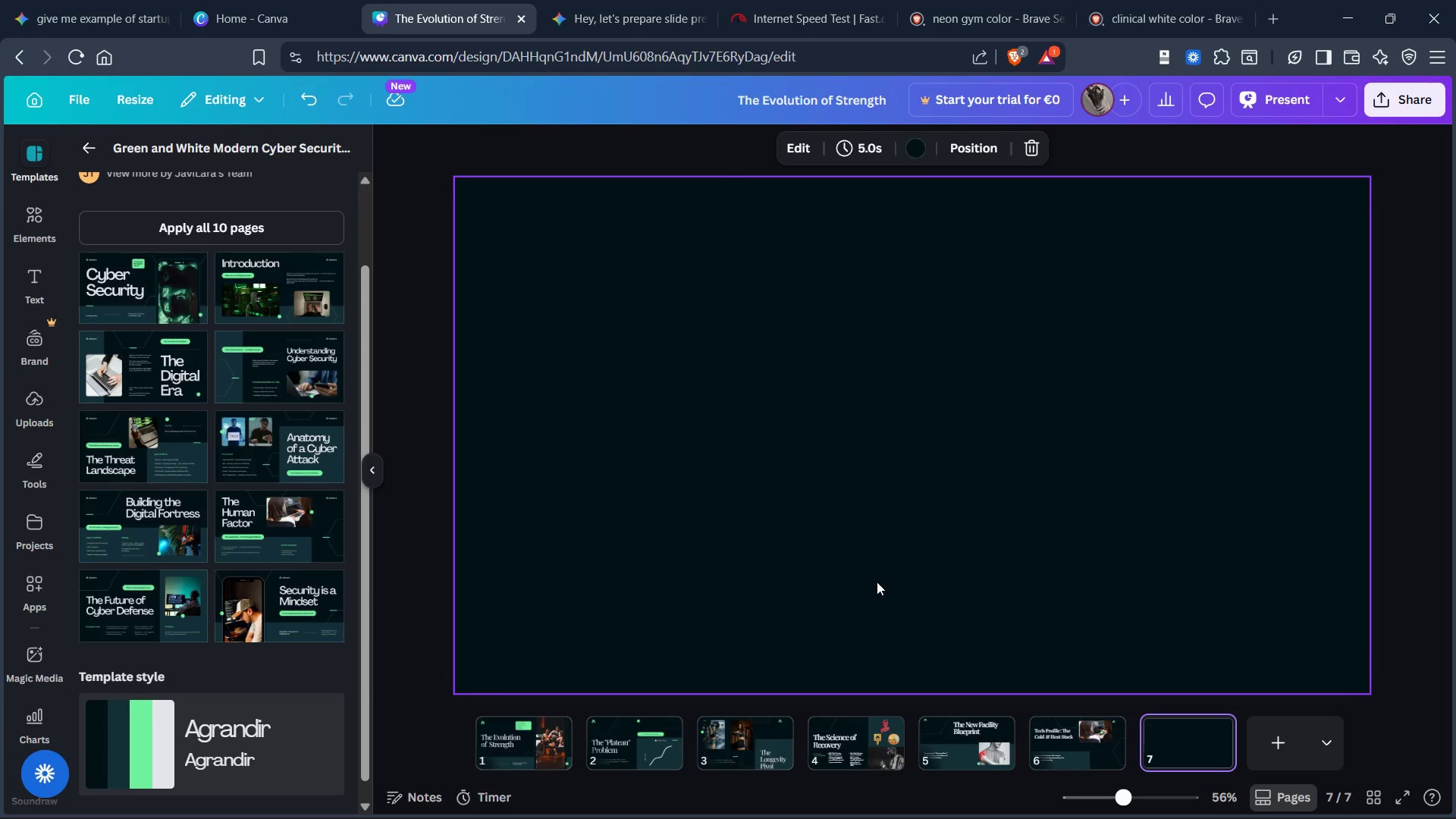 
left_click([1076, 731])
 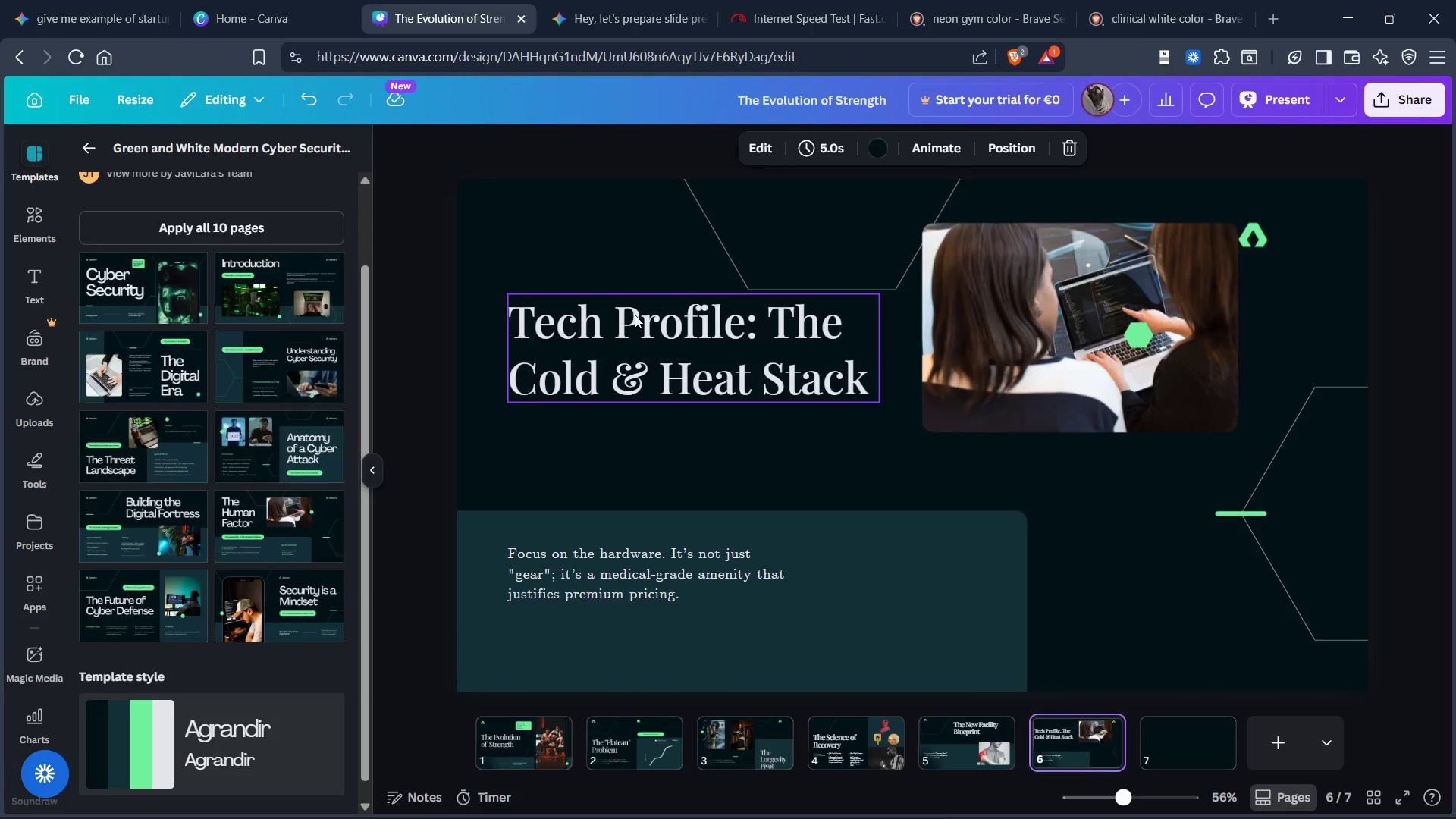 
left_click([633, 320])
 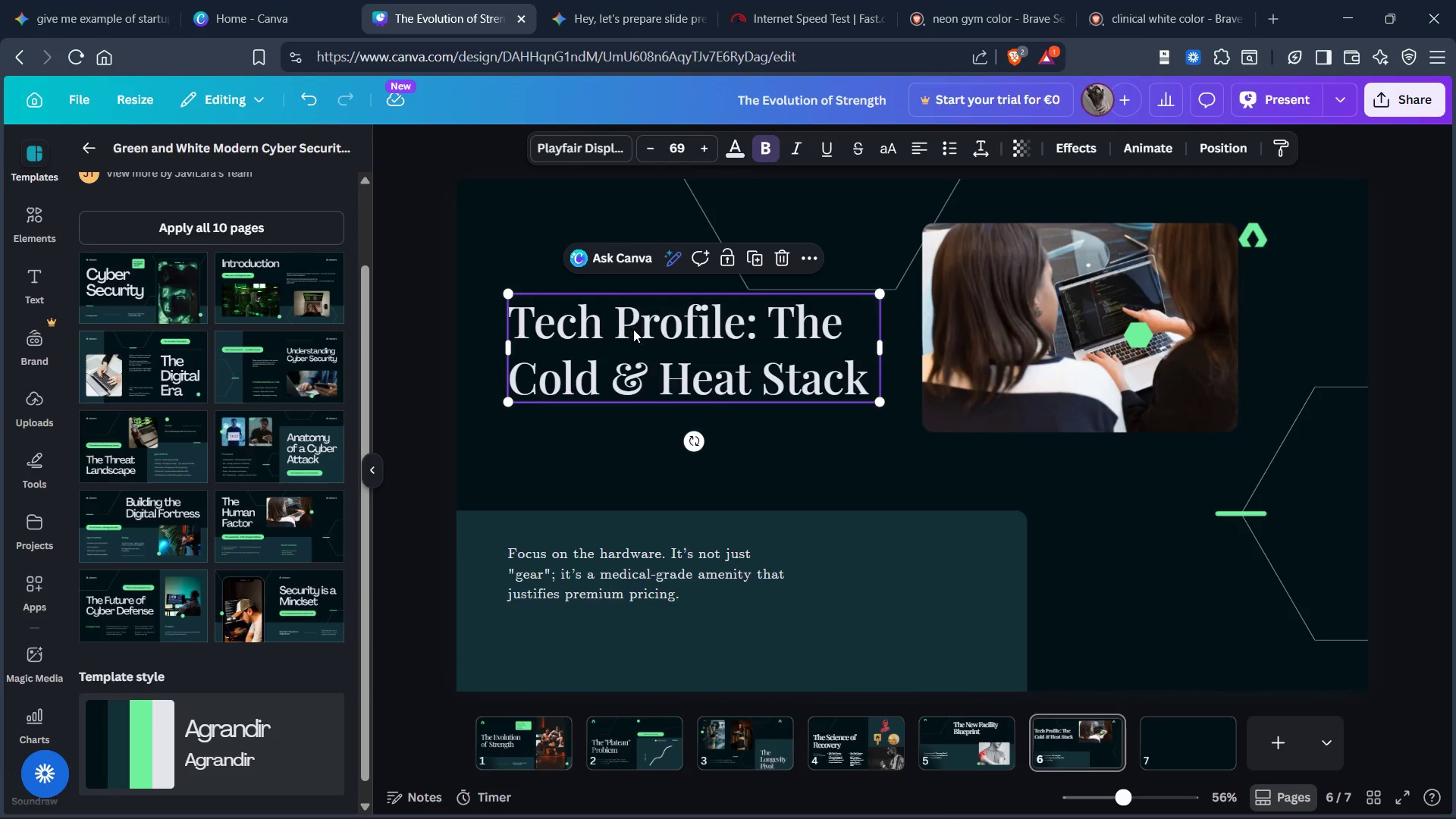 
key(Control+C)
 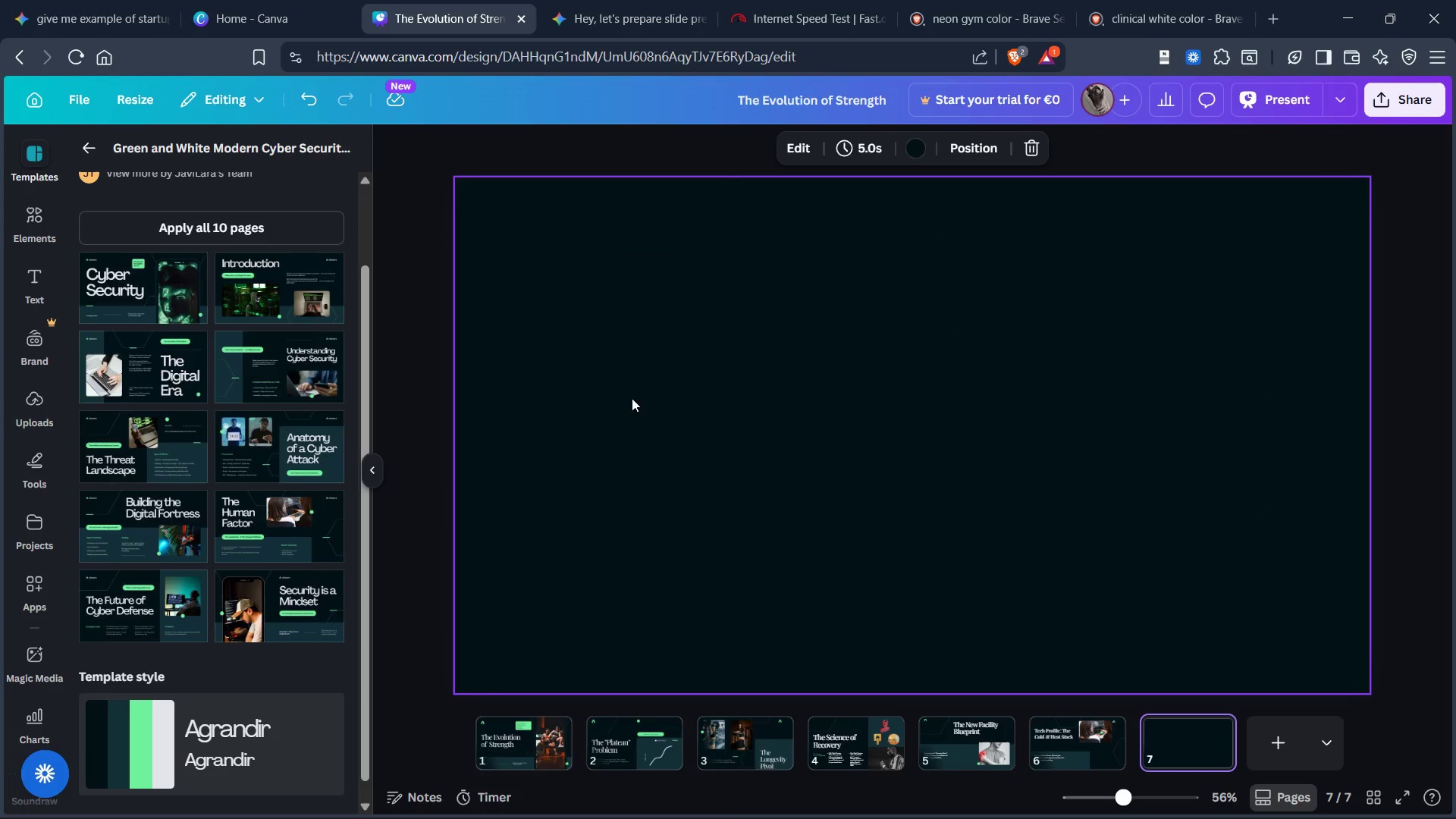 
key(Control+V)
 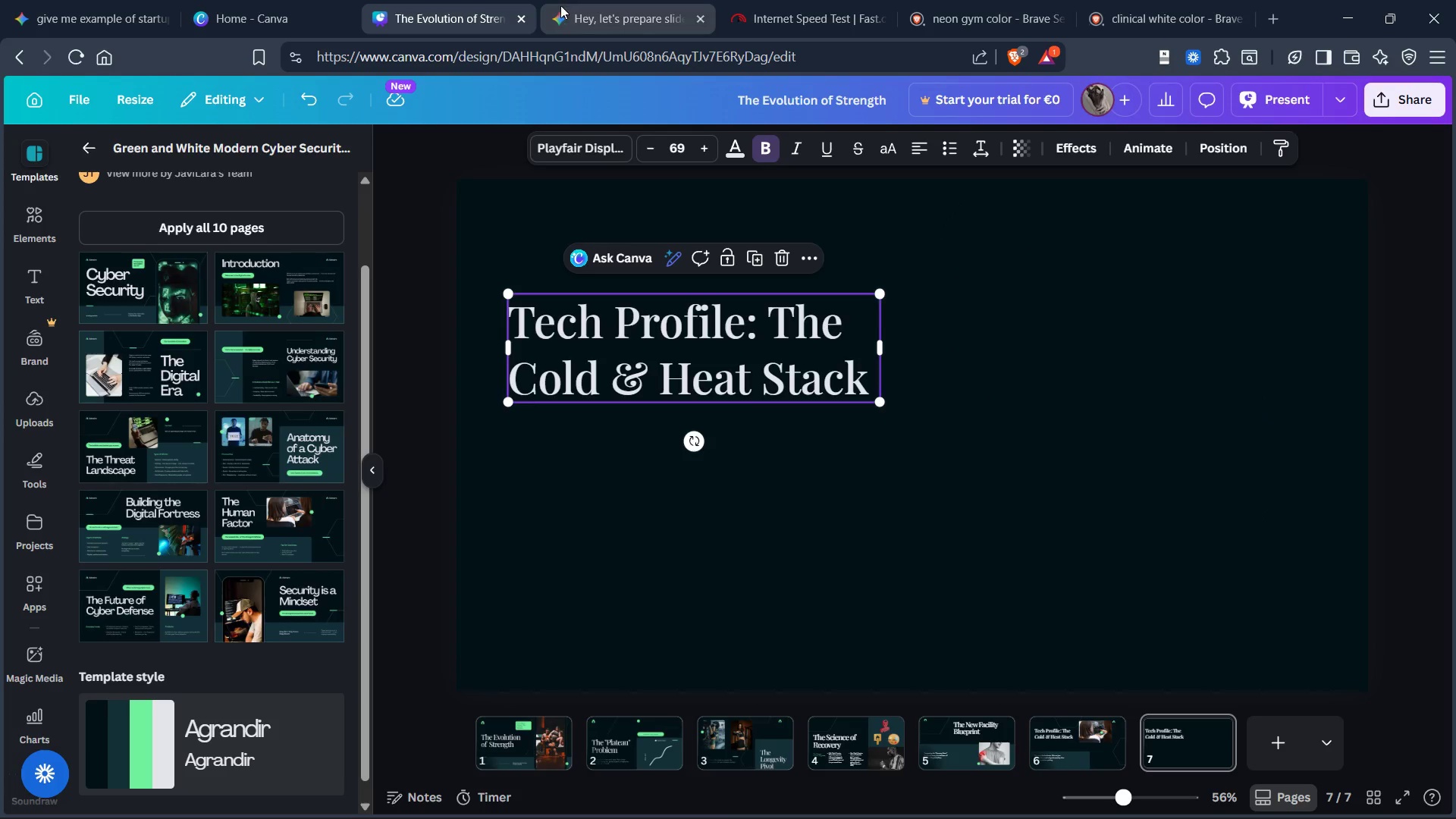 
left_click([579, 11])
 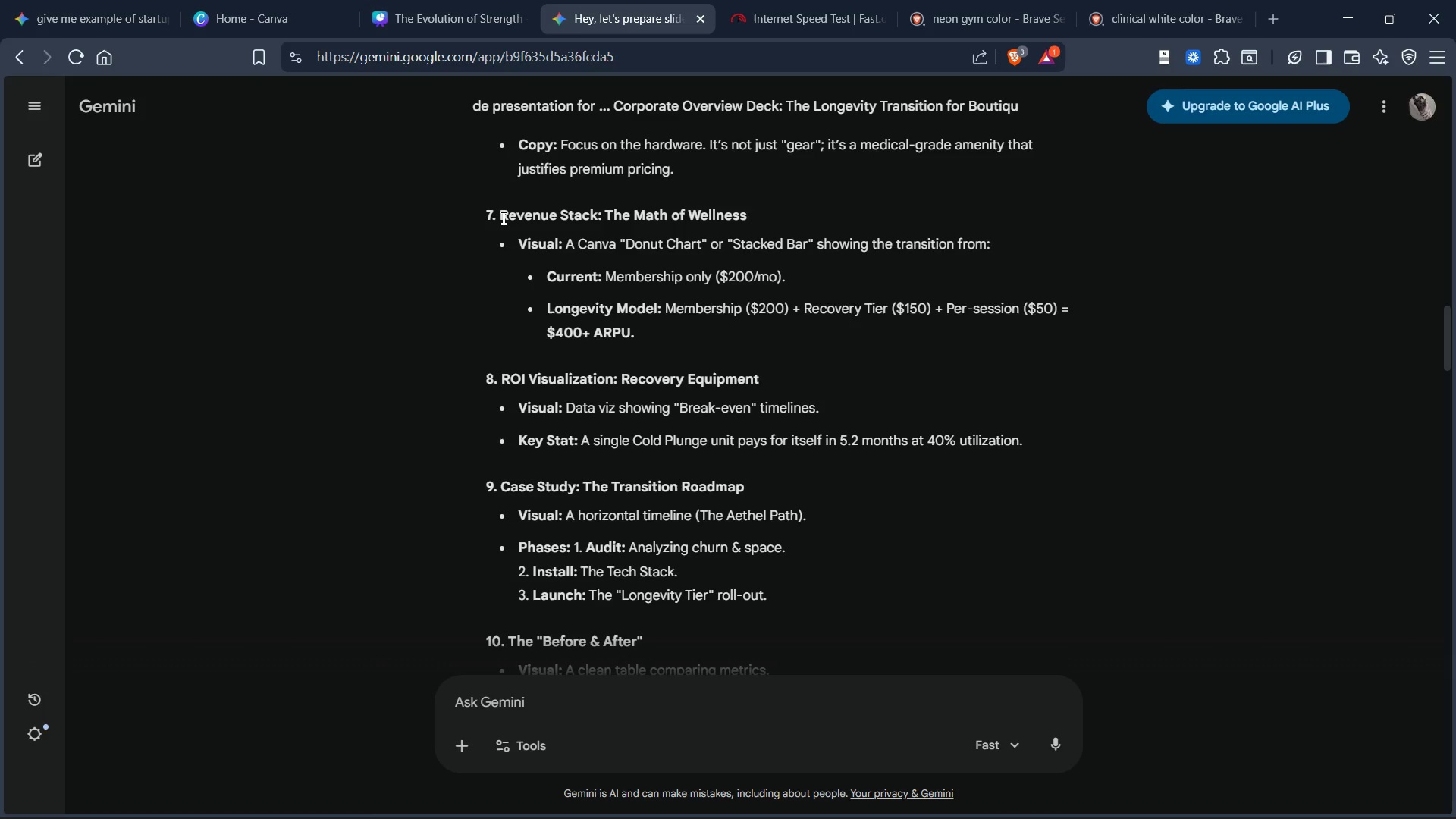 
left_click_drag(start_coordinate=[500, 214], to_coordinate=[777, 214])
 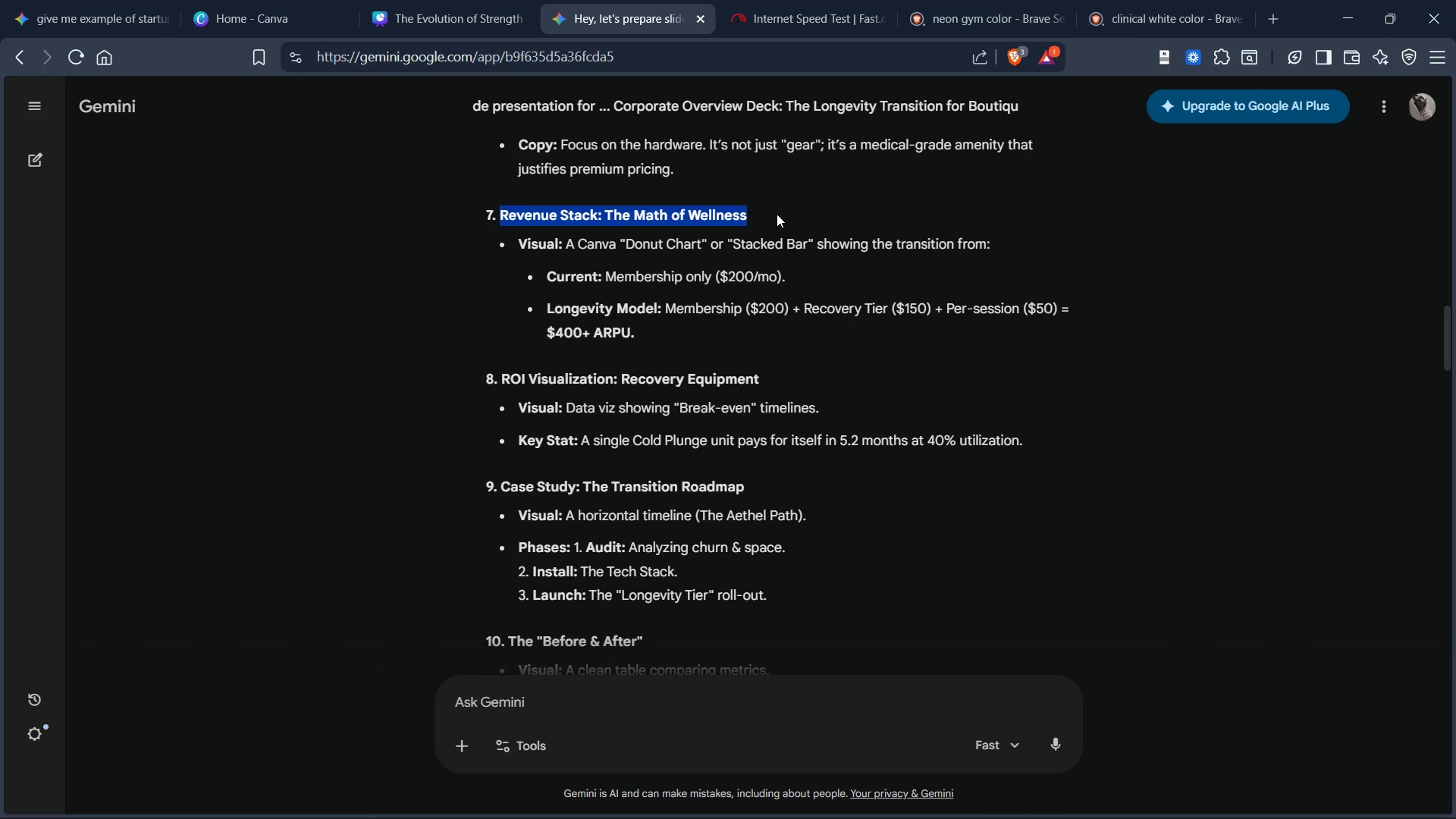 
key(Control+C)
 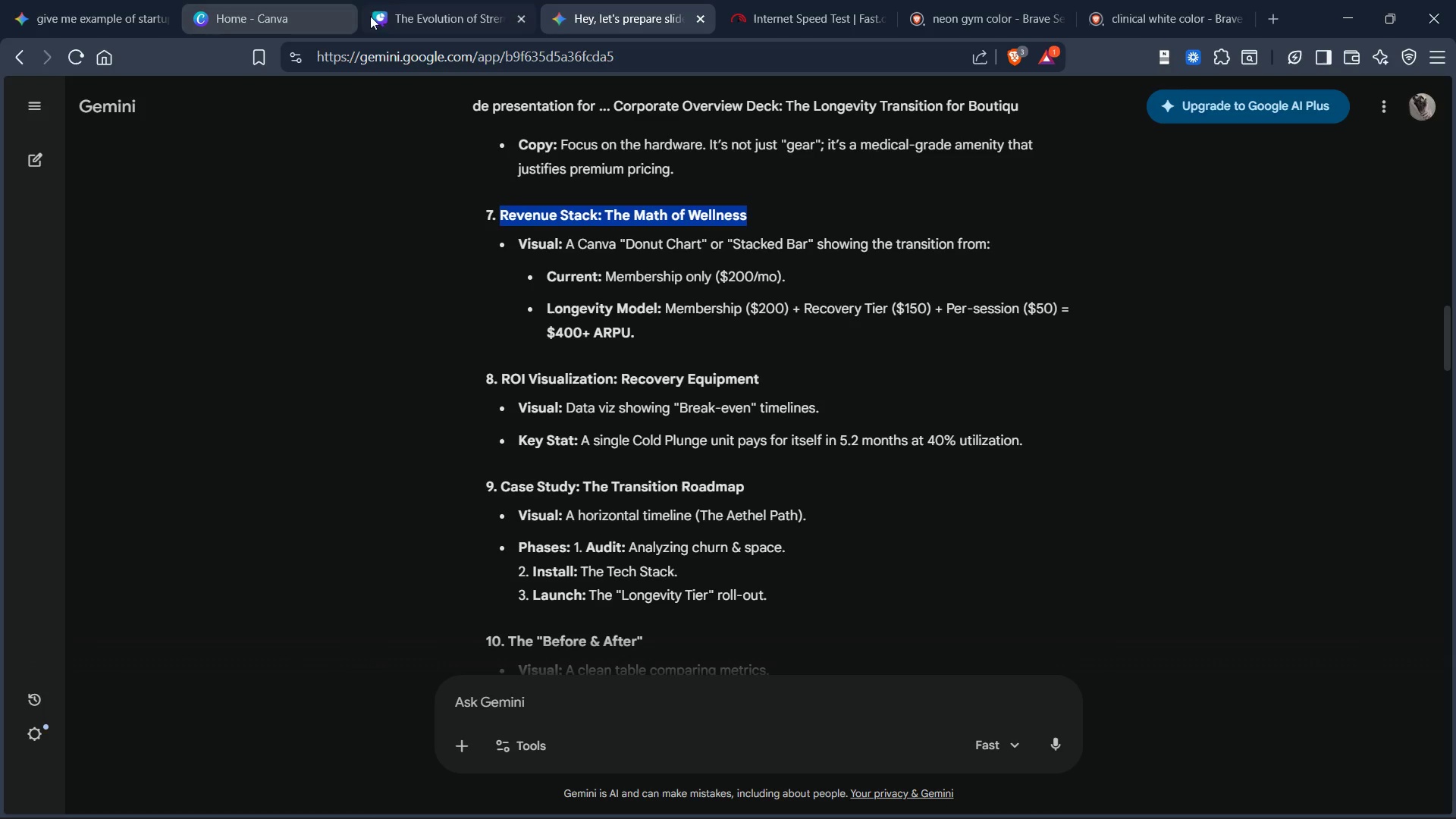 
left_click([425, 15])
 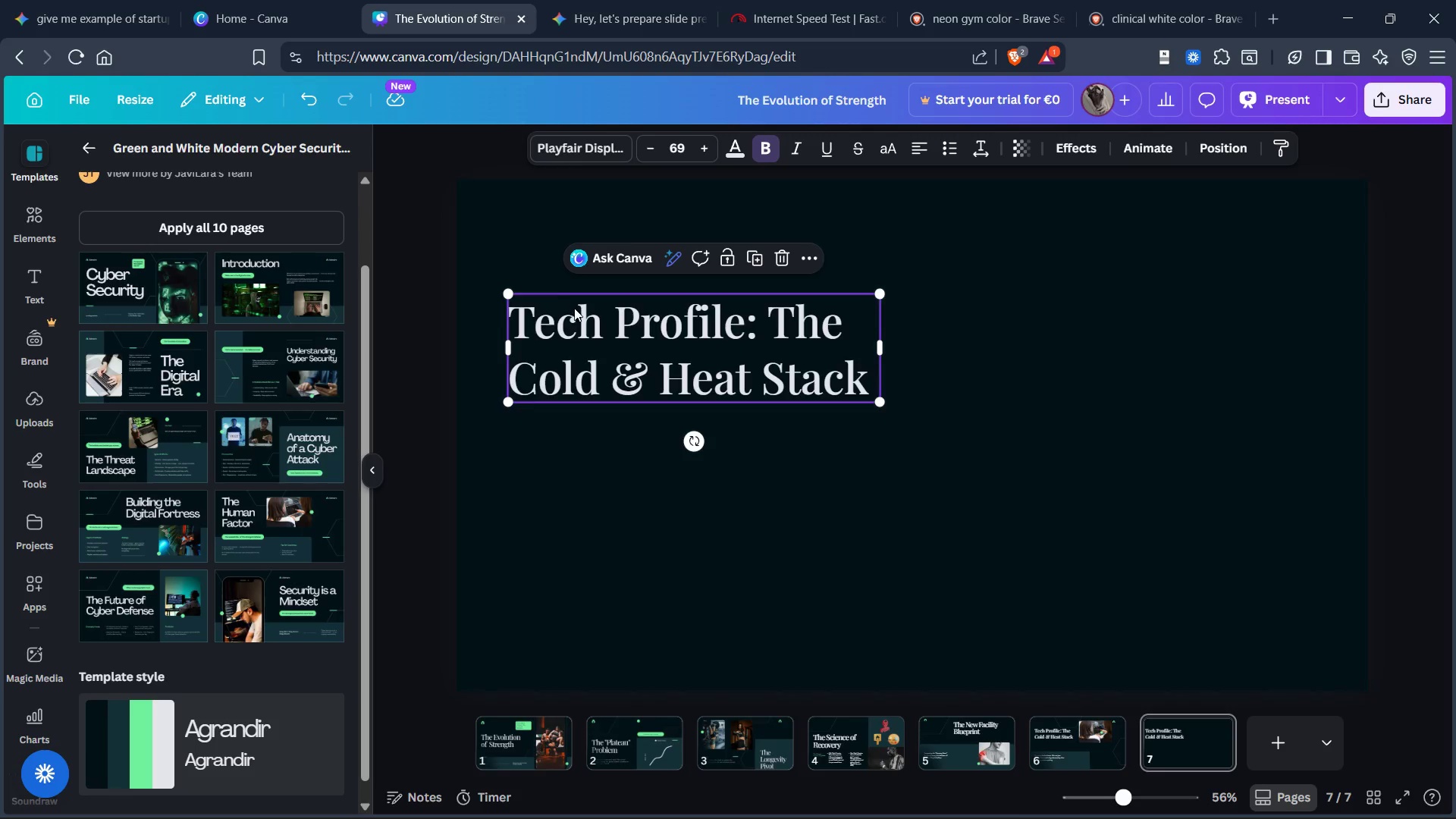 
left_click([578, 329])
 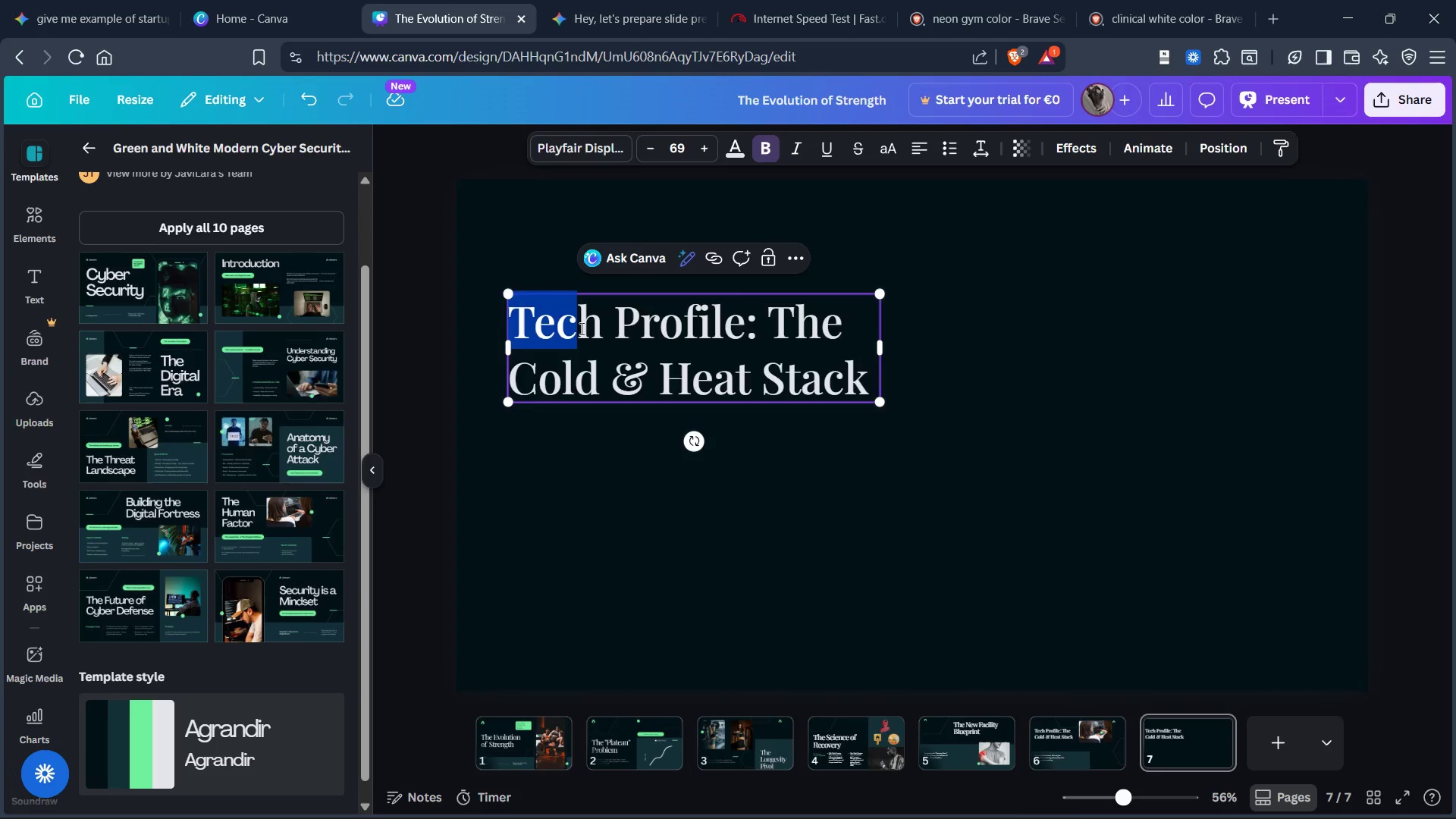 
triple_click([580, 328])
 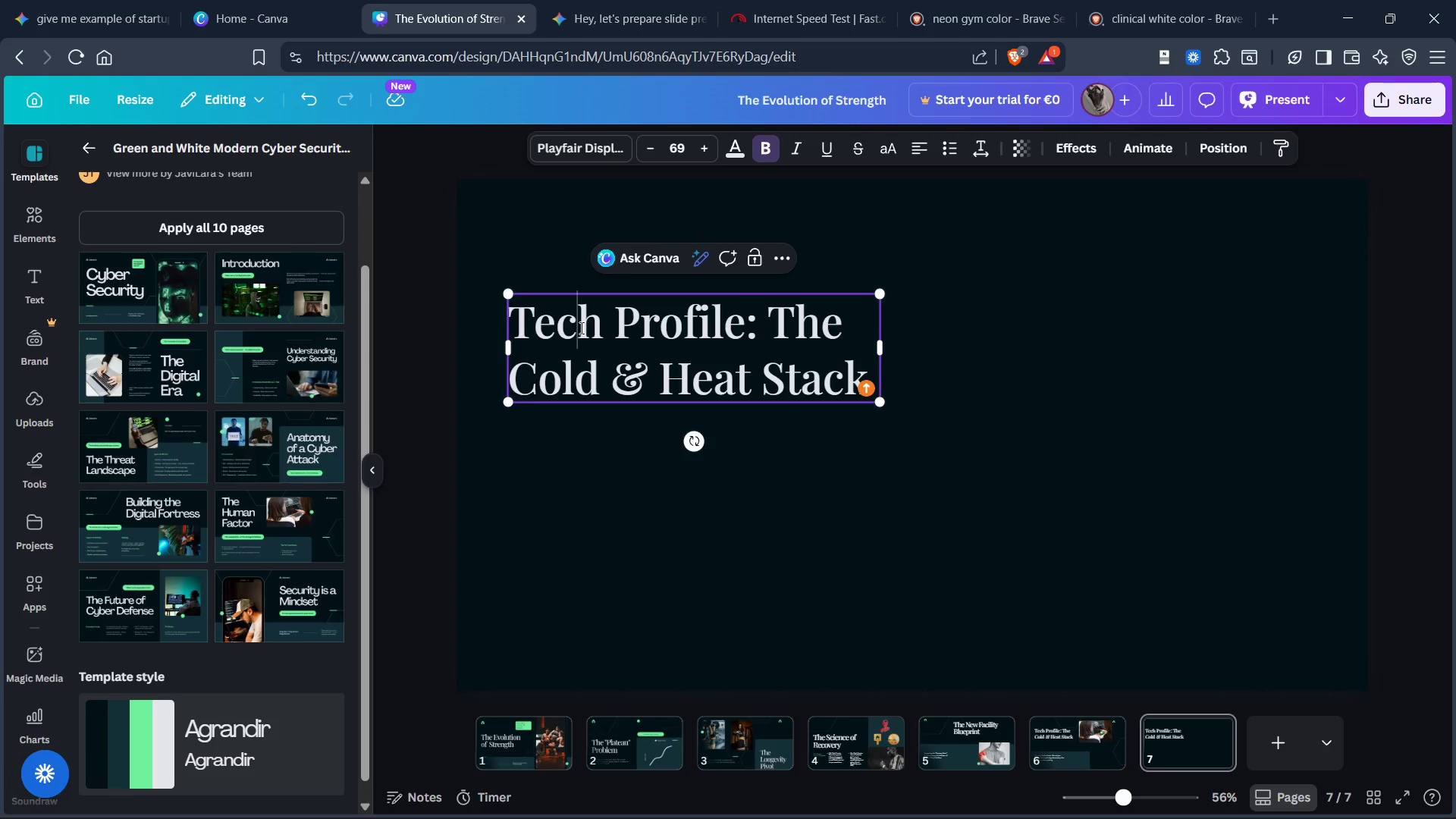 
key(Control+A)
 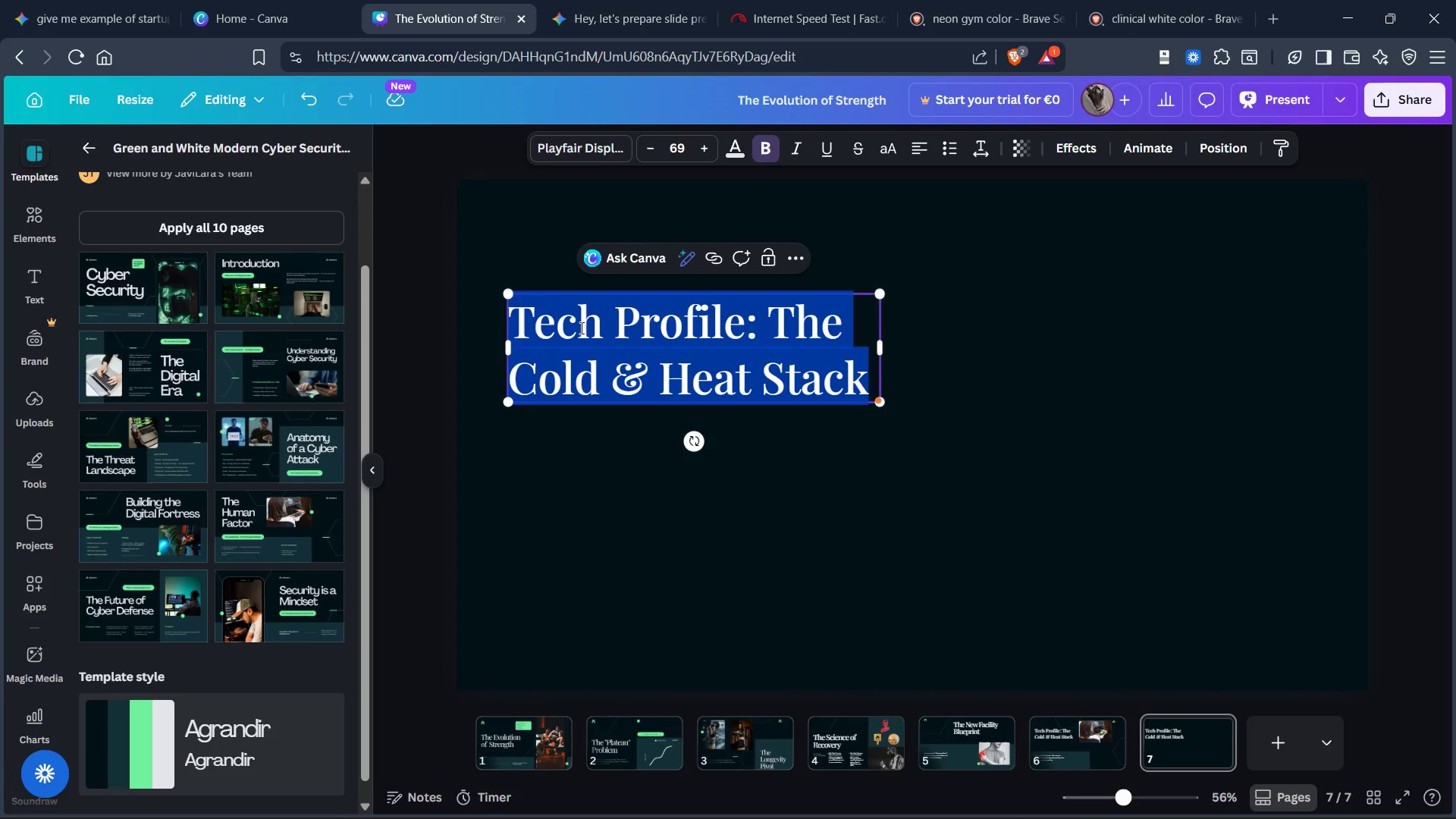 
key(Control+V)
 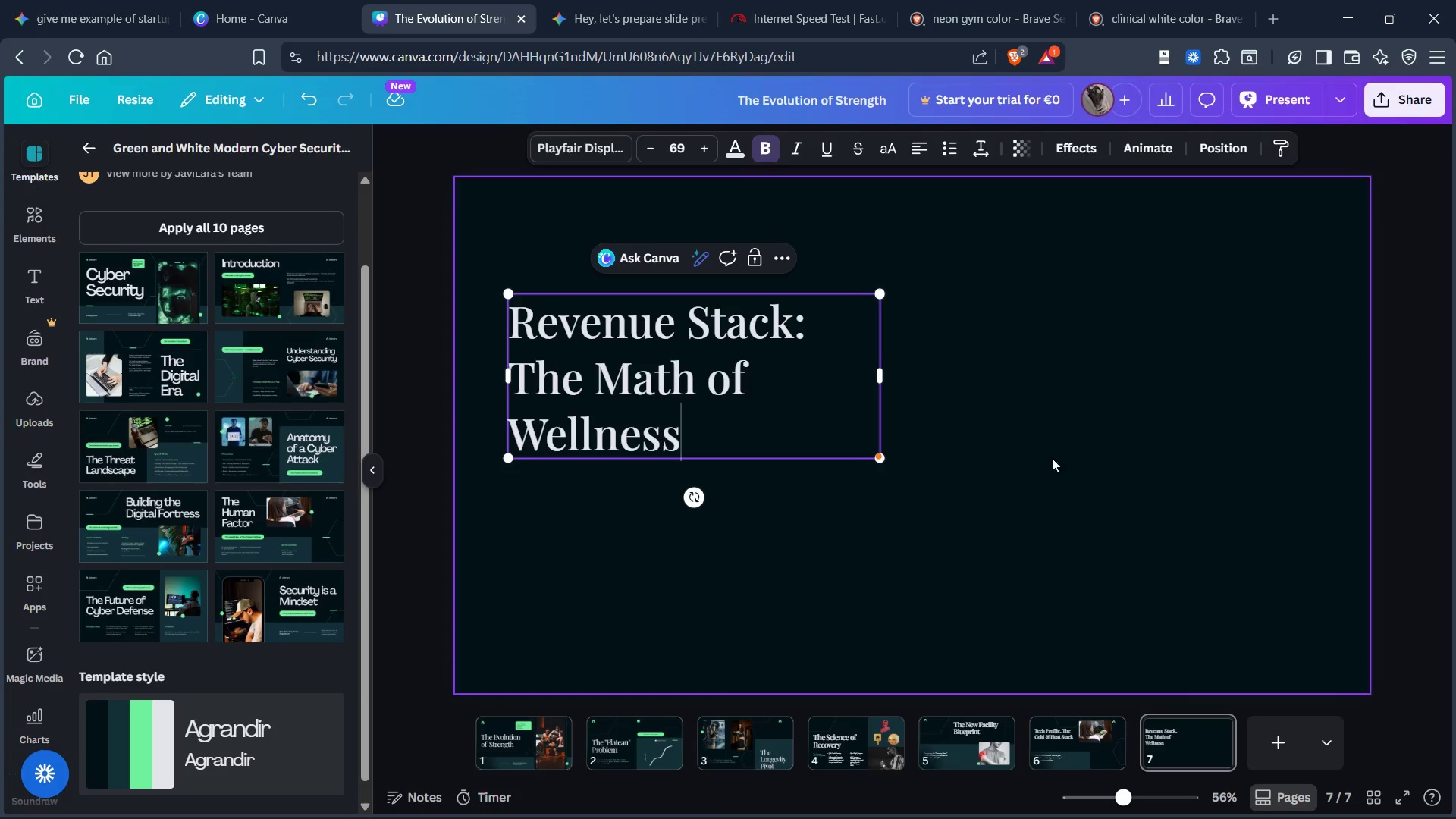 
left_click([1053, 457])
 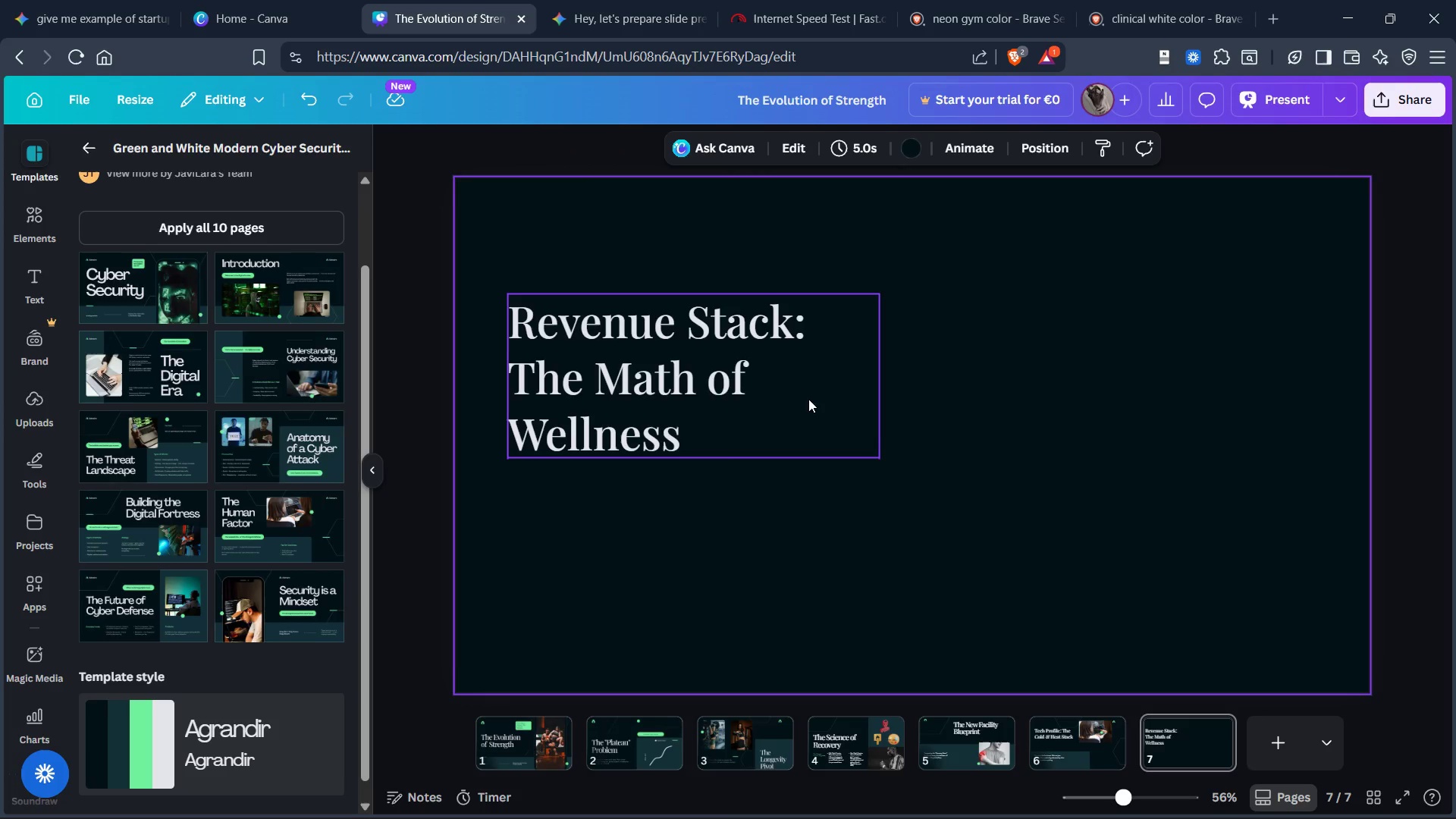 
left_click([623, 383])
 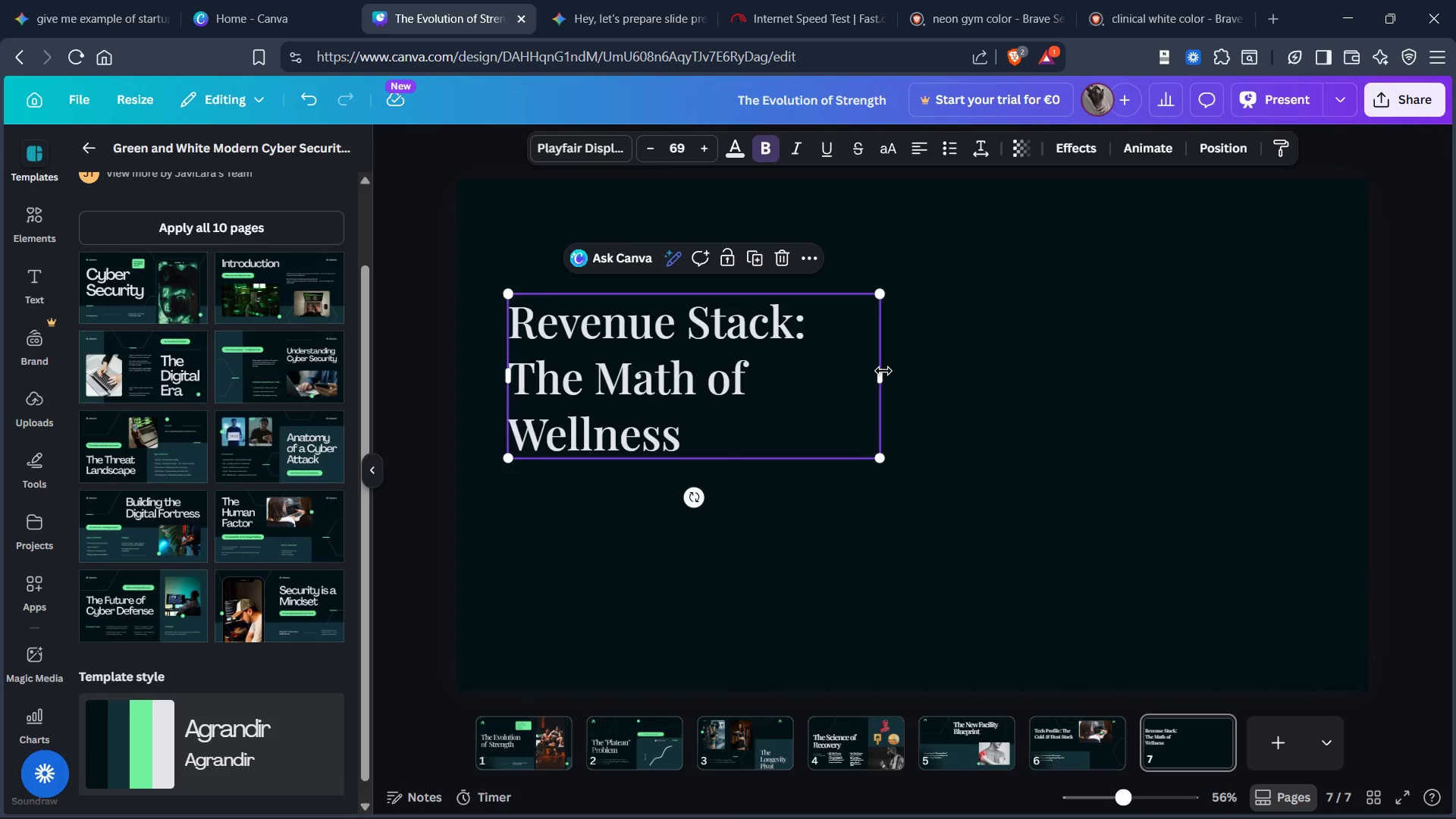 
left_click_drag(start_coordinate=[883, 370], to_coordinate=[906, 367])
 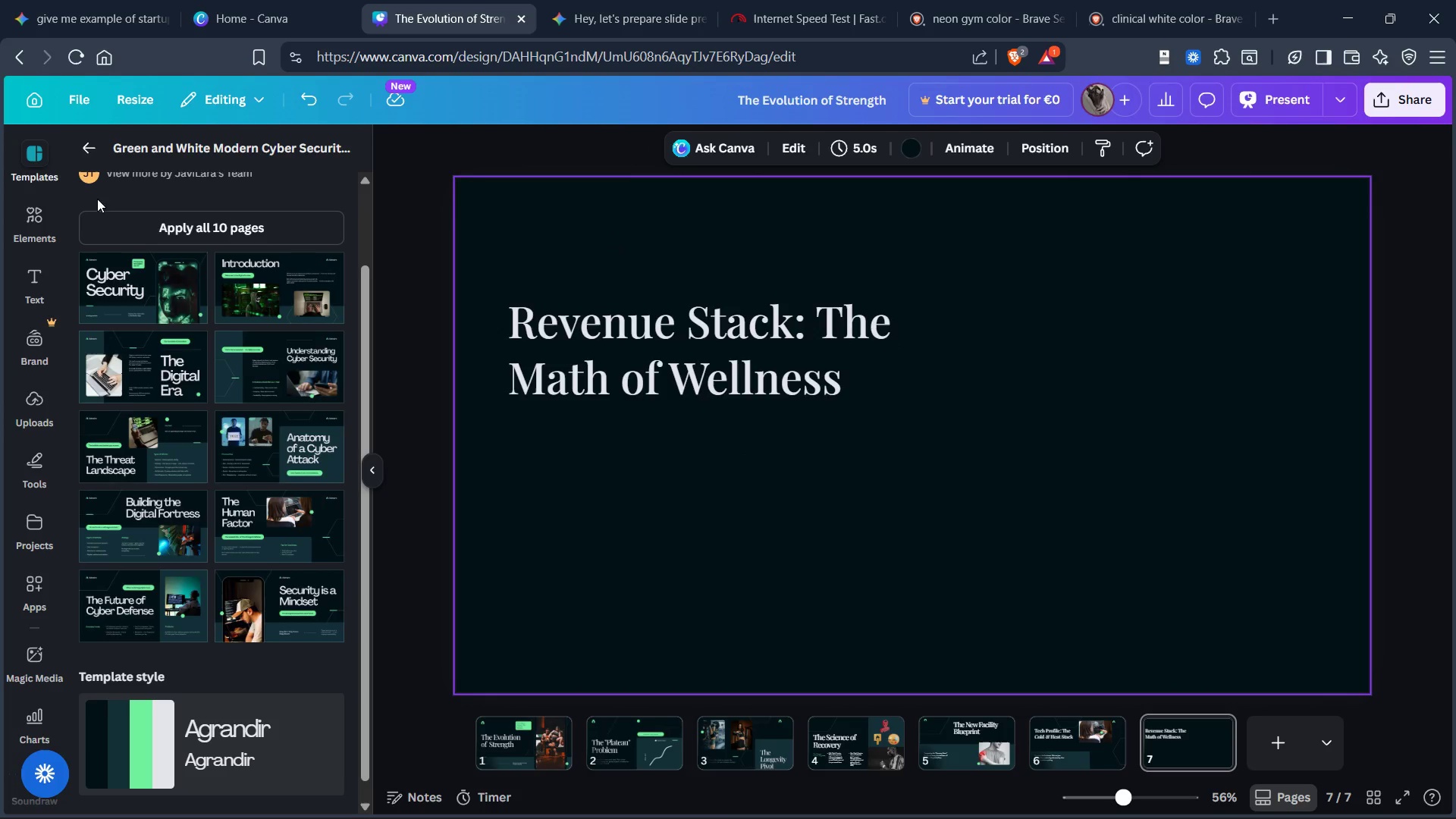 
left_click([31, 228])
 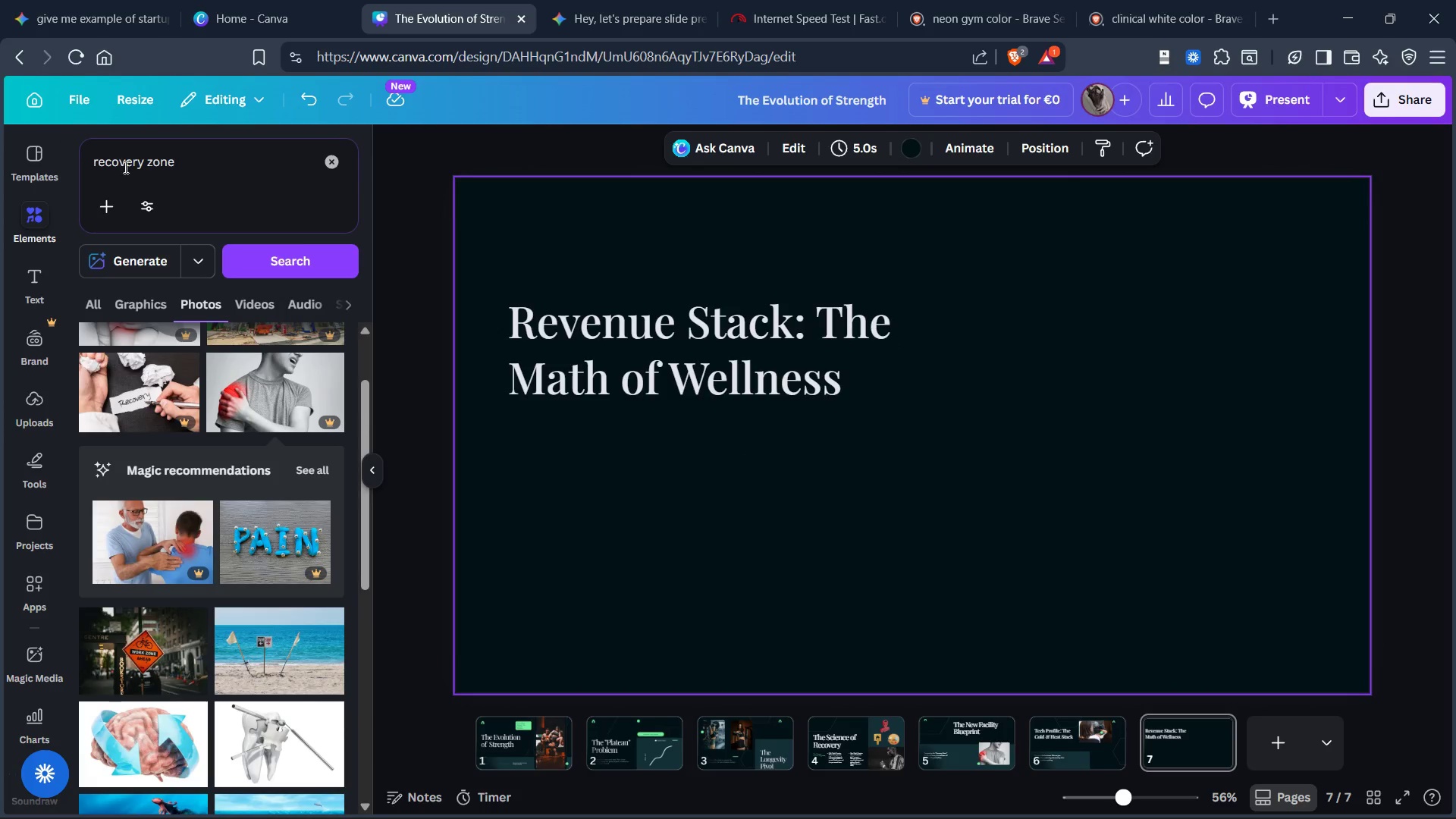 
left_click([130, 170])
 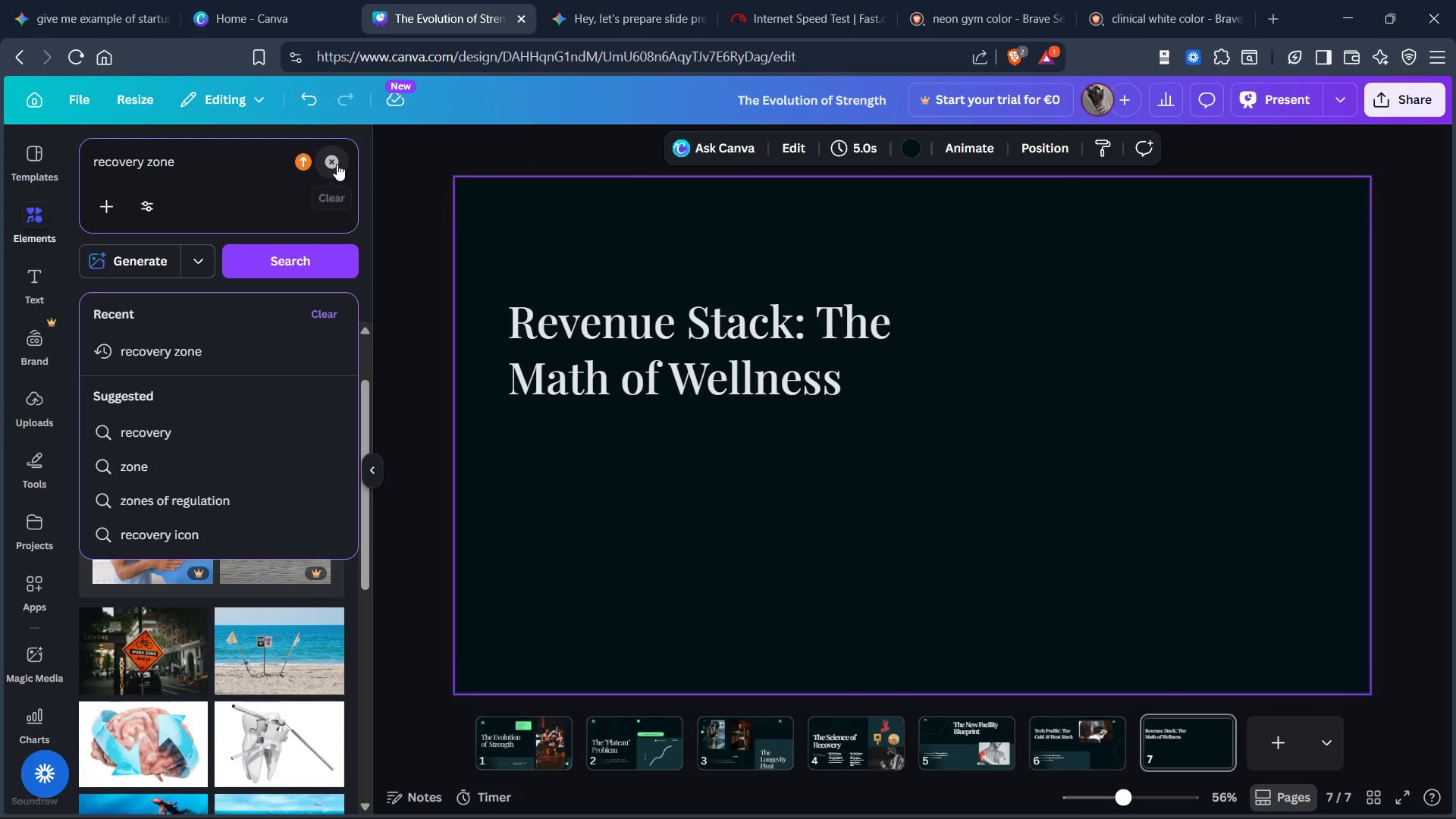 
left_click([337, 162])
 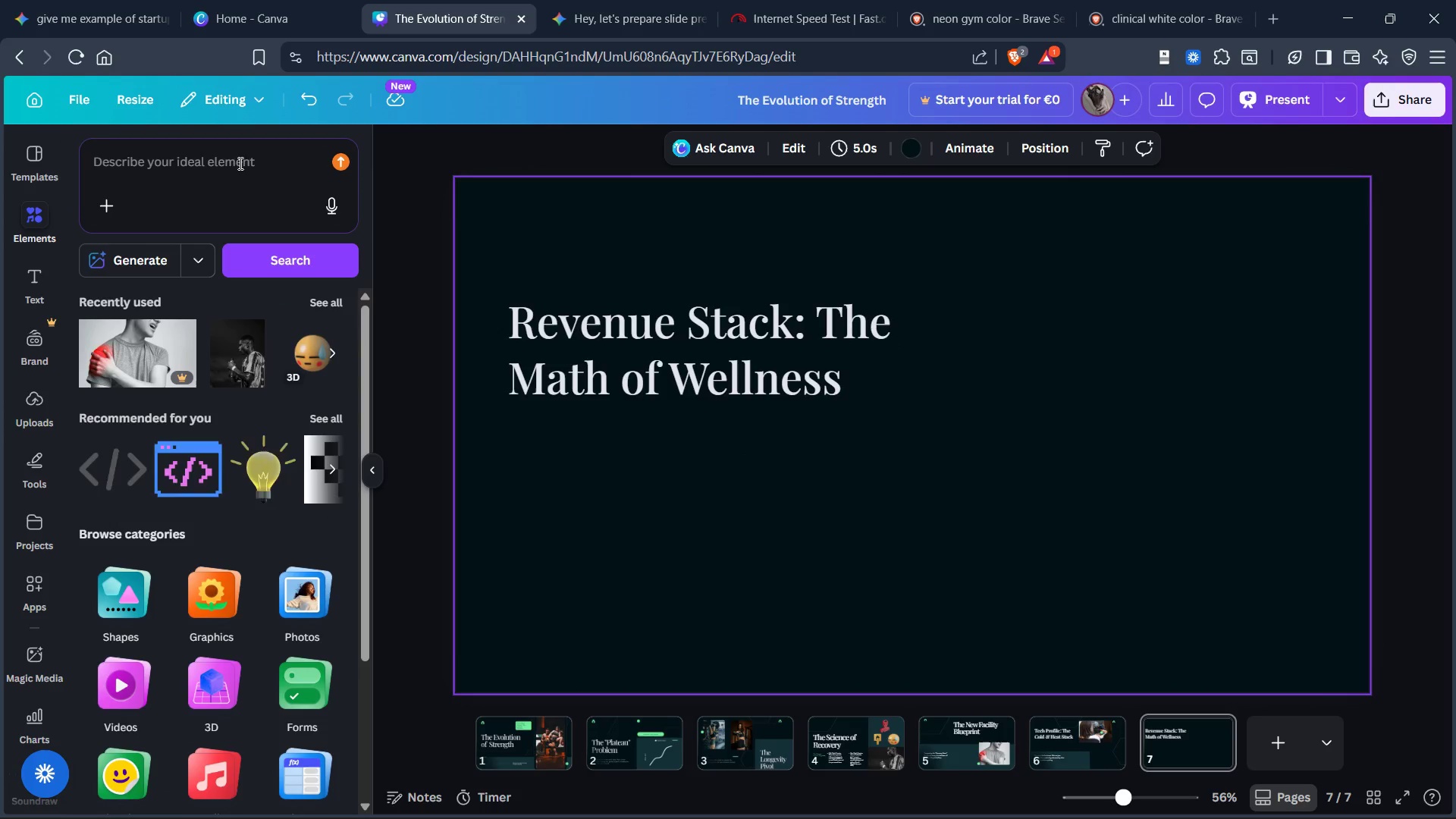 
left_click([240, 165])
 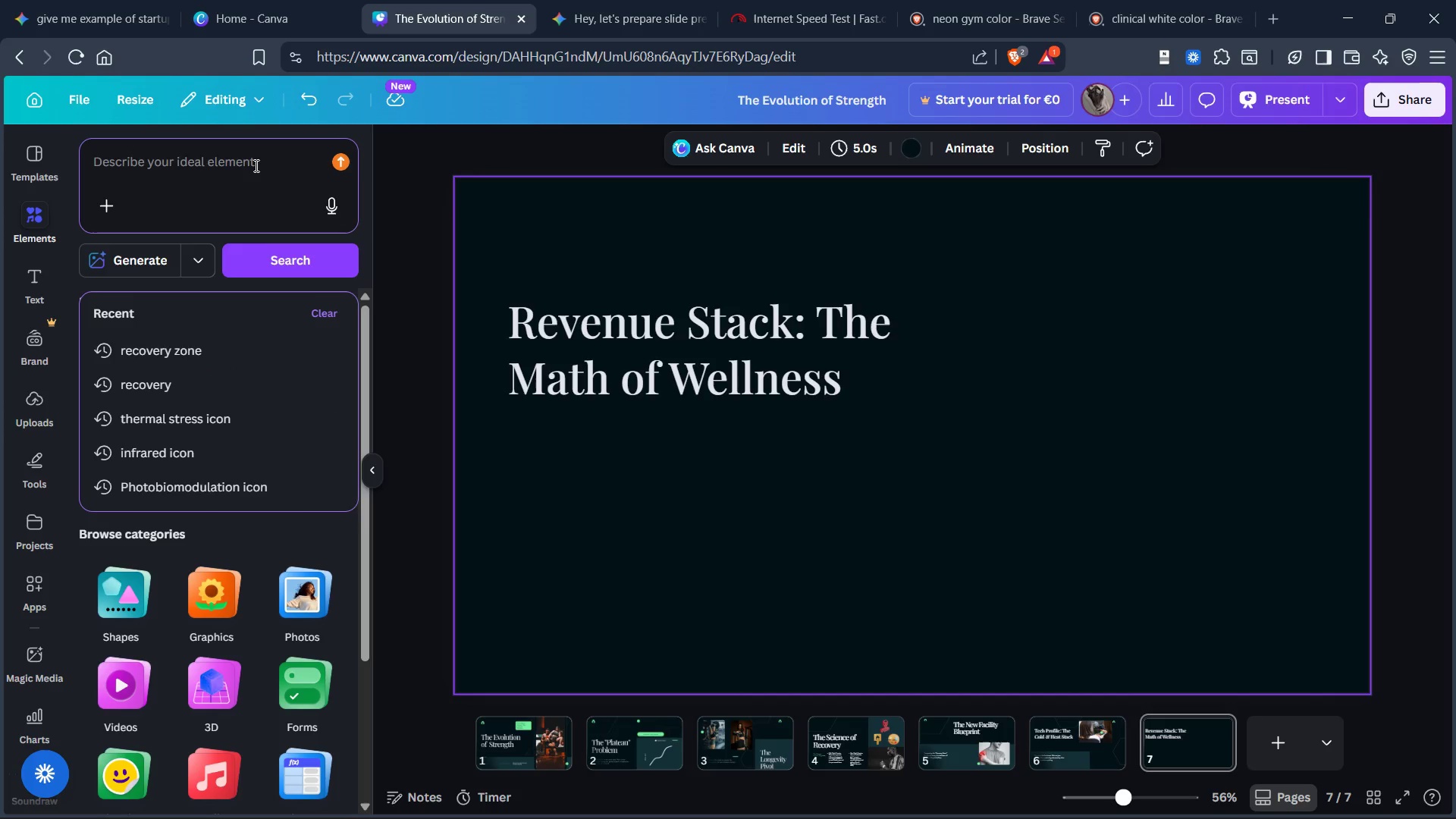 
type(donut chart)
 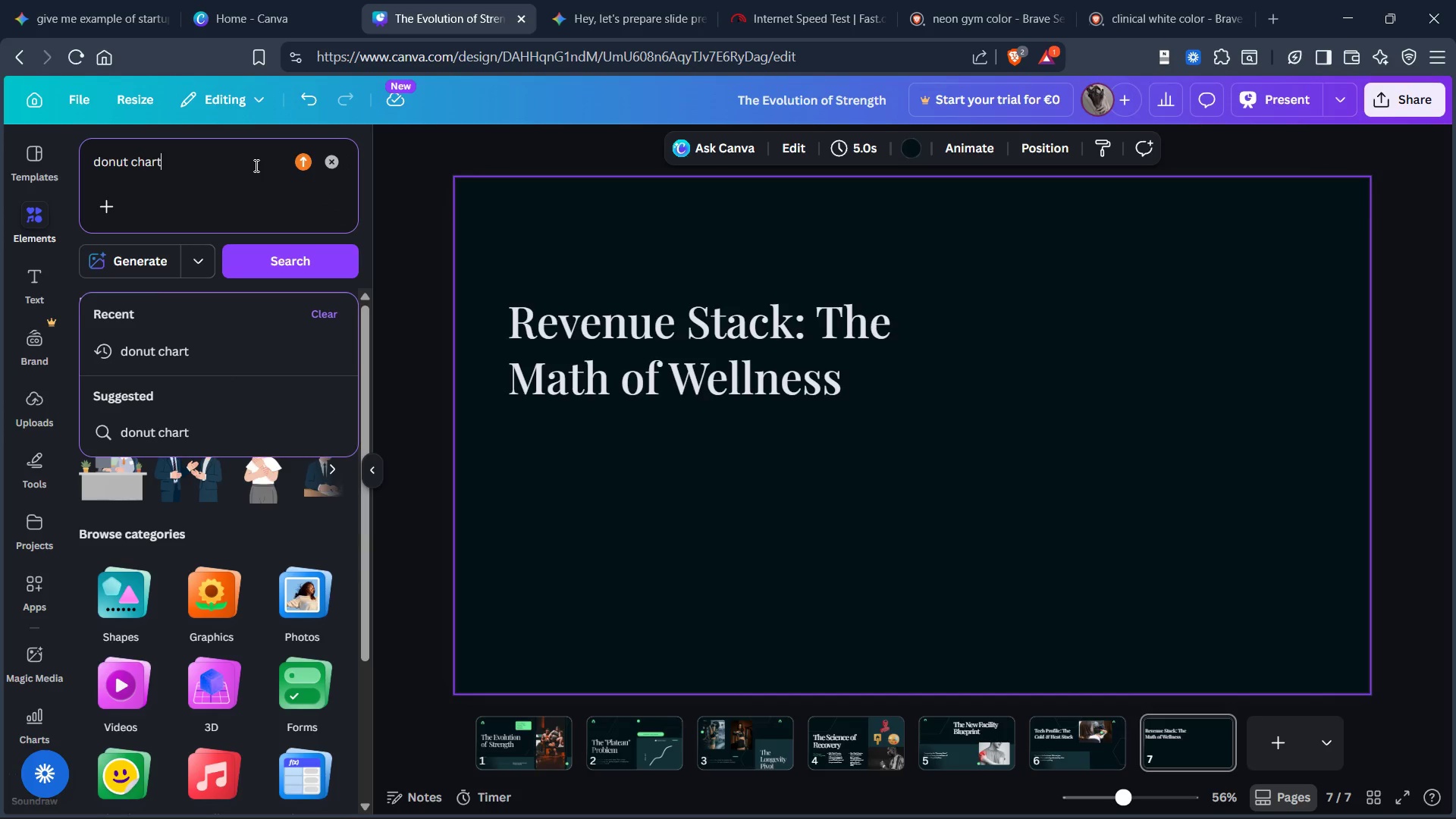 
key(Enter)
 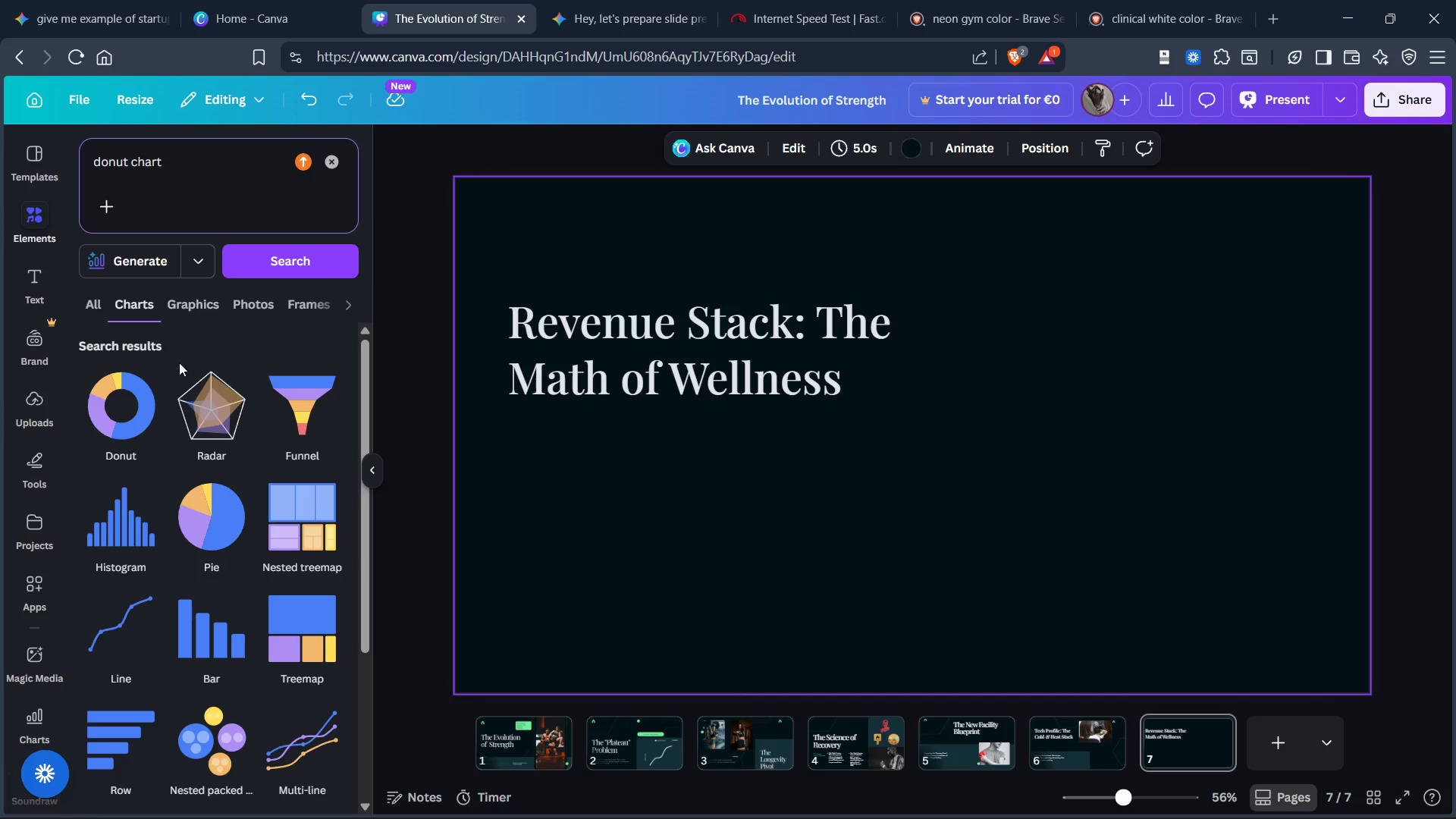 
left_click([119, 400])
 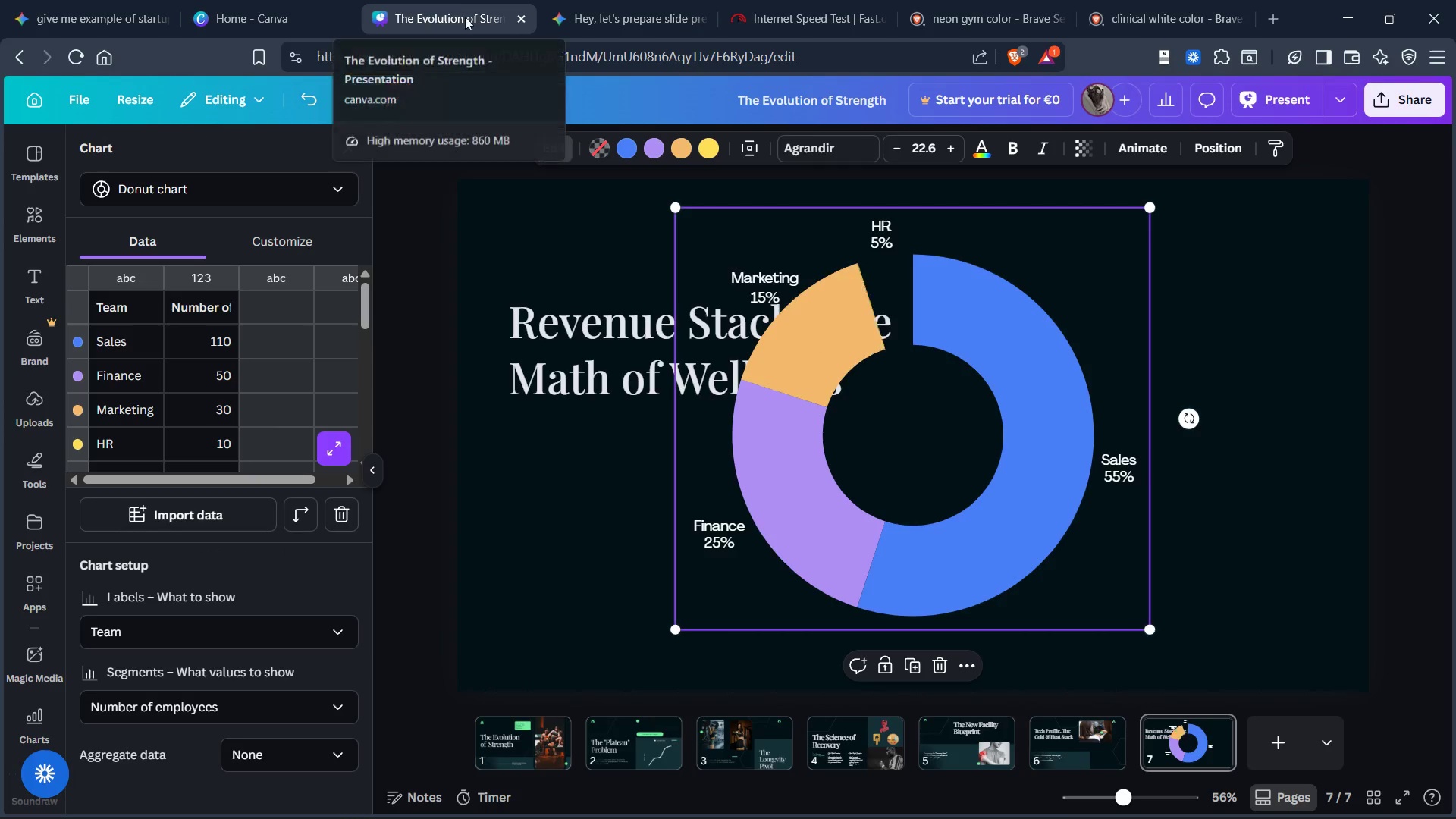 
left_click([597, 16])
 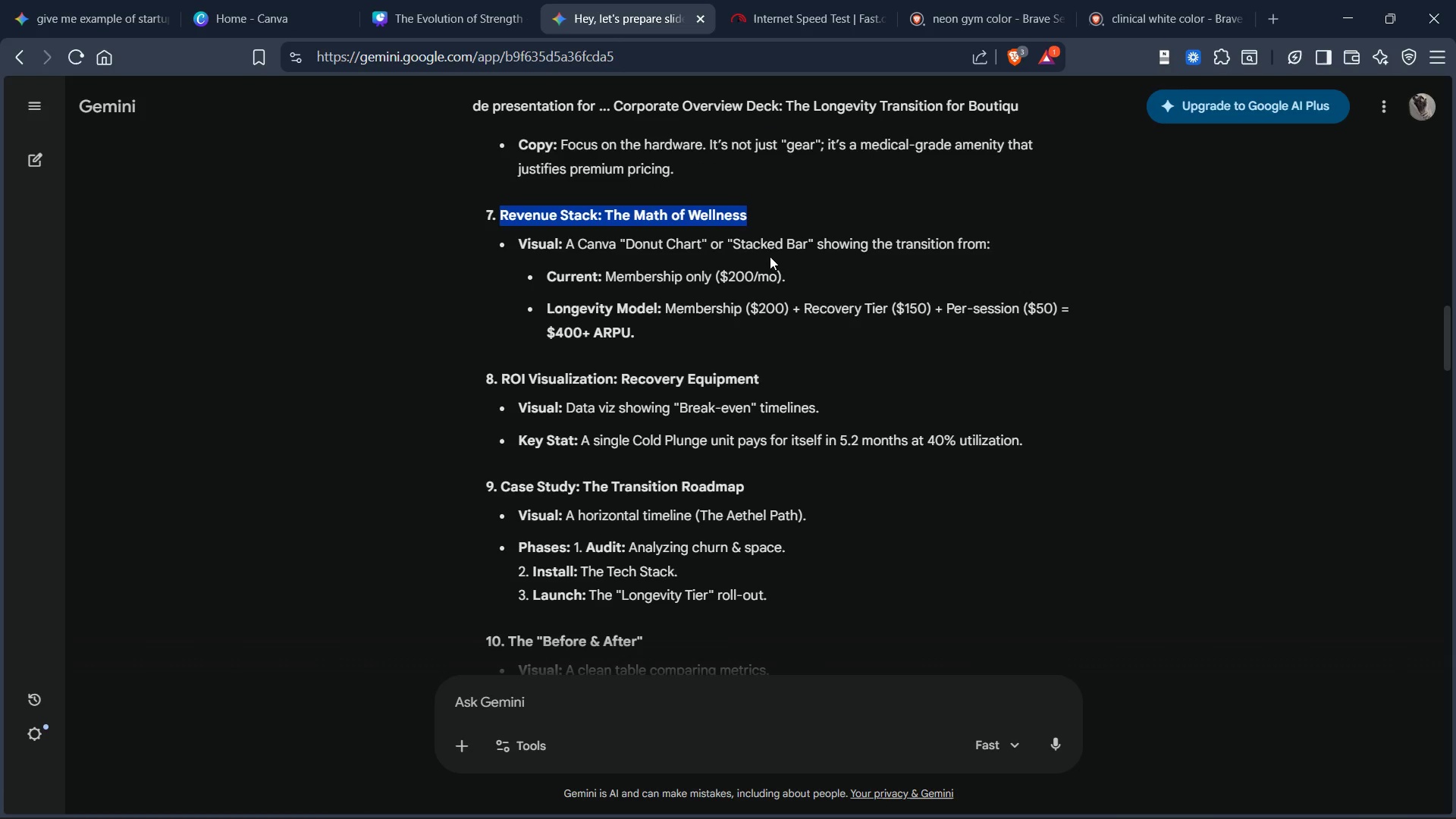 
scroll: coordinate [691, 281], scroll_direction: down, amount: 3.0
 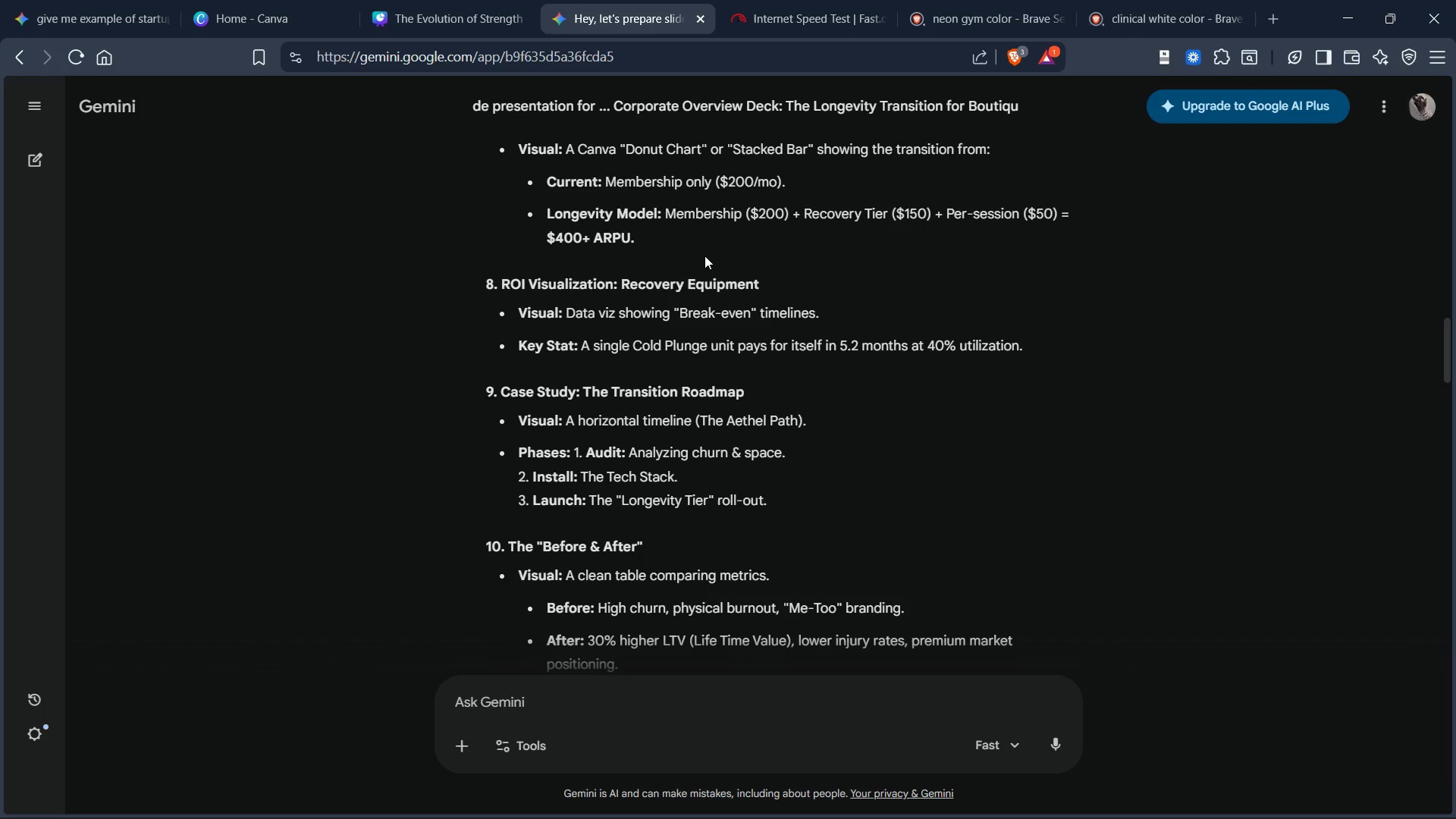 
scroll: coordinate [704, 256], scroll_direction: up, amount: 1.0
 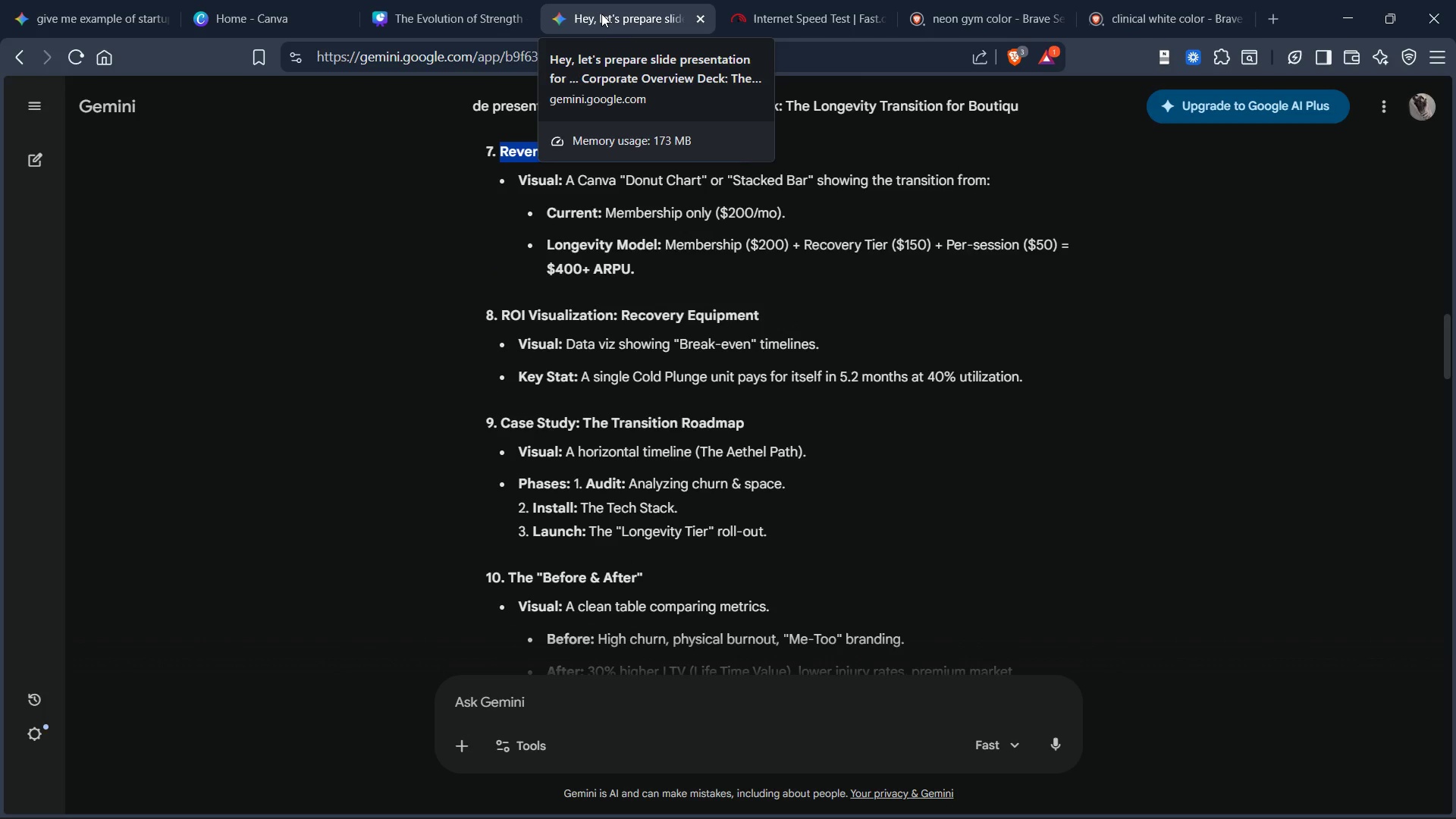 
left_click_drag(start_coordinate=[601, 14], to_coordinate=[612, 91])
 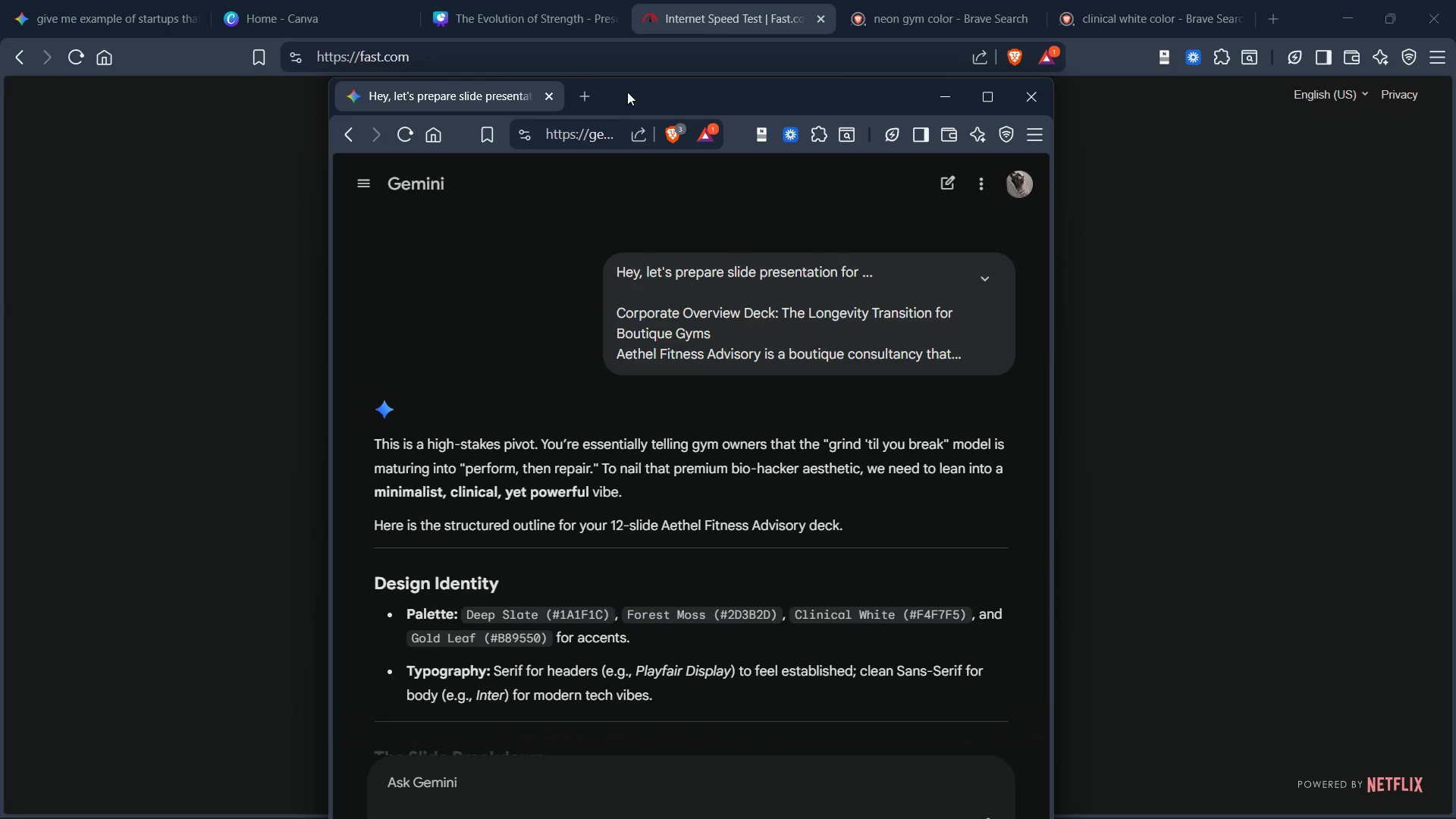 
left_click_drag(start_coordinate=[628, 93], to_coordinate=[946, 63])
 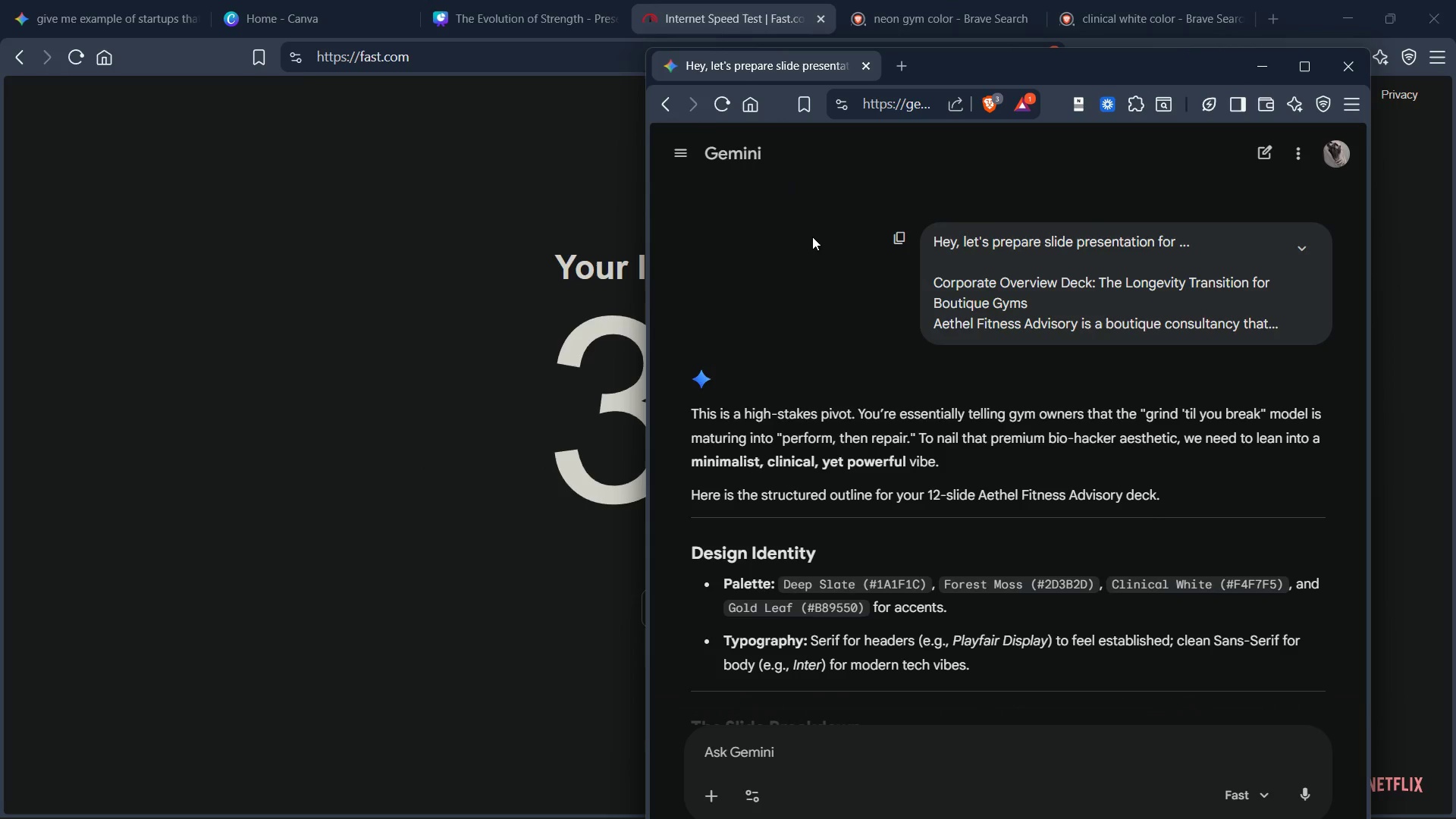 
key(Meta+ArrowRight)
 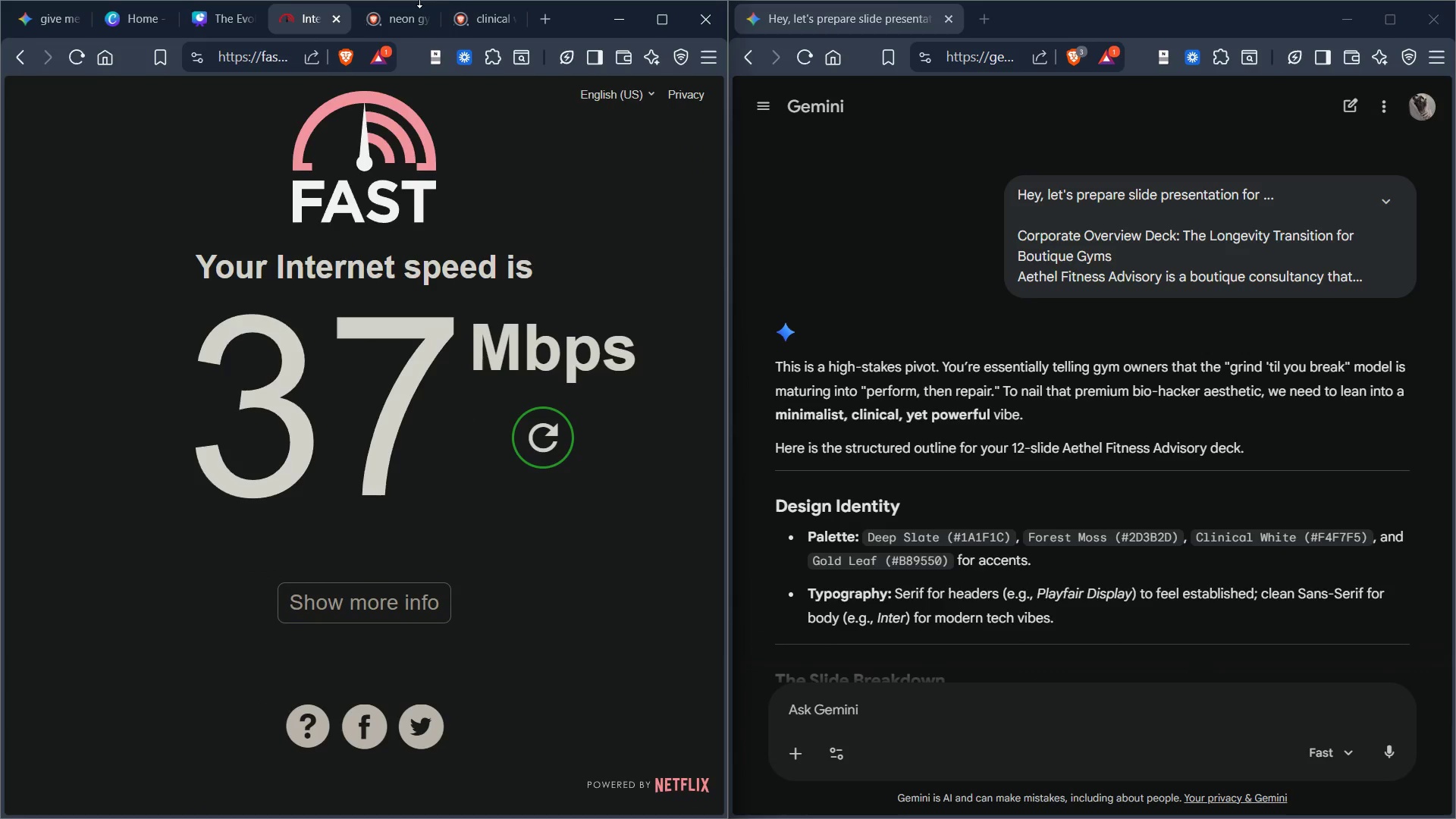 
left_click([239, 13])
 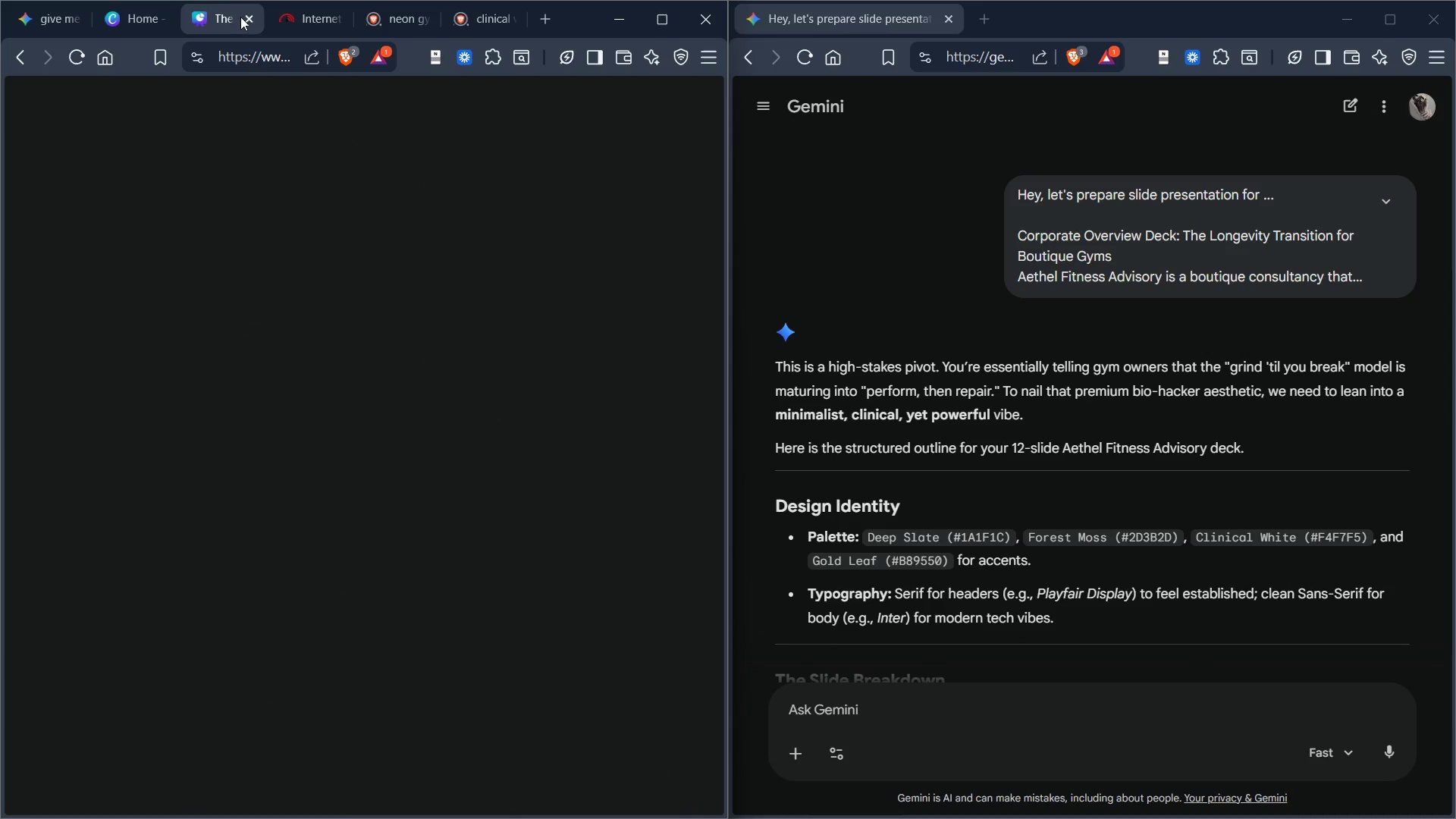 
mouse_move([251, 45])
 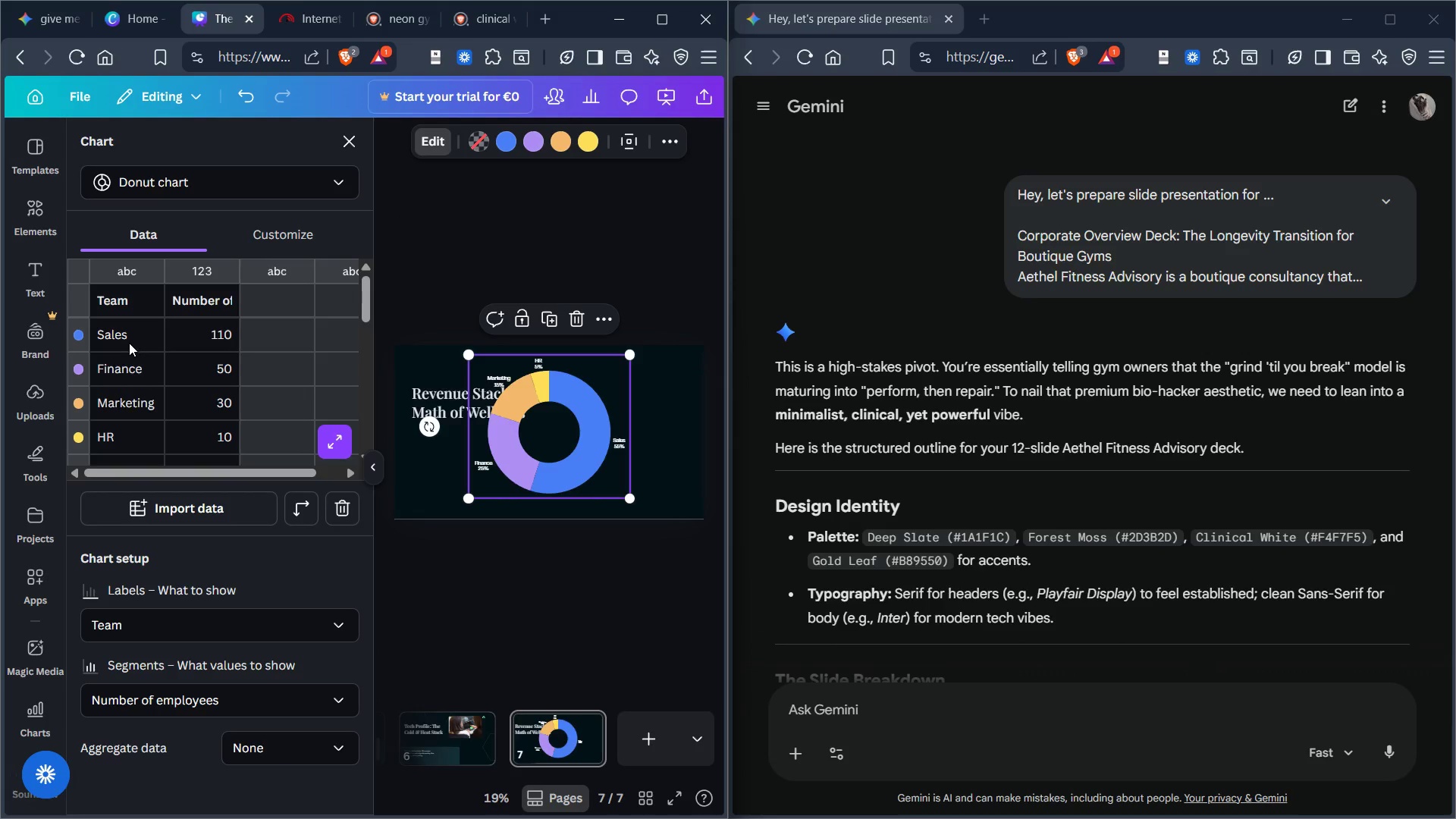 
double_click([115, 338])
 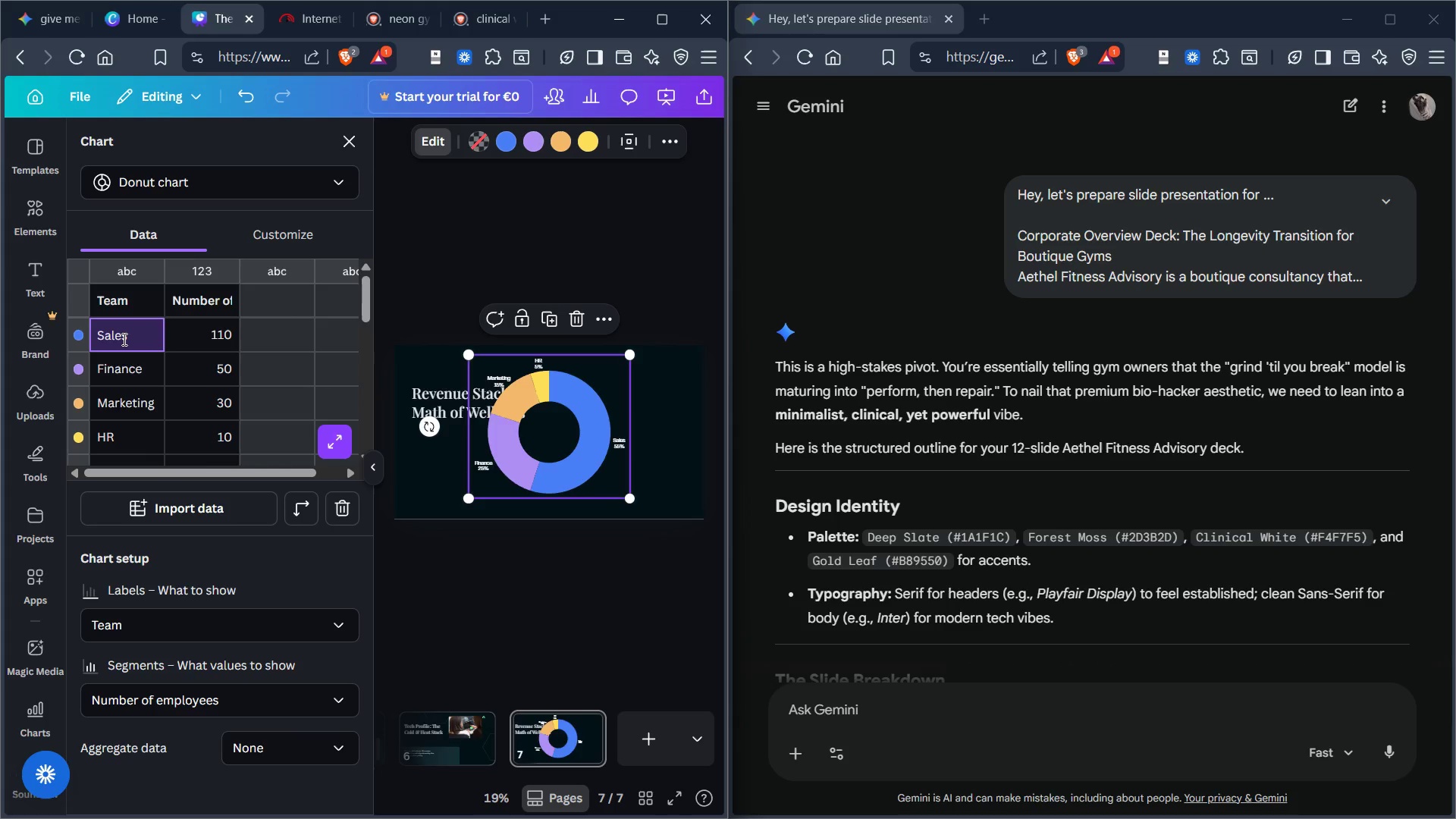 
key(Control+ControlLeft)
 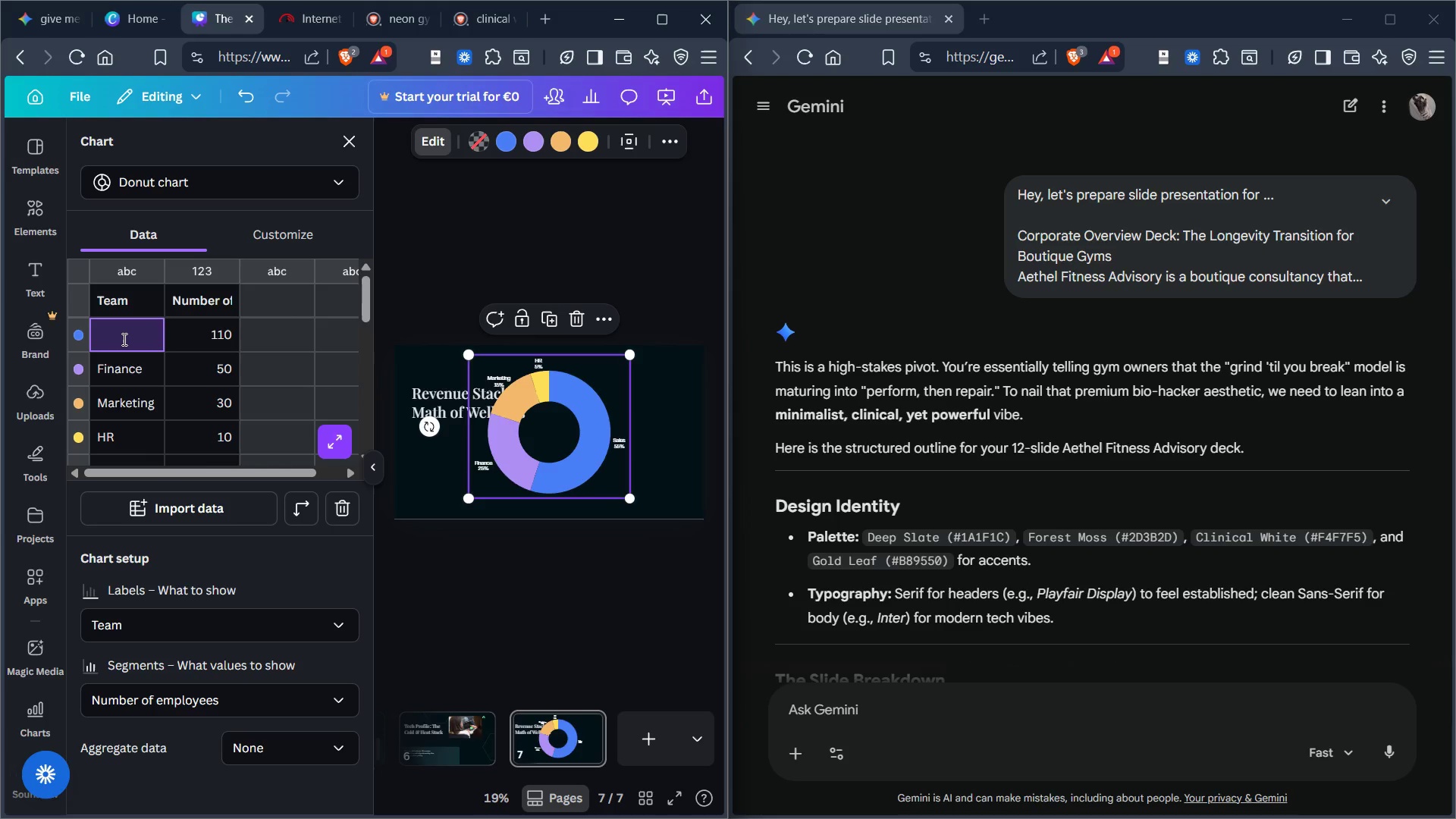 
key(Control+Backspace)
 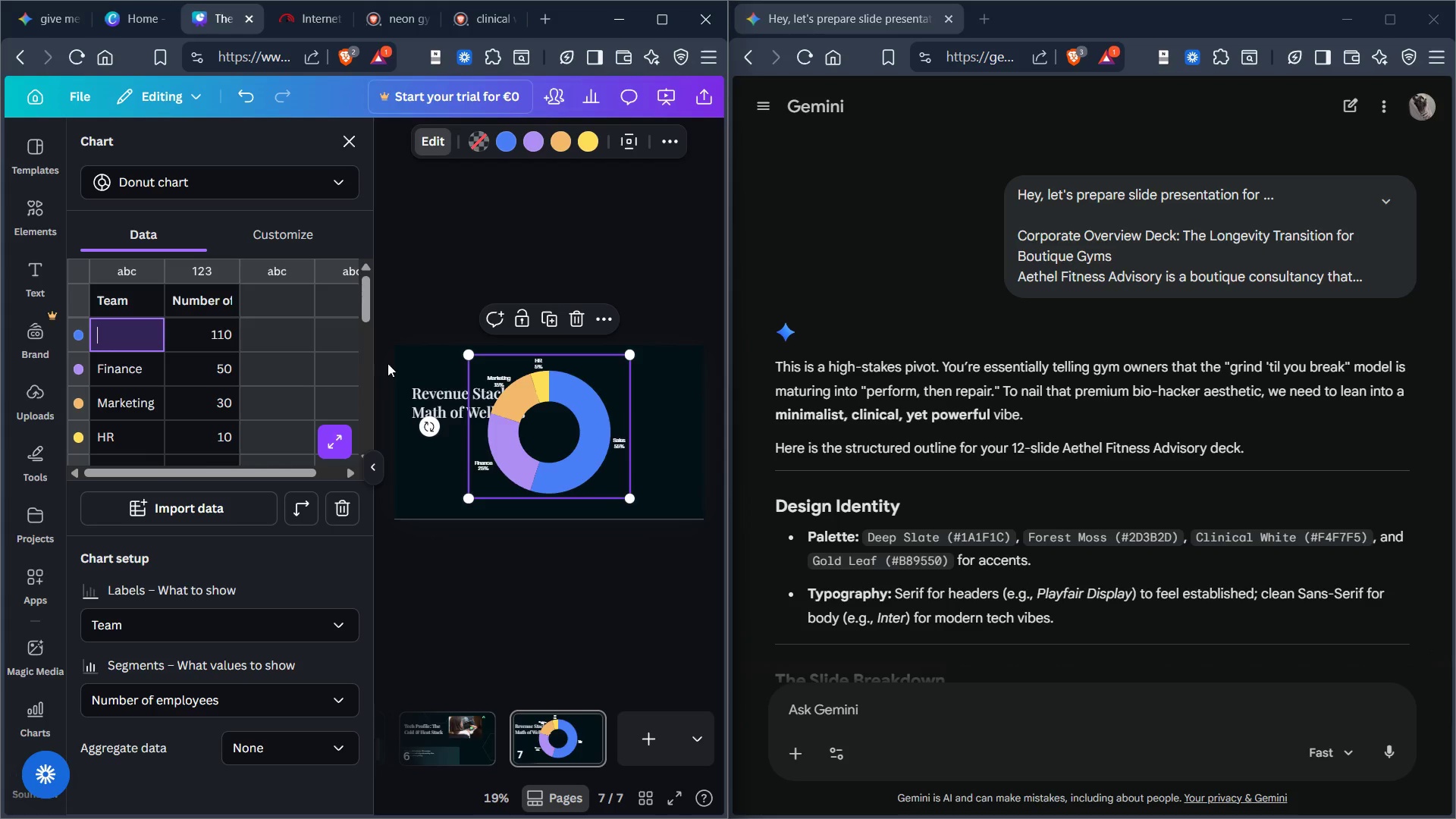 
scroll: coordinate [1030, 441], scroll_direction: down, amount: 40.0
 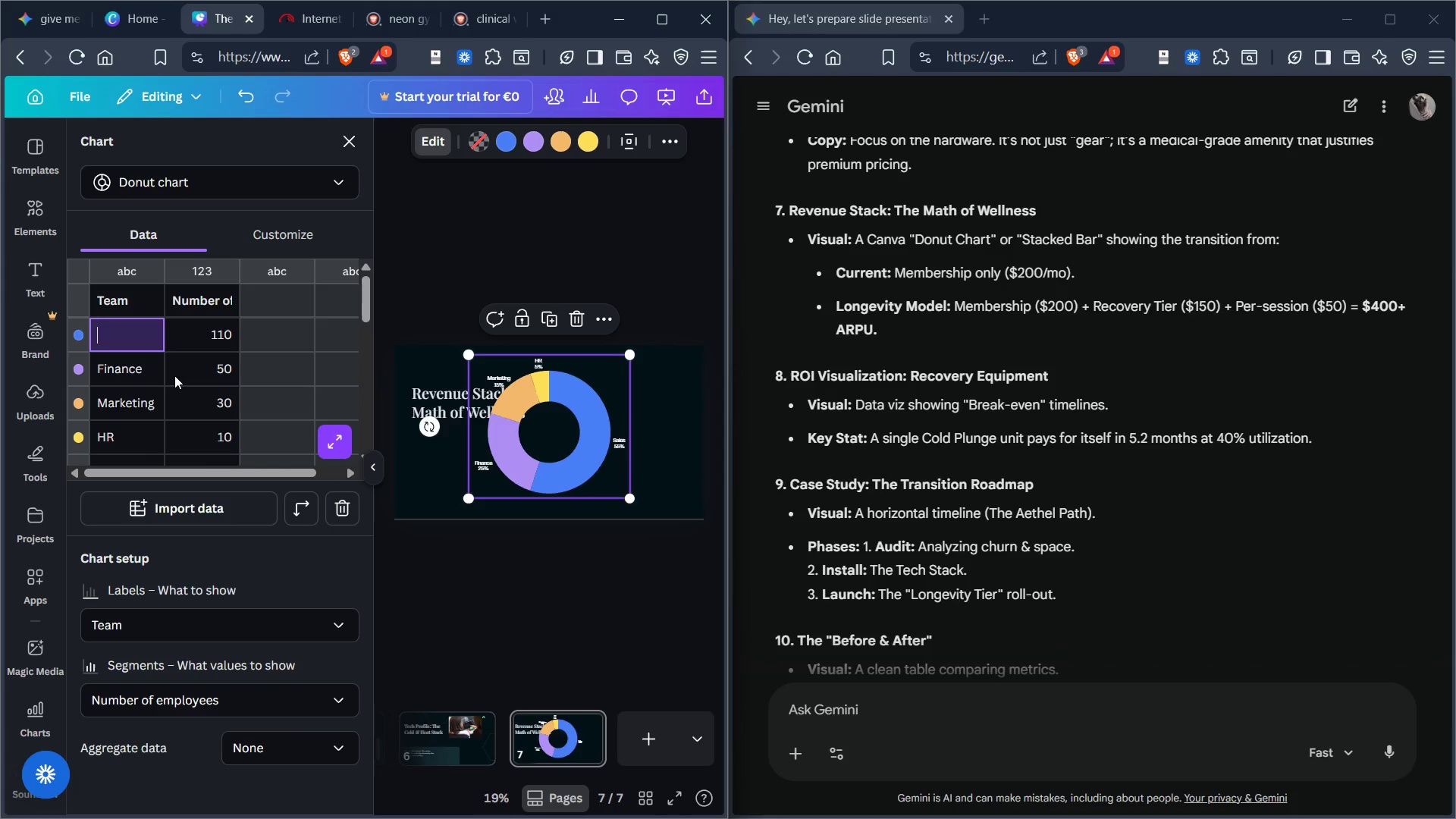 
wait(10.55)
 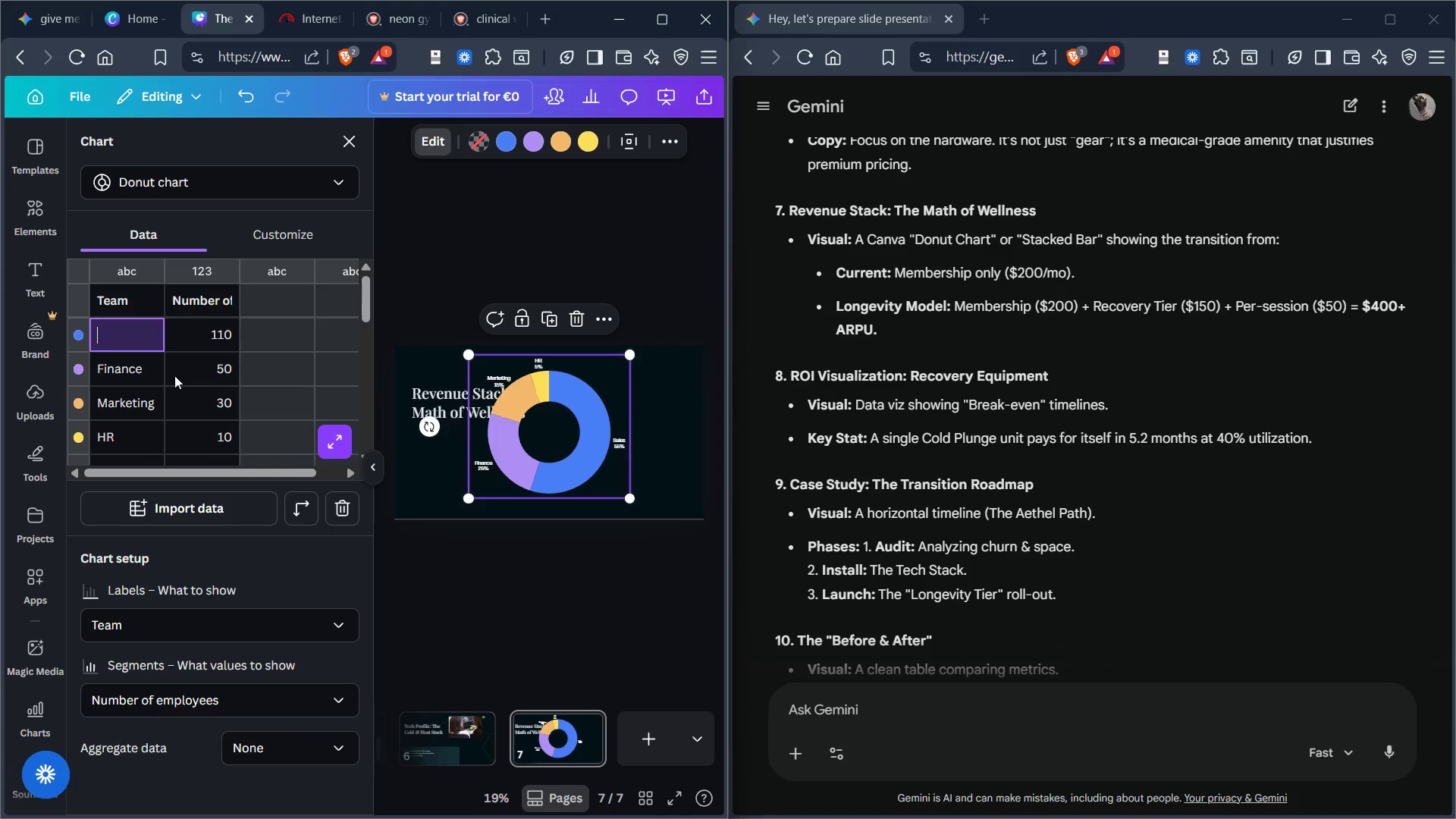 
type(Membership)
key(Tab)
type(200)
key(Tab)
type(recovery )
 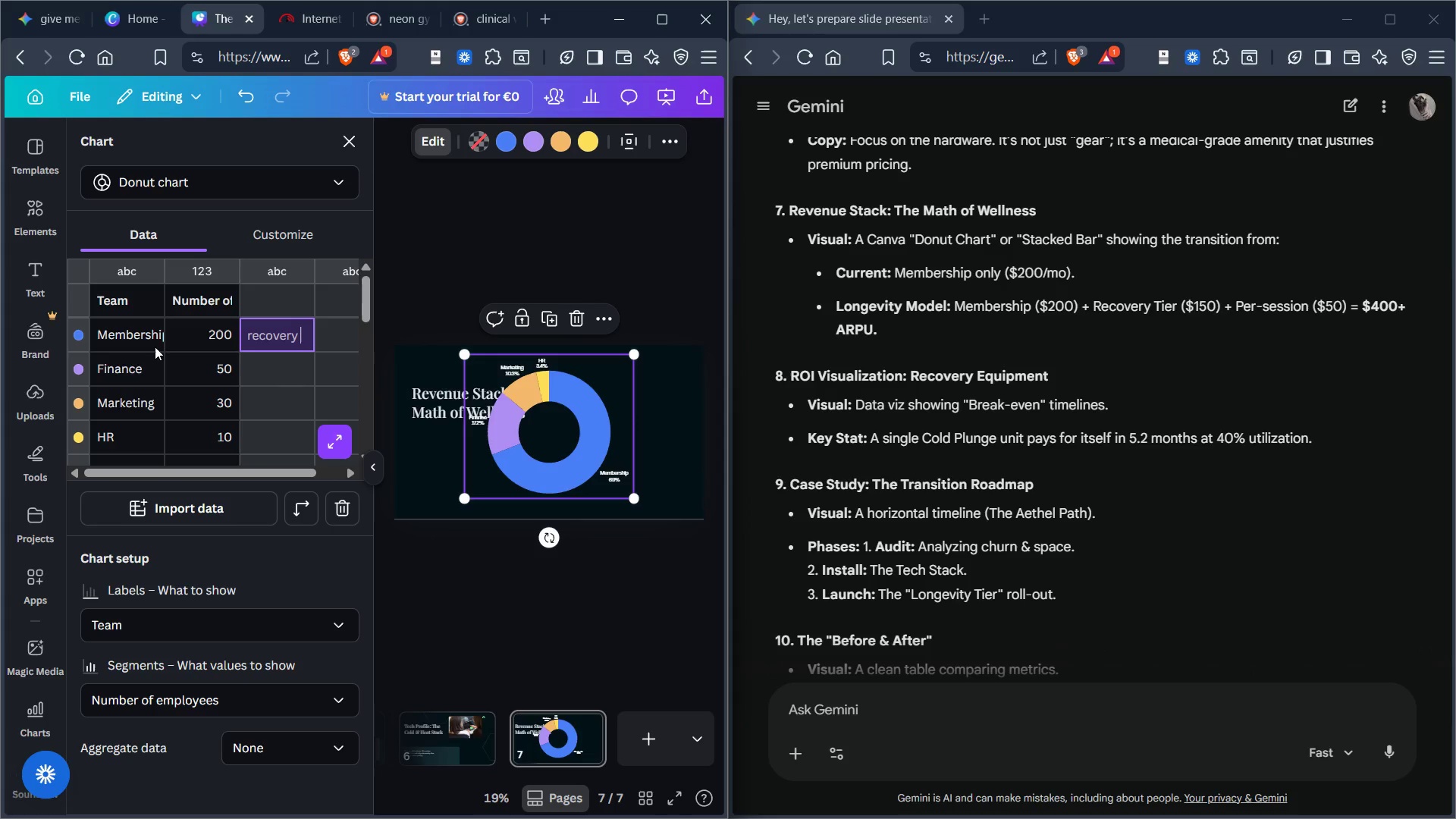 
hold_key(key=ShiftRight, duration=0.55)
 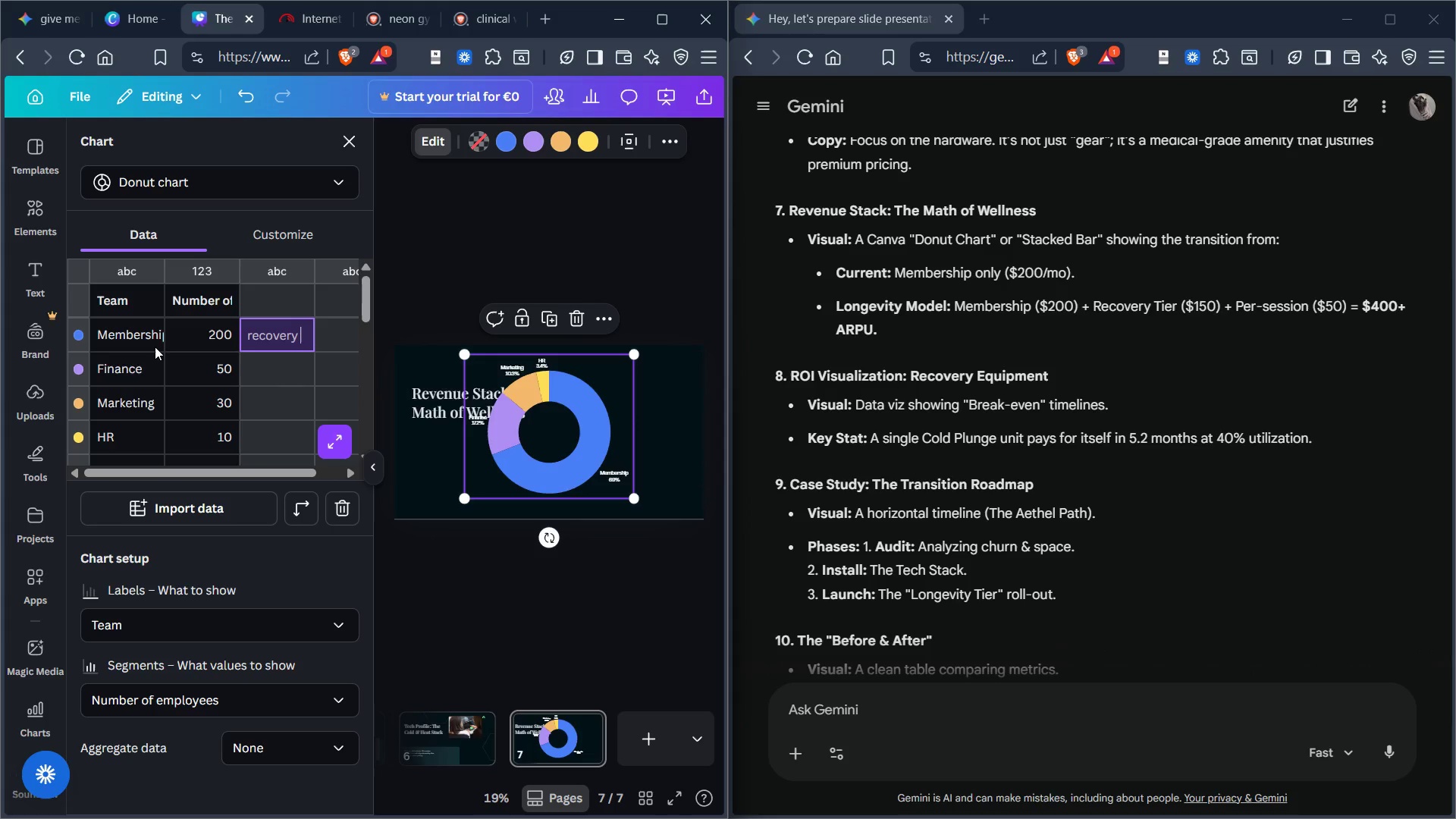 
key(Control+Z)
 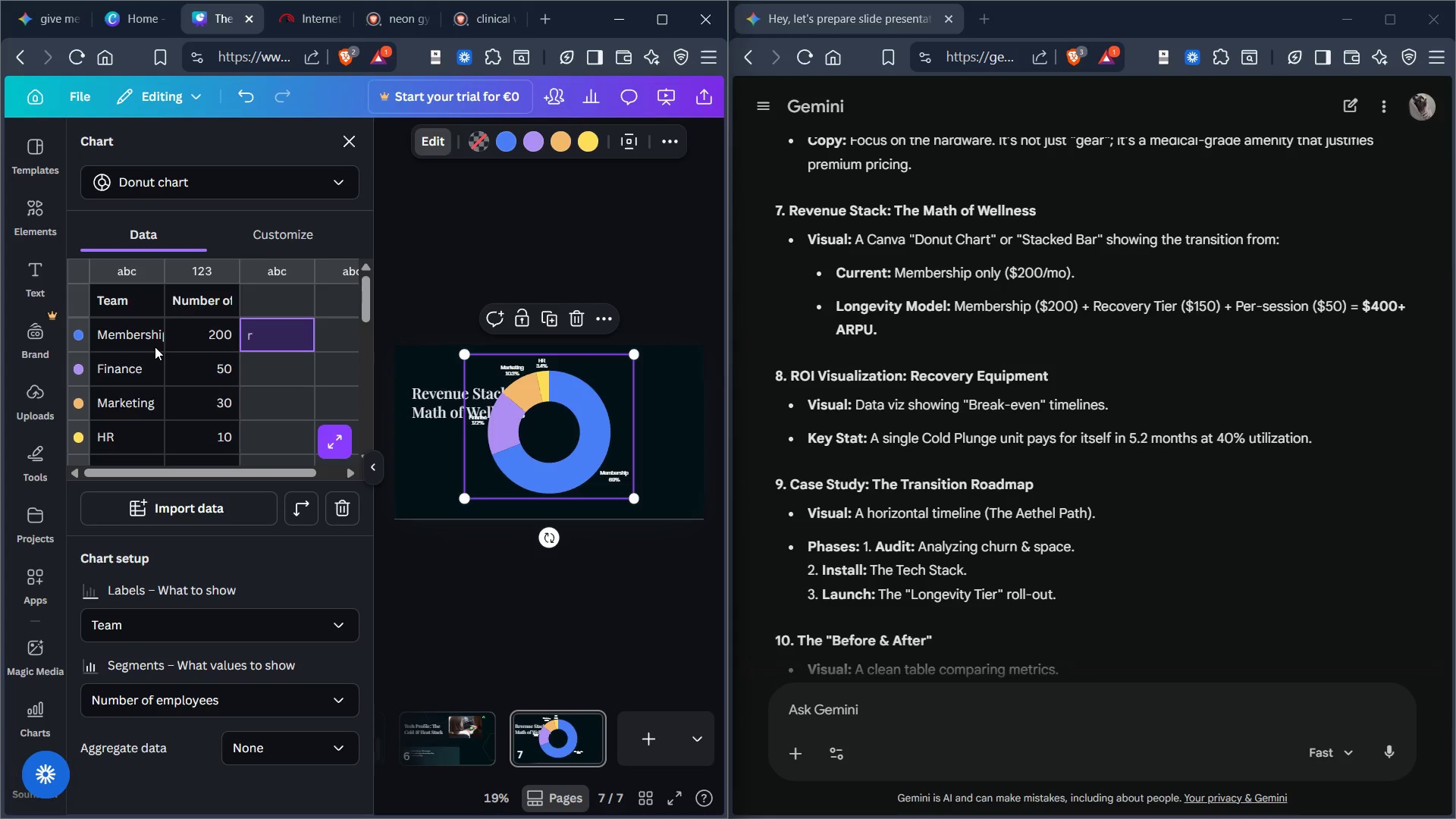 
key(Control+Z)
 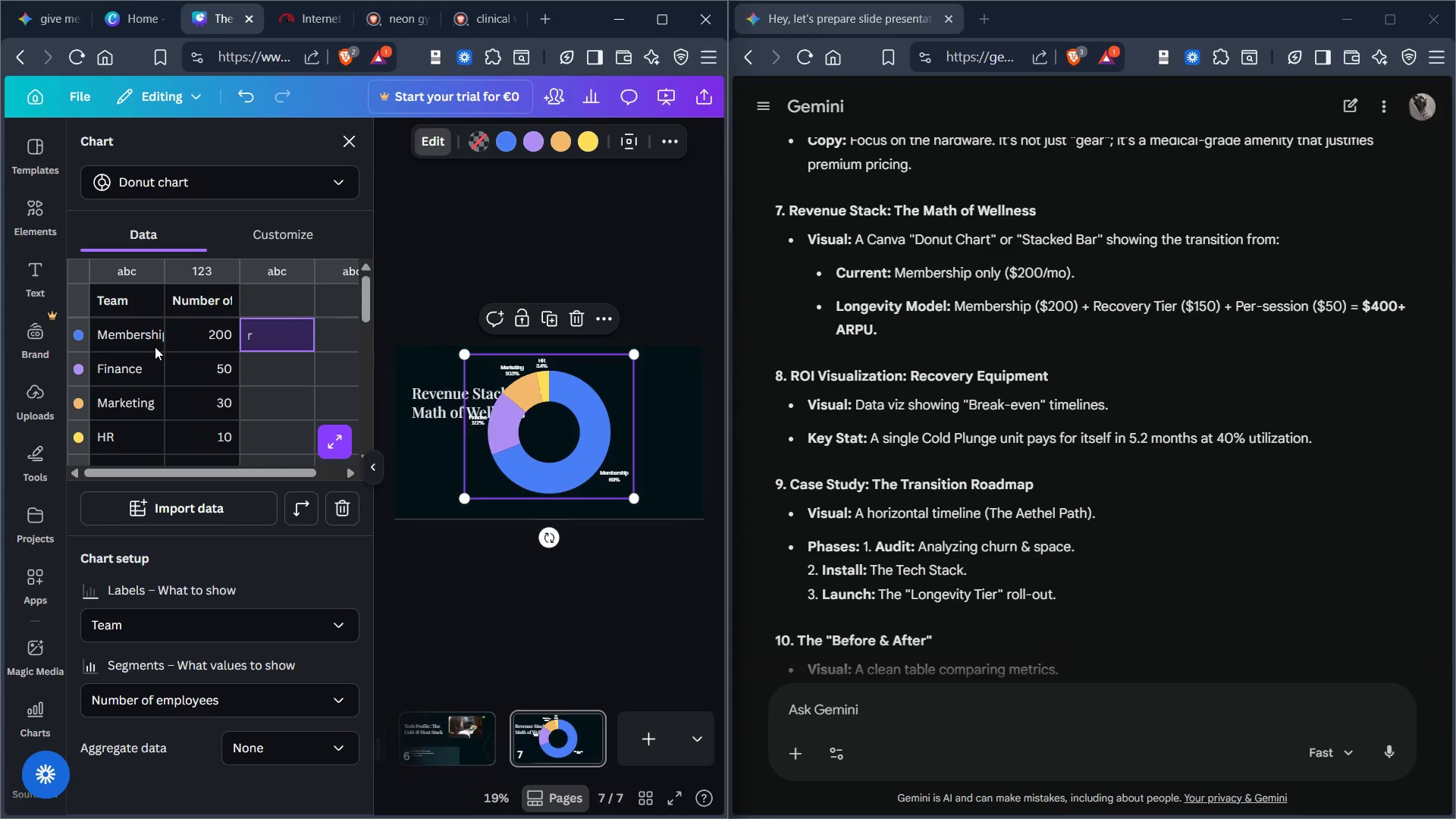 
key(Backspace)
 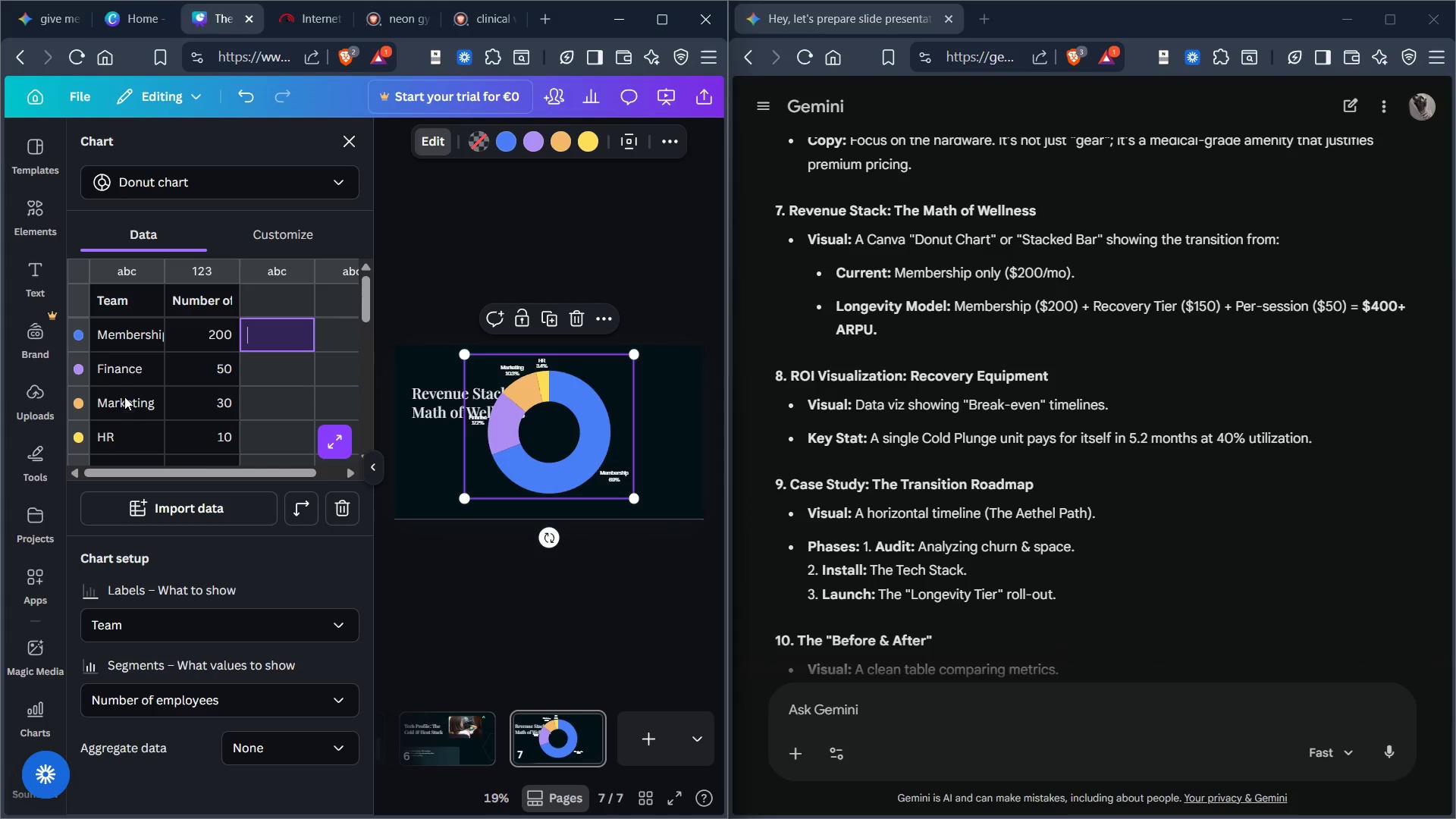 
left_click([124, 370])
 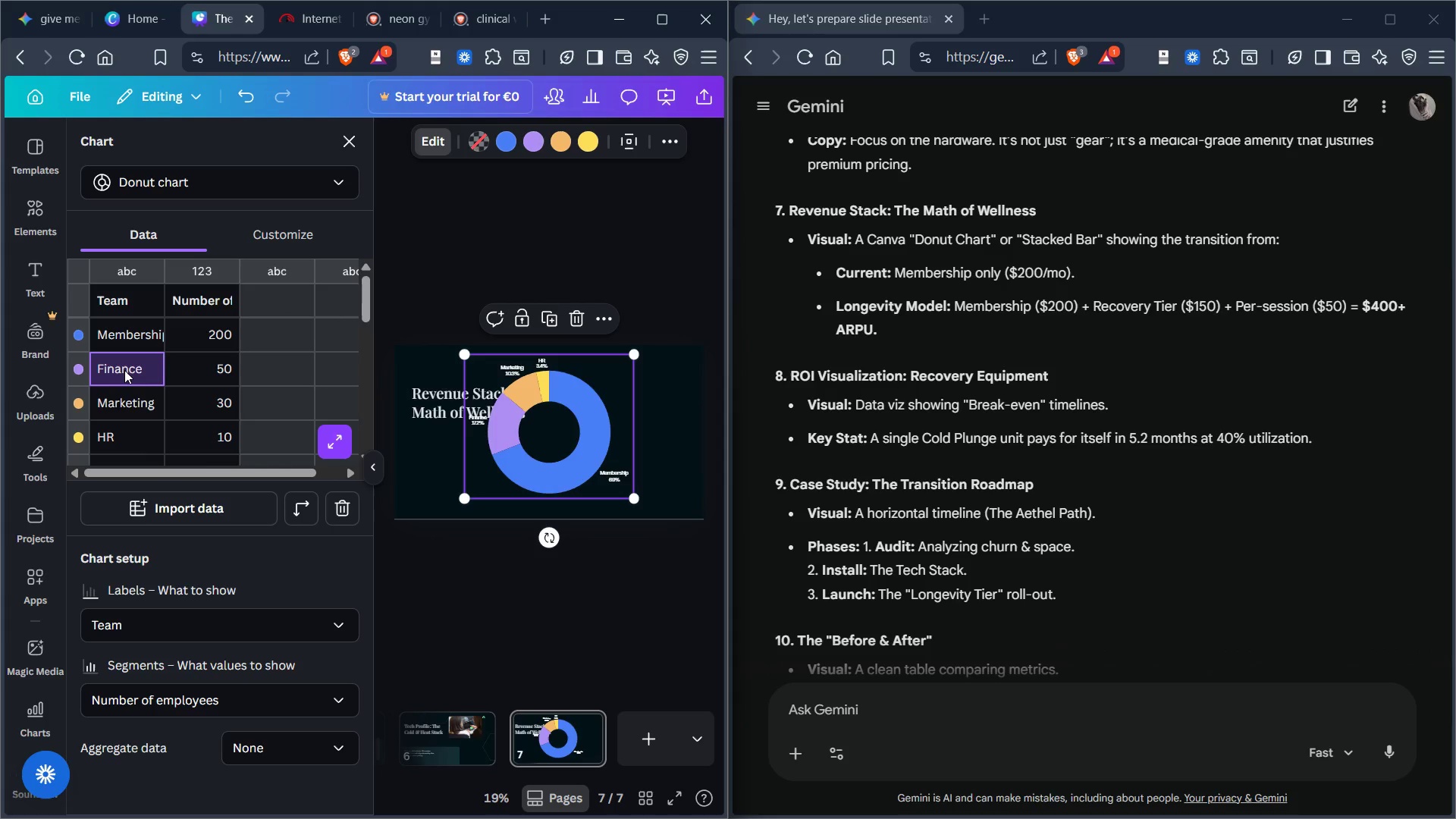 
type(RE)
key(Backspace)
type(ecovery Tier)
key(Tab)
type(150)
 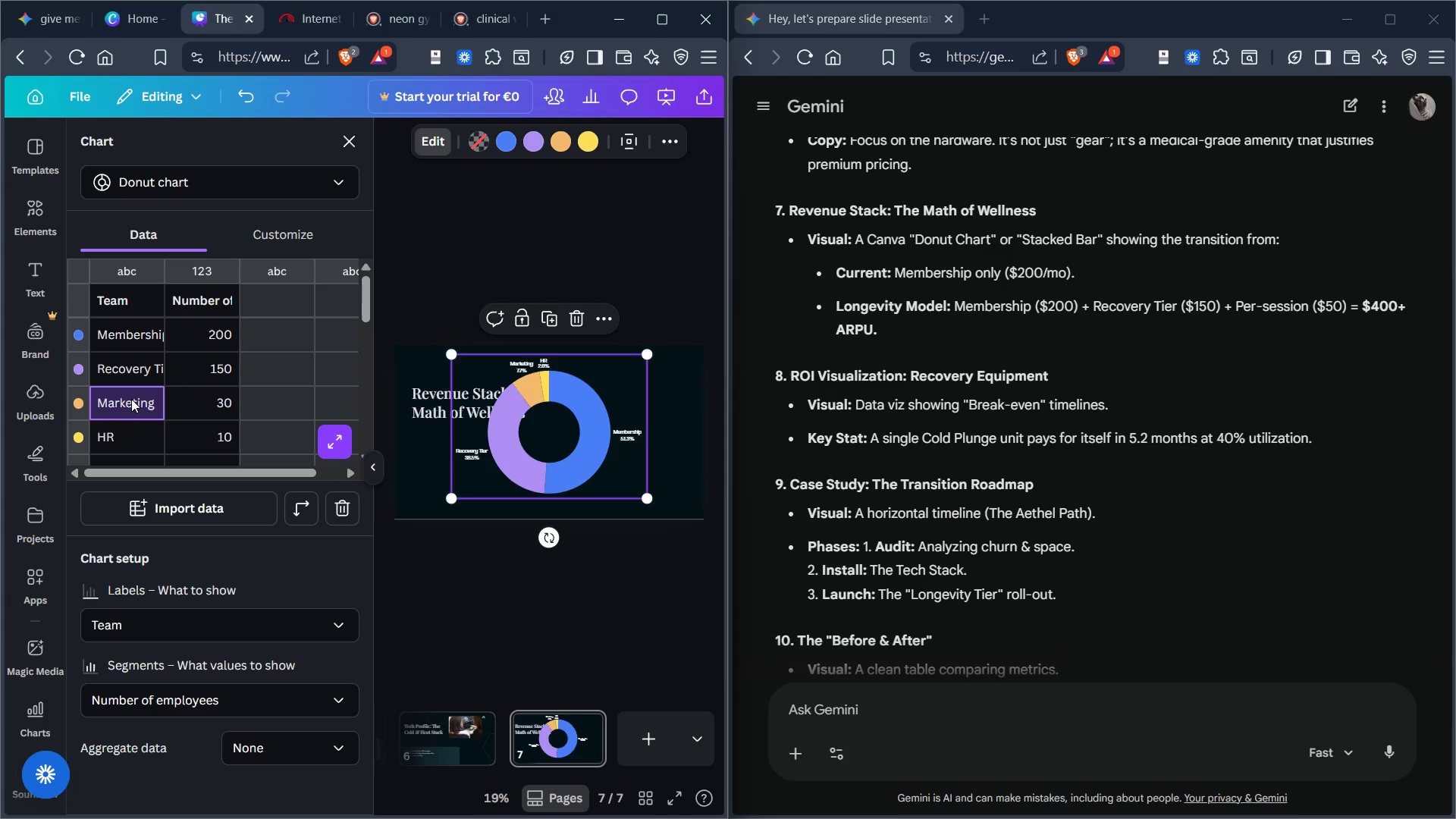 
type(Per-Session)
key(Tab)
type(50)
 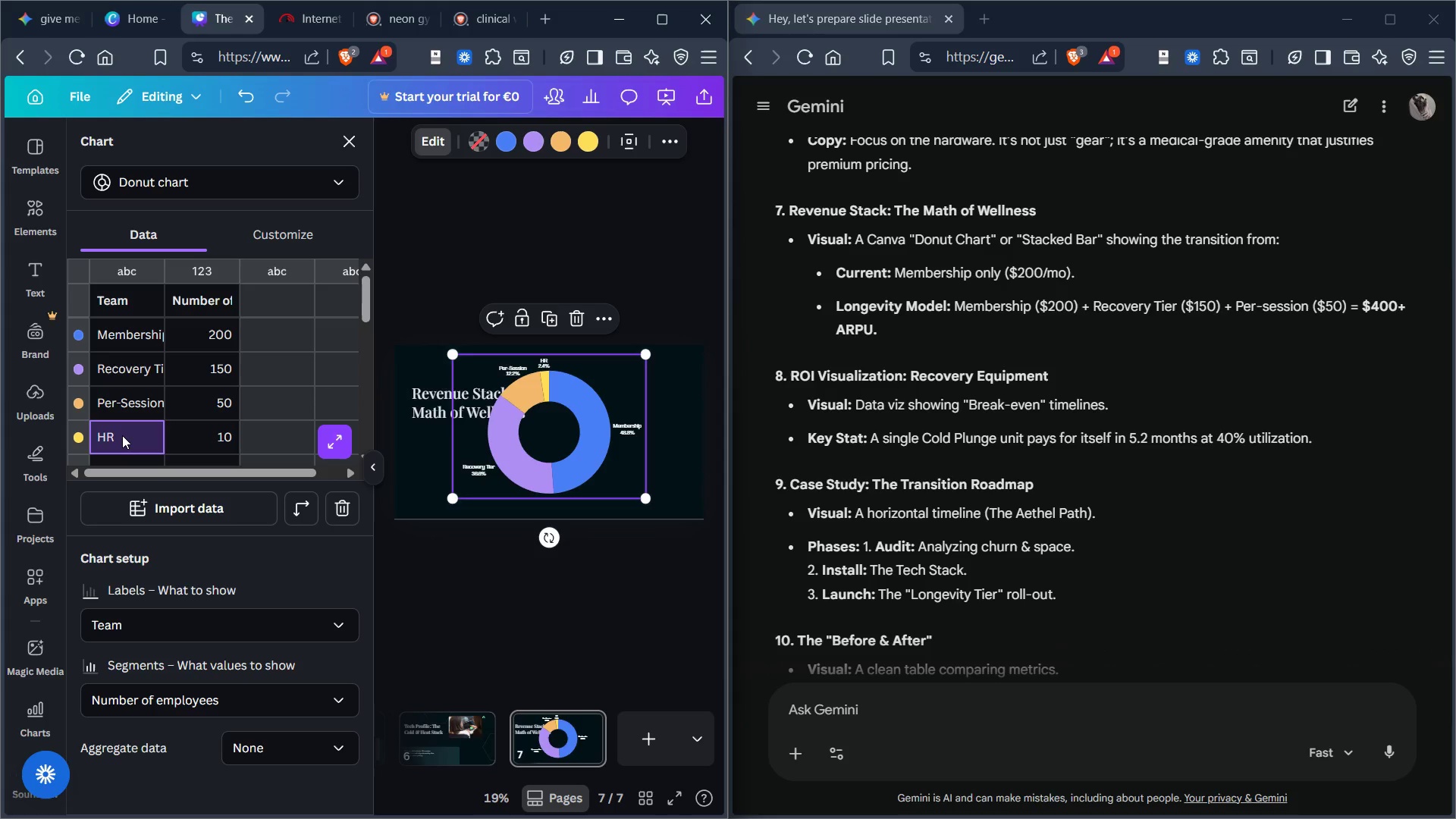 
wait(8.03)
 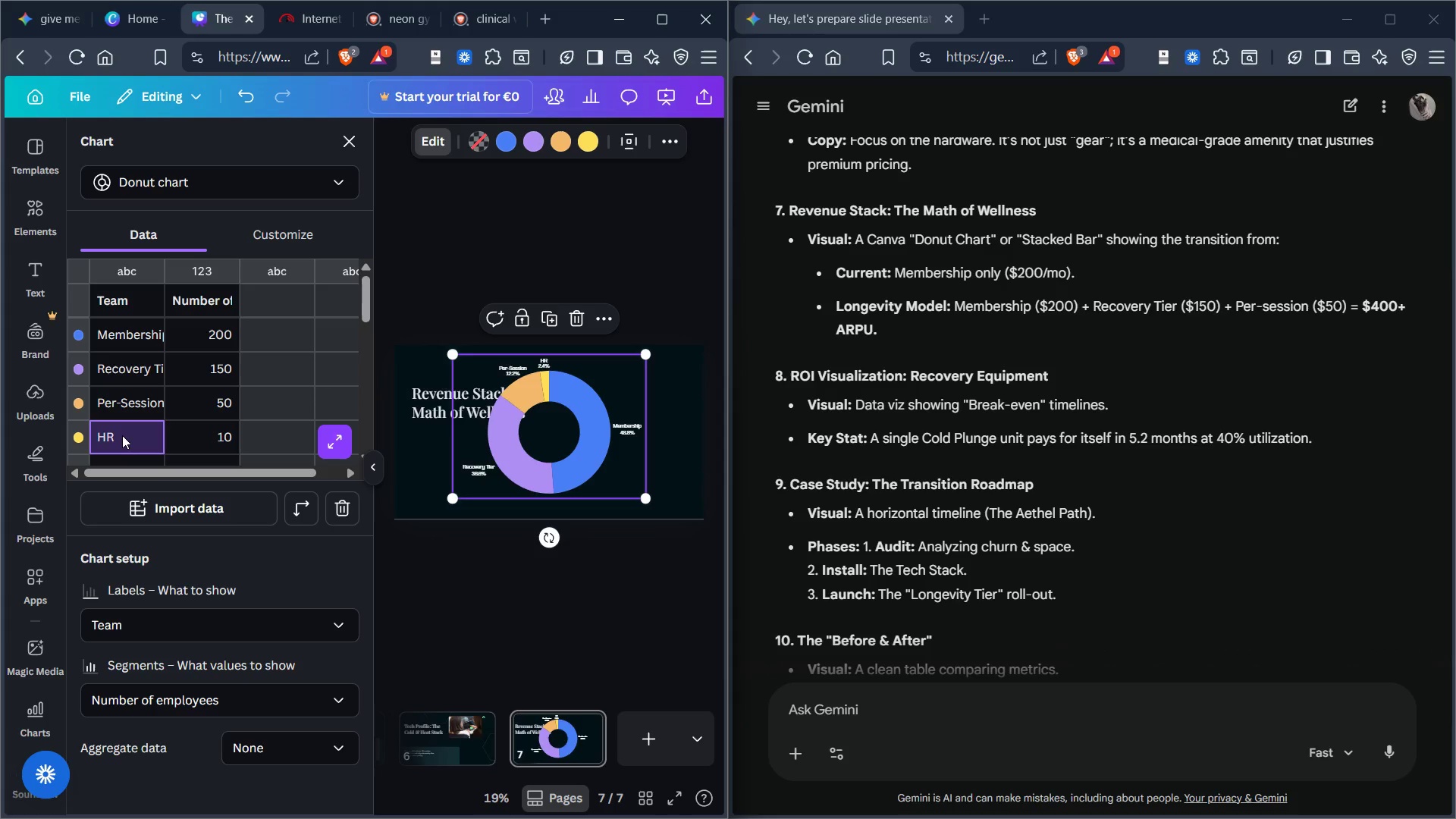 
scroll: coordinate [941, 450], scroll_direction: none, amount: 0.0
 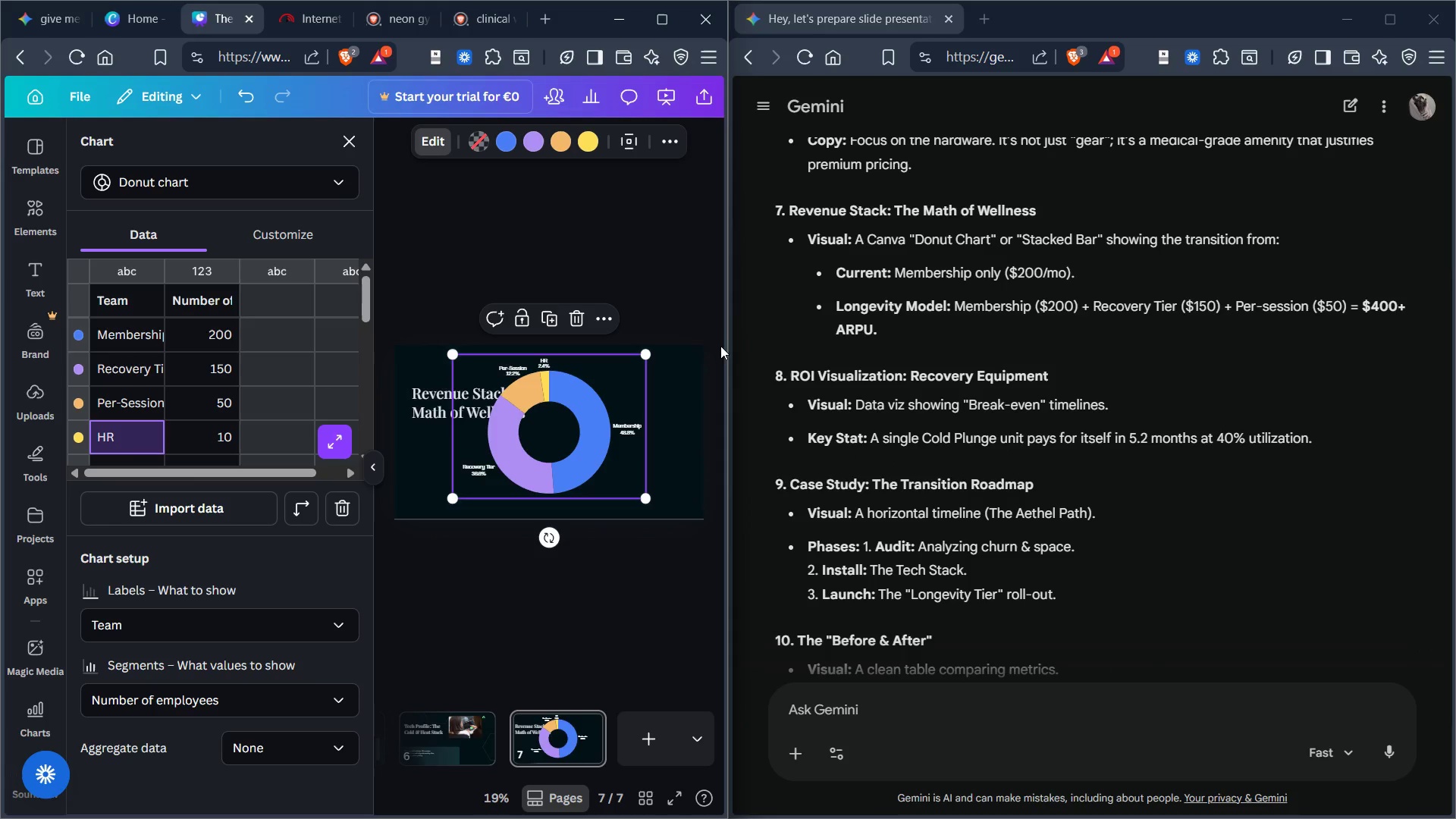 
left_click([675, 224])
 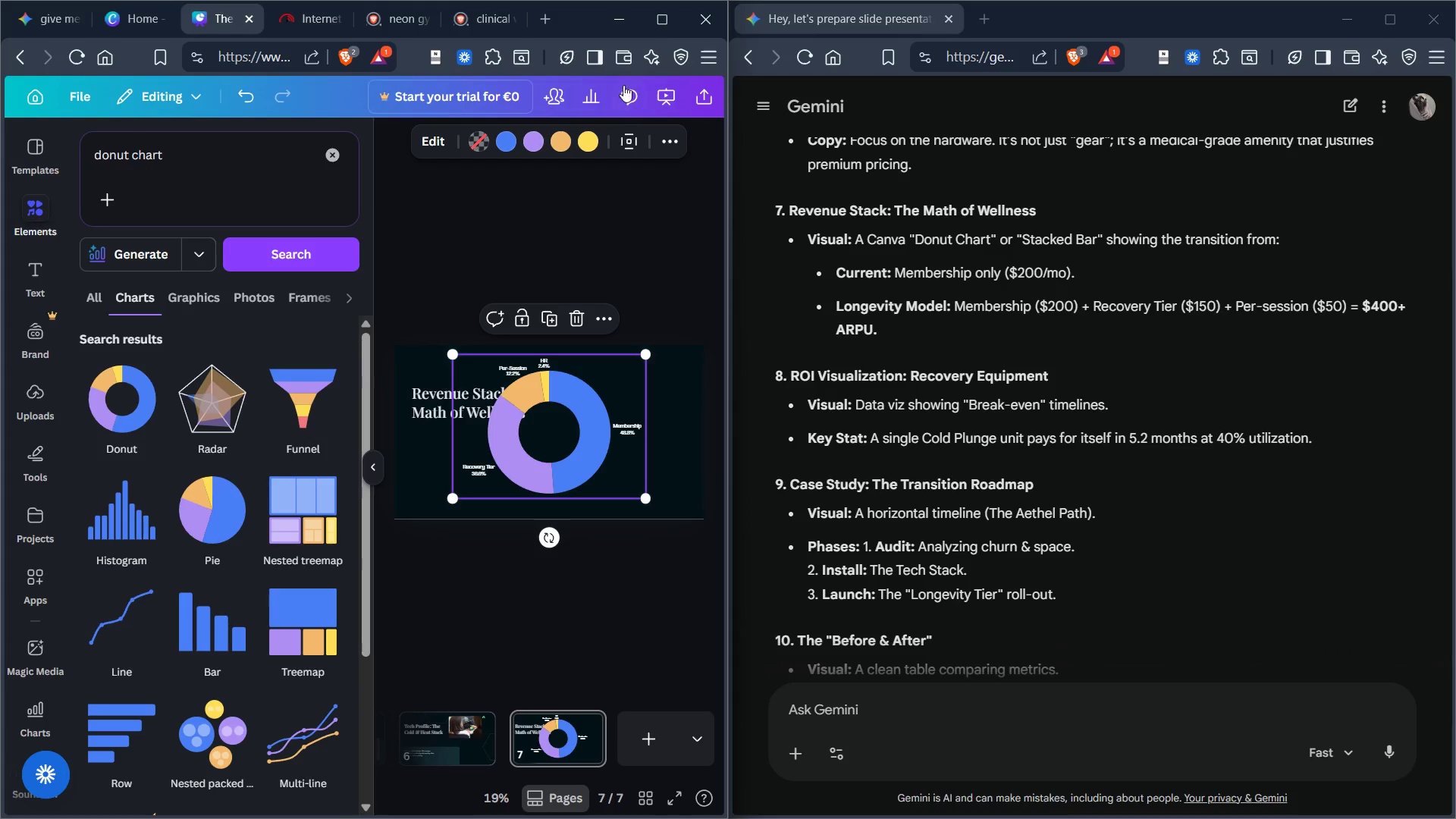 
left_click([667, 17])
 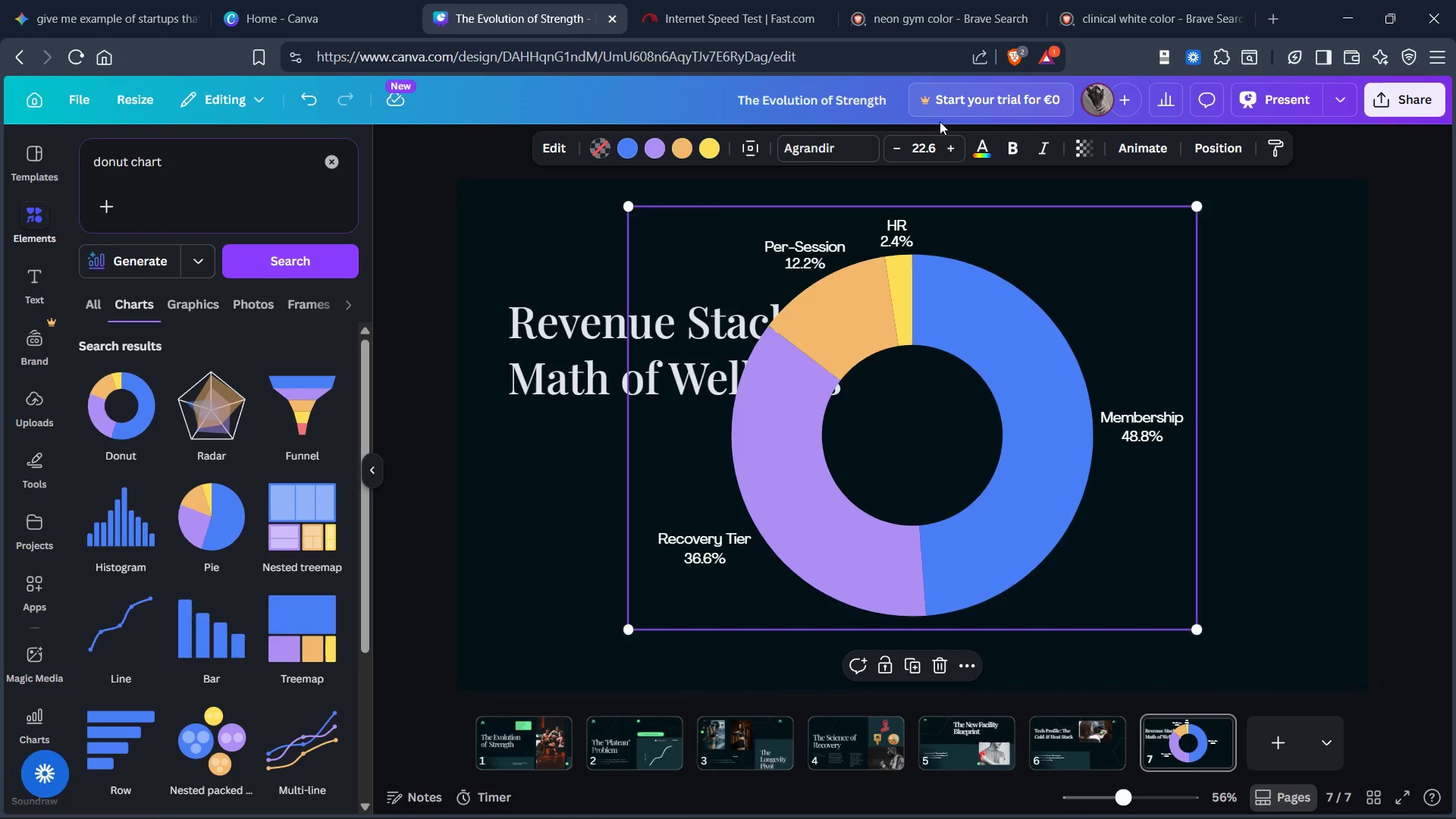 
key(Alt+AltLeft)
 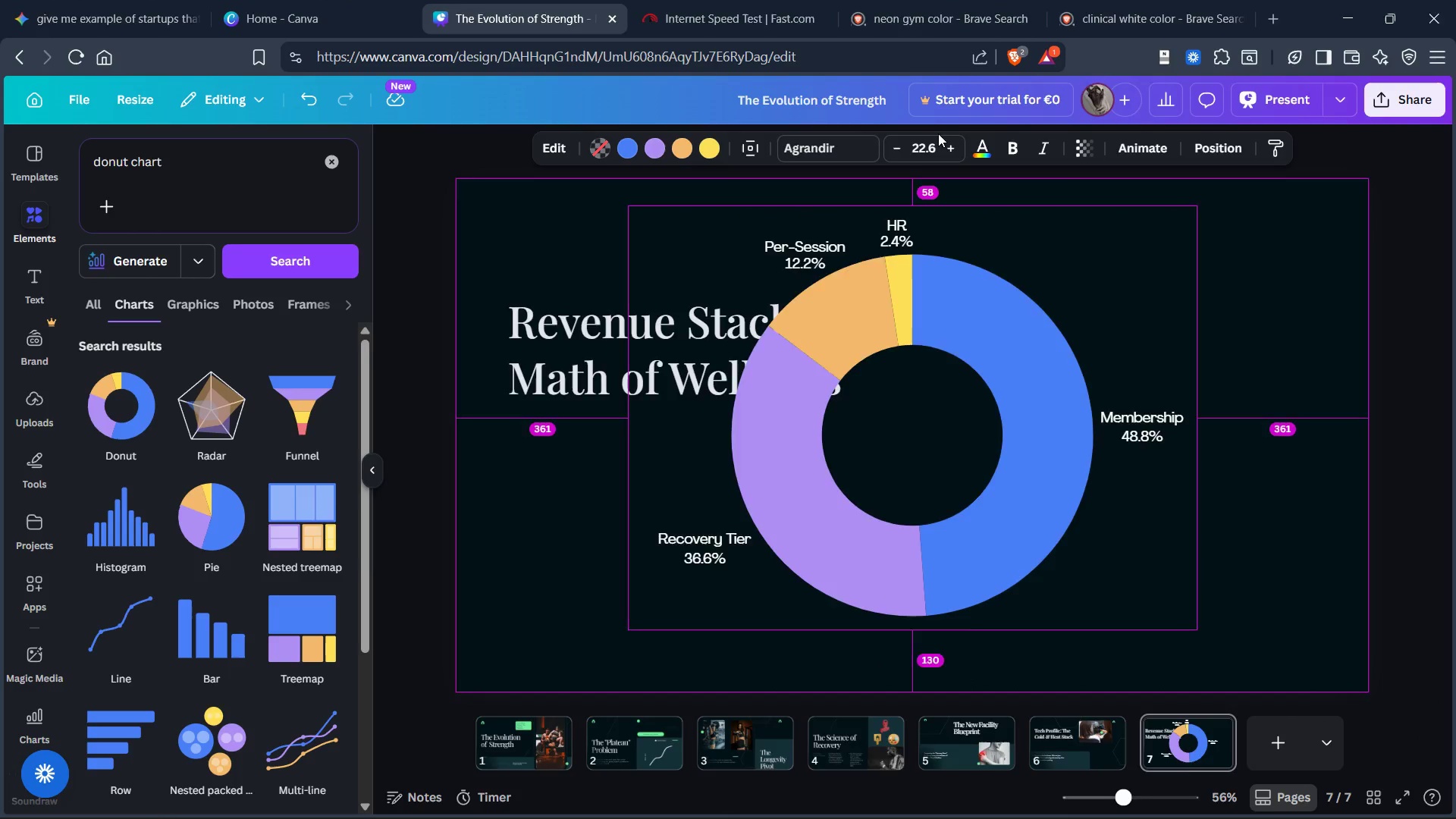 
key(Alt+Tab)
 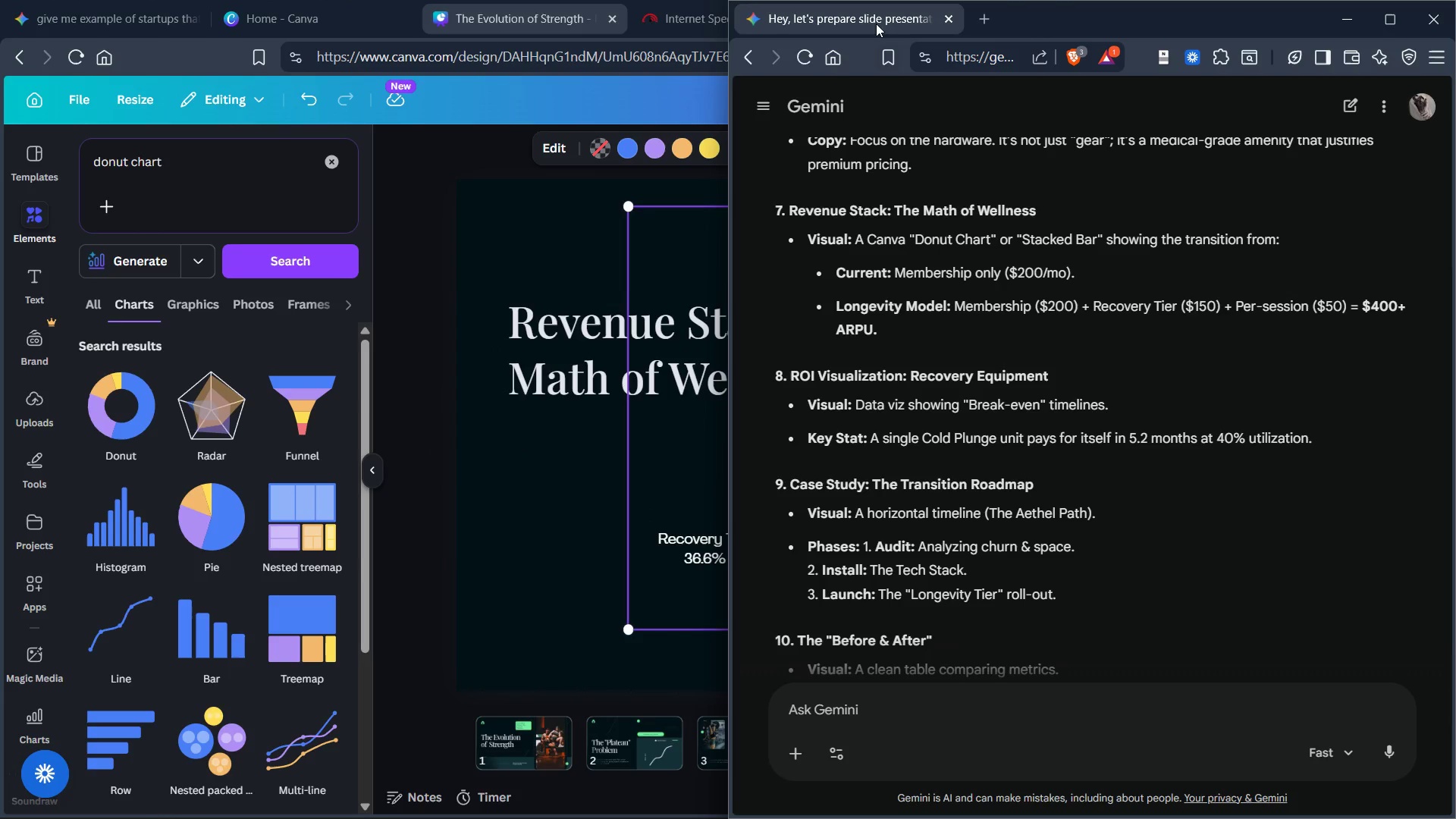 
left_click_drag(start_coordinate=[871, 14], to_coordinate=[642, 0])
 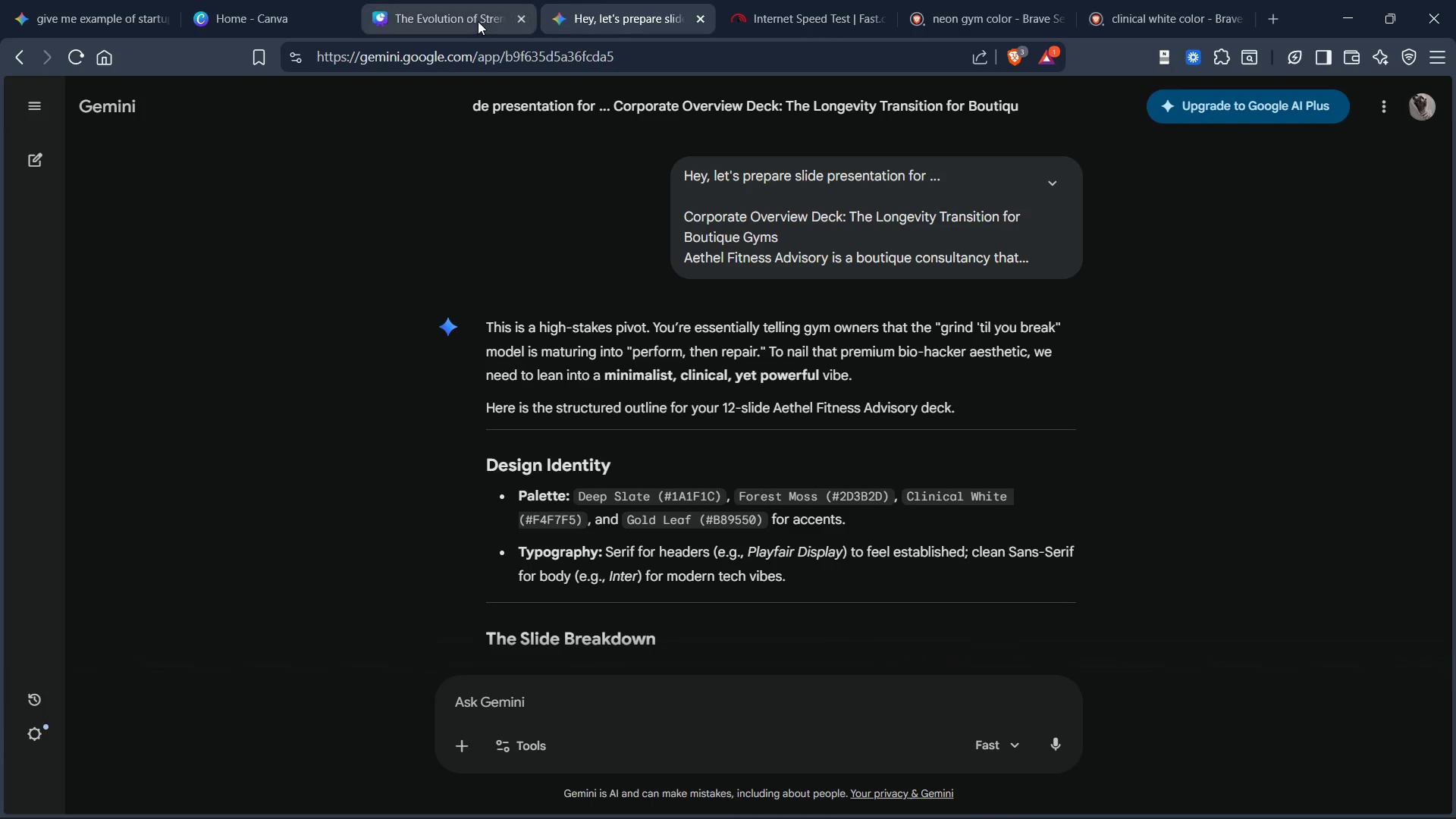 
left_click([473, 20])
 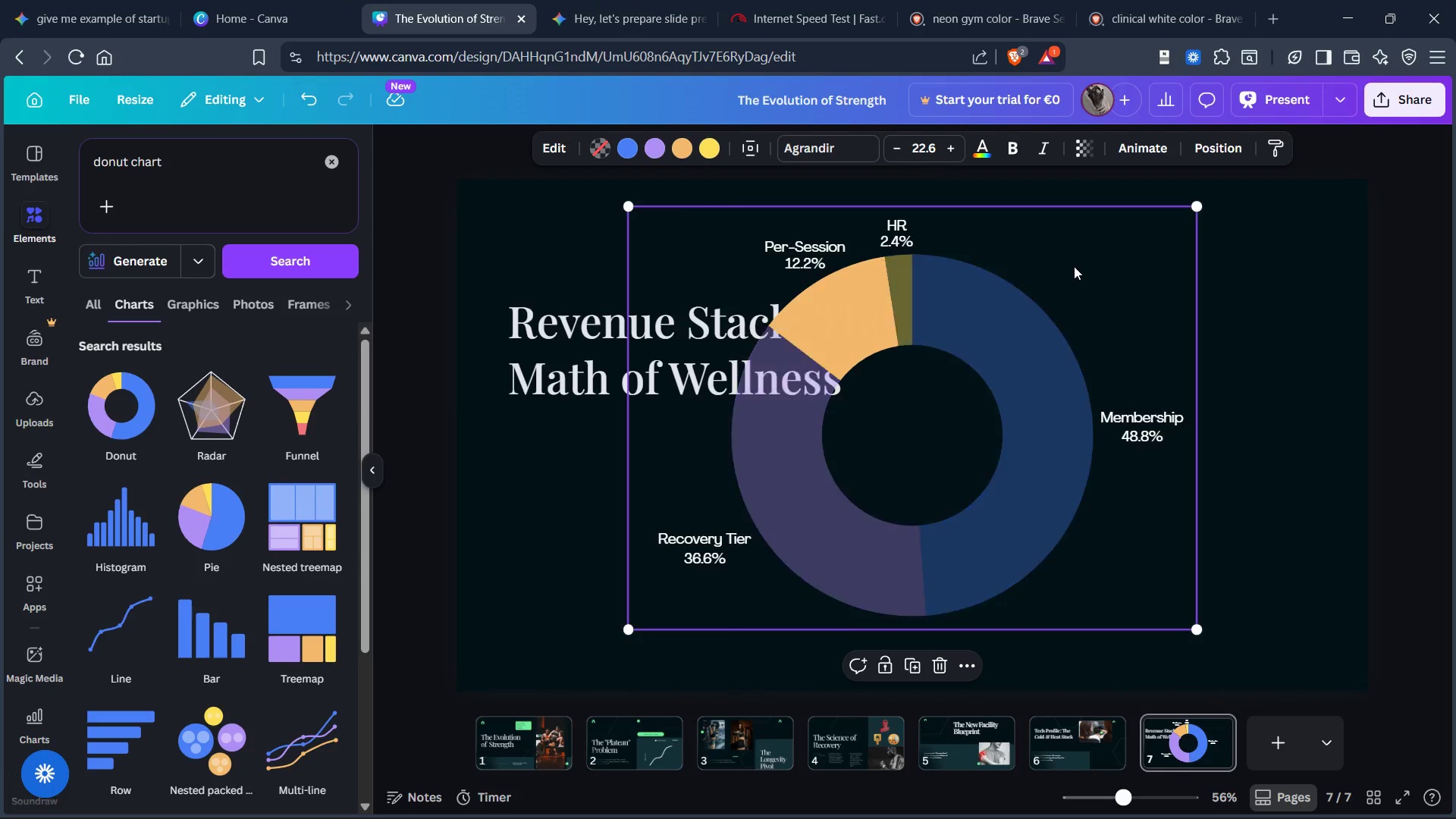 
left_click([1087, 265])
 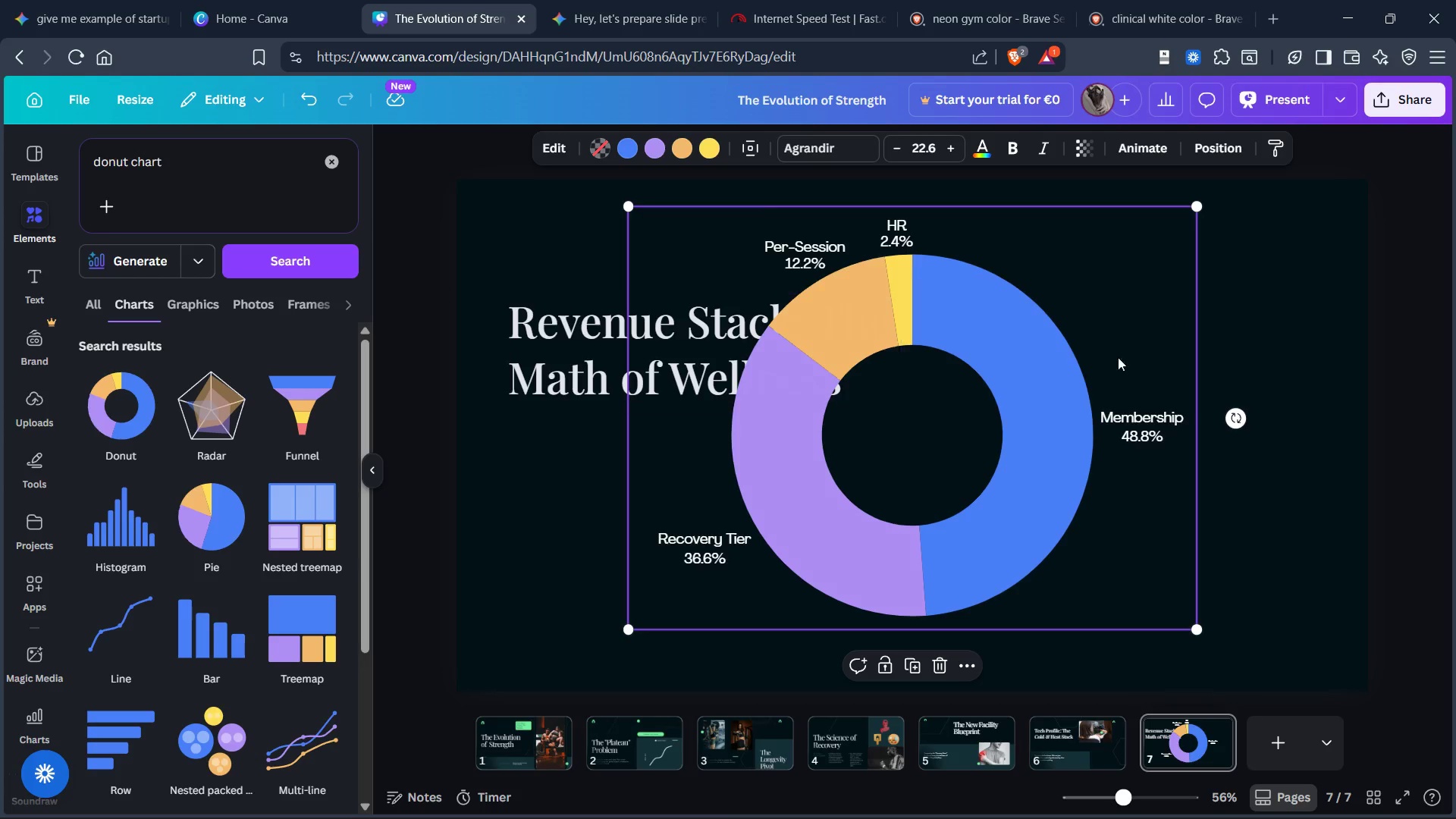 
left_click_drag(start_coordinate=[1084, 308], to_coordinate=[1083, 304])
 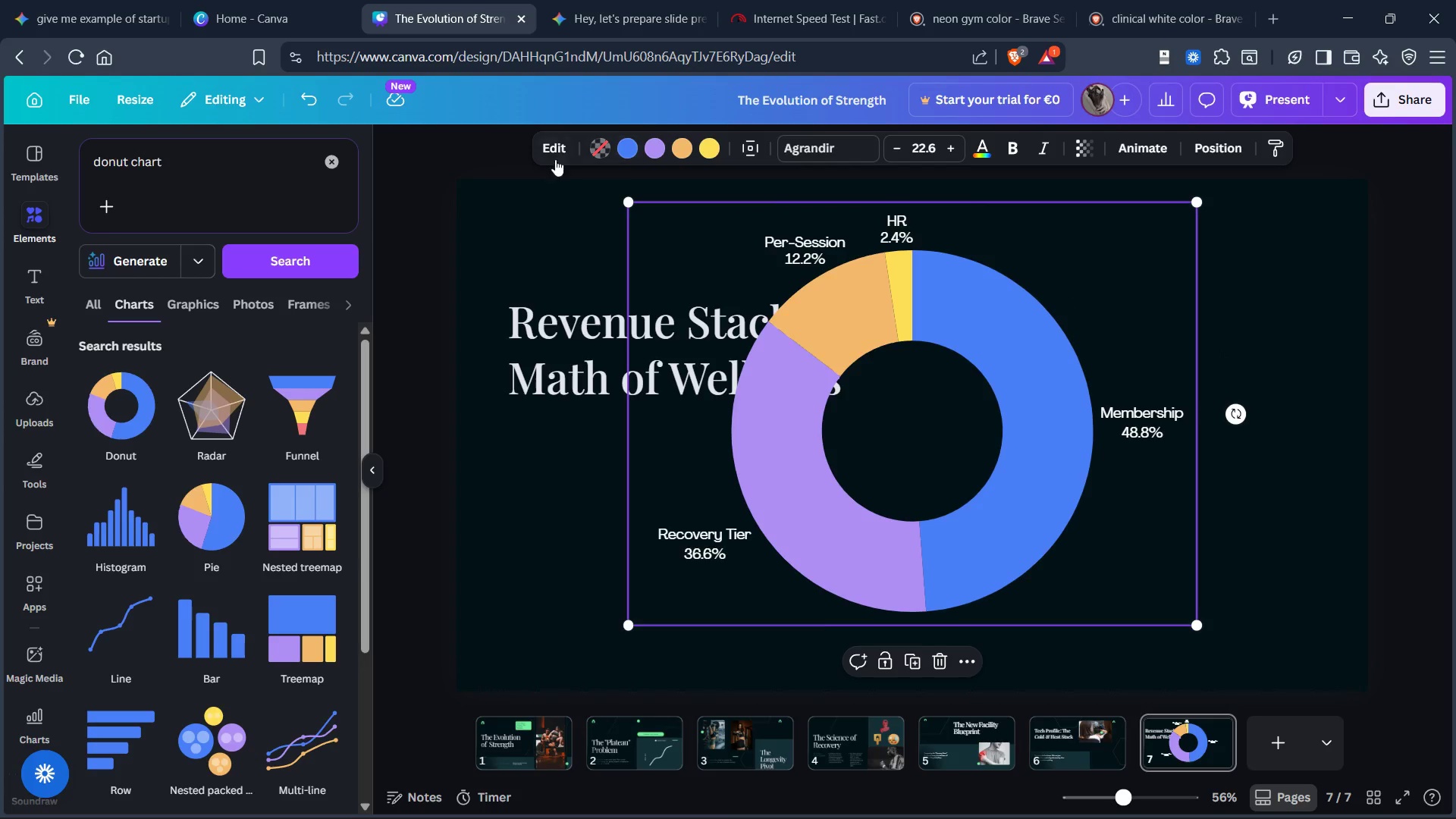 
left_click([553, 145])
 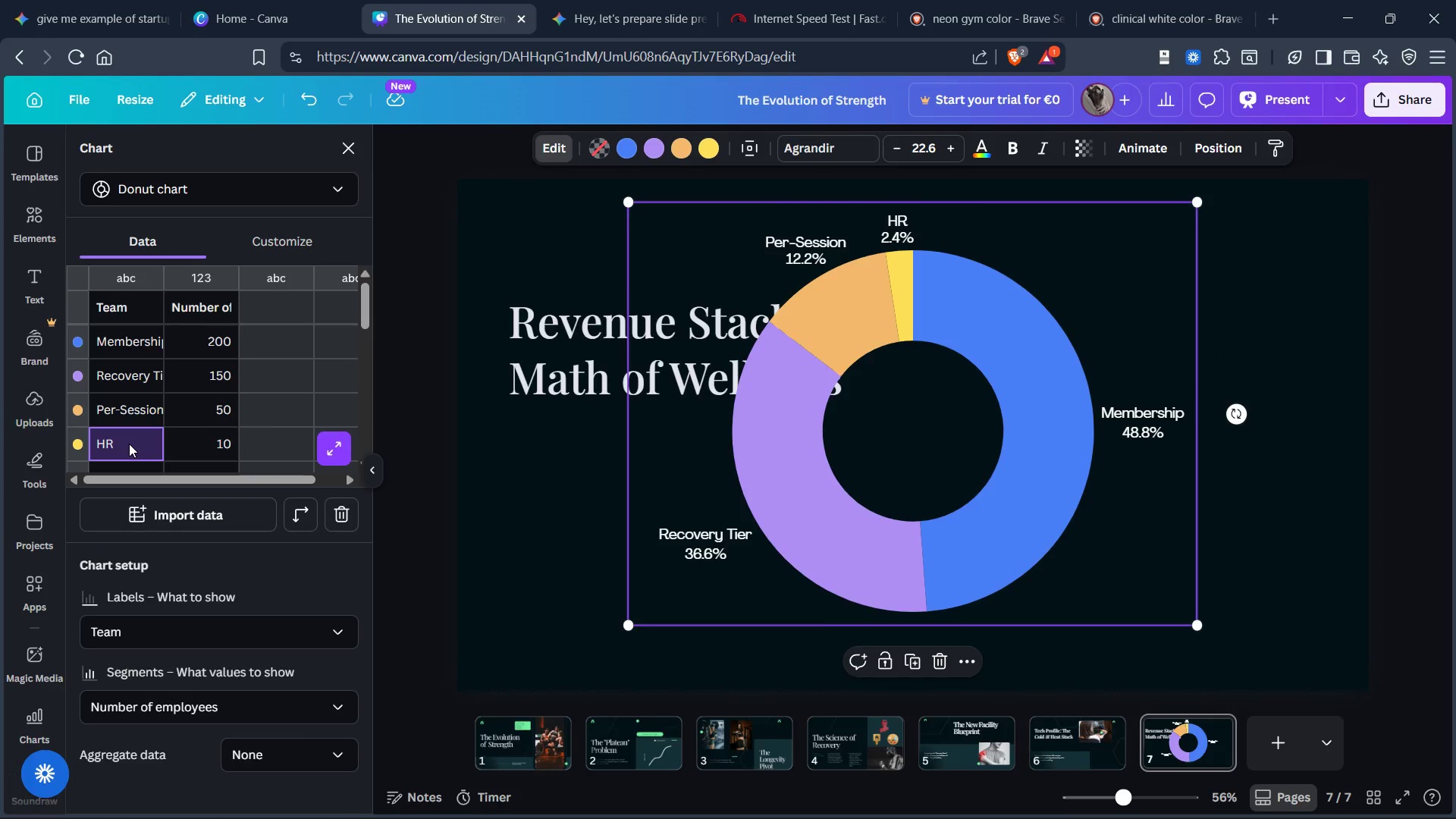 
key(Backspace)
 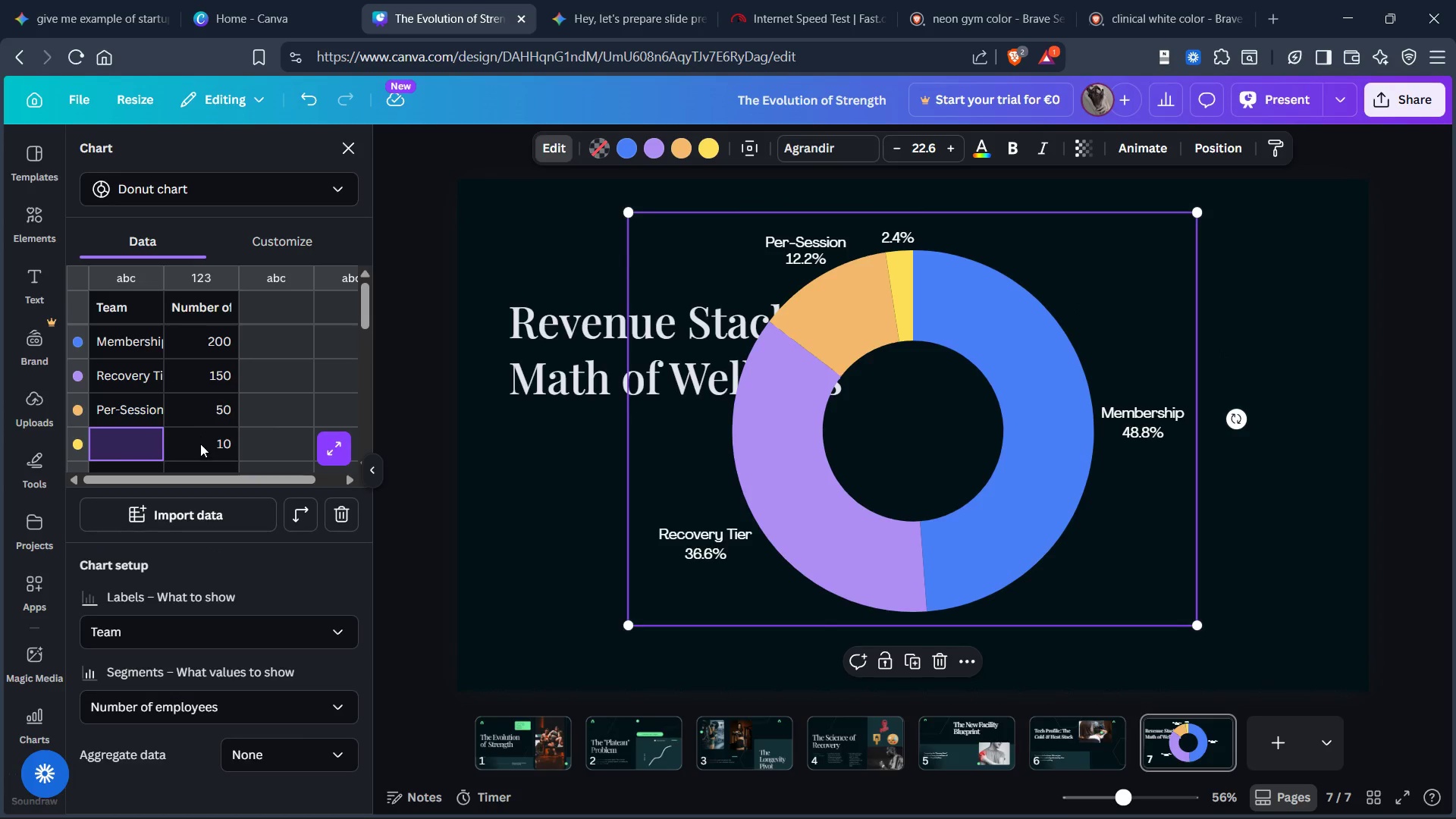 
left_click([196, 446])
 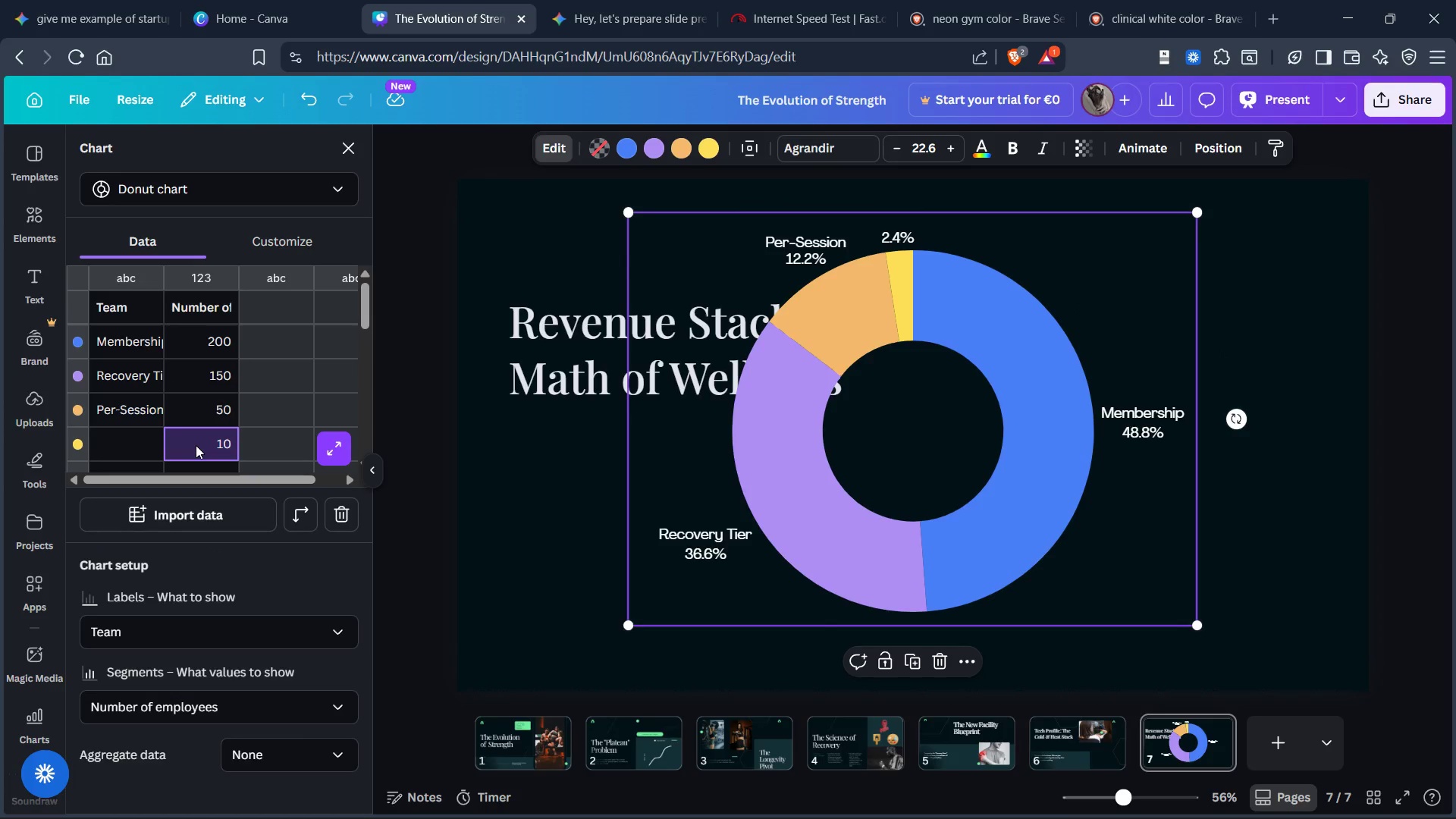 
key(Control+X)
 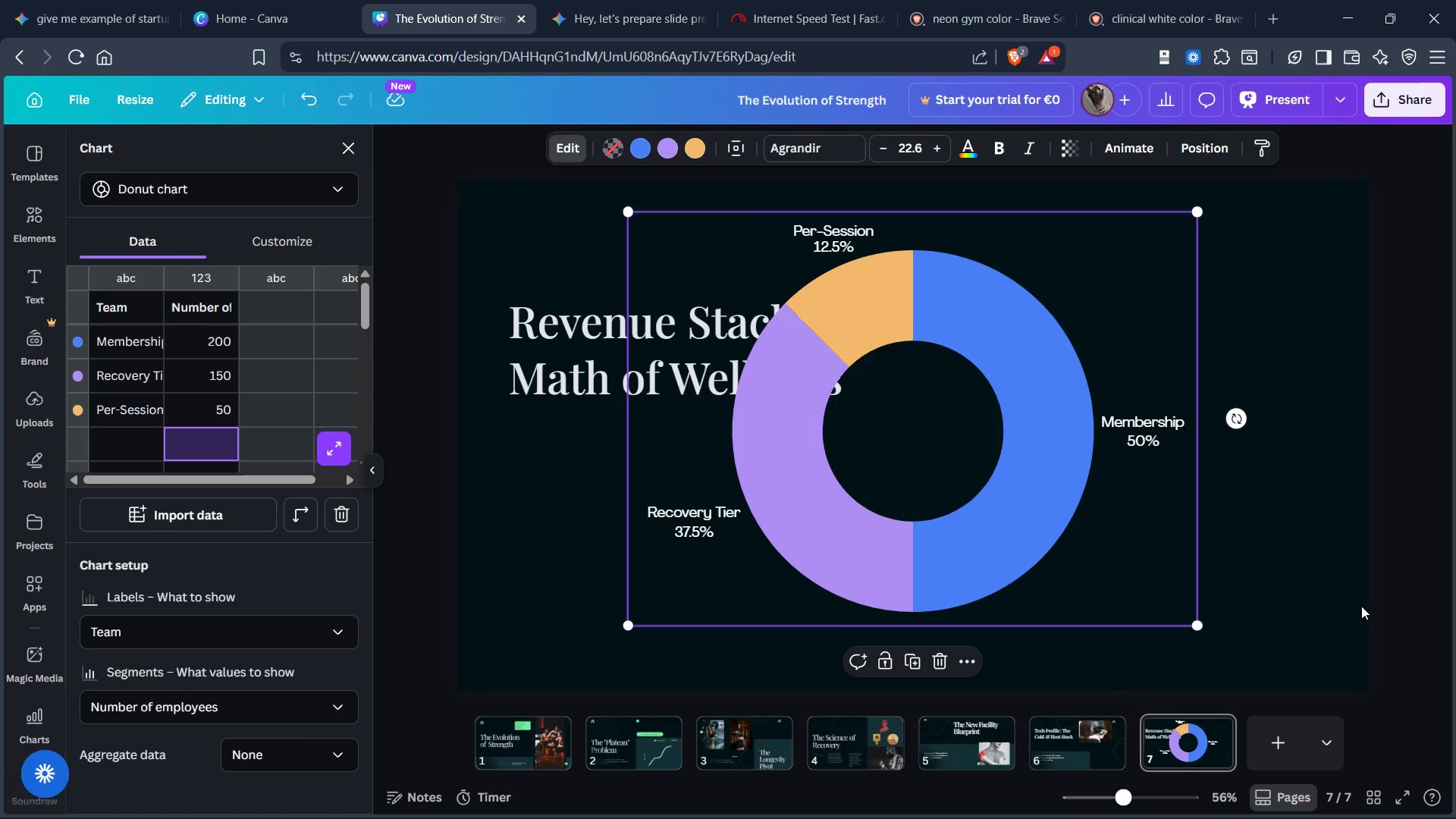 
left_click_drag(start_coordinate=[1324, 573], to_coordinate=[1323, 570])
 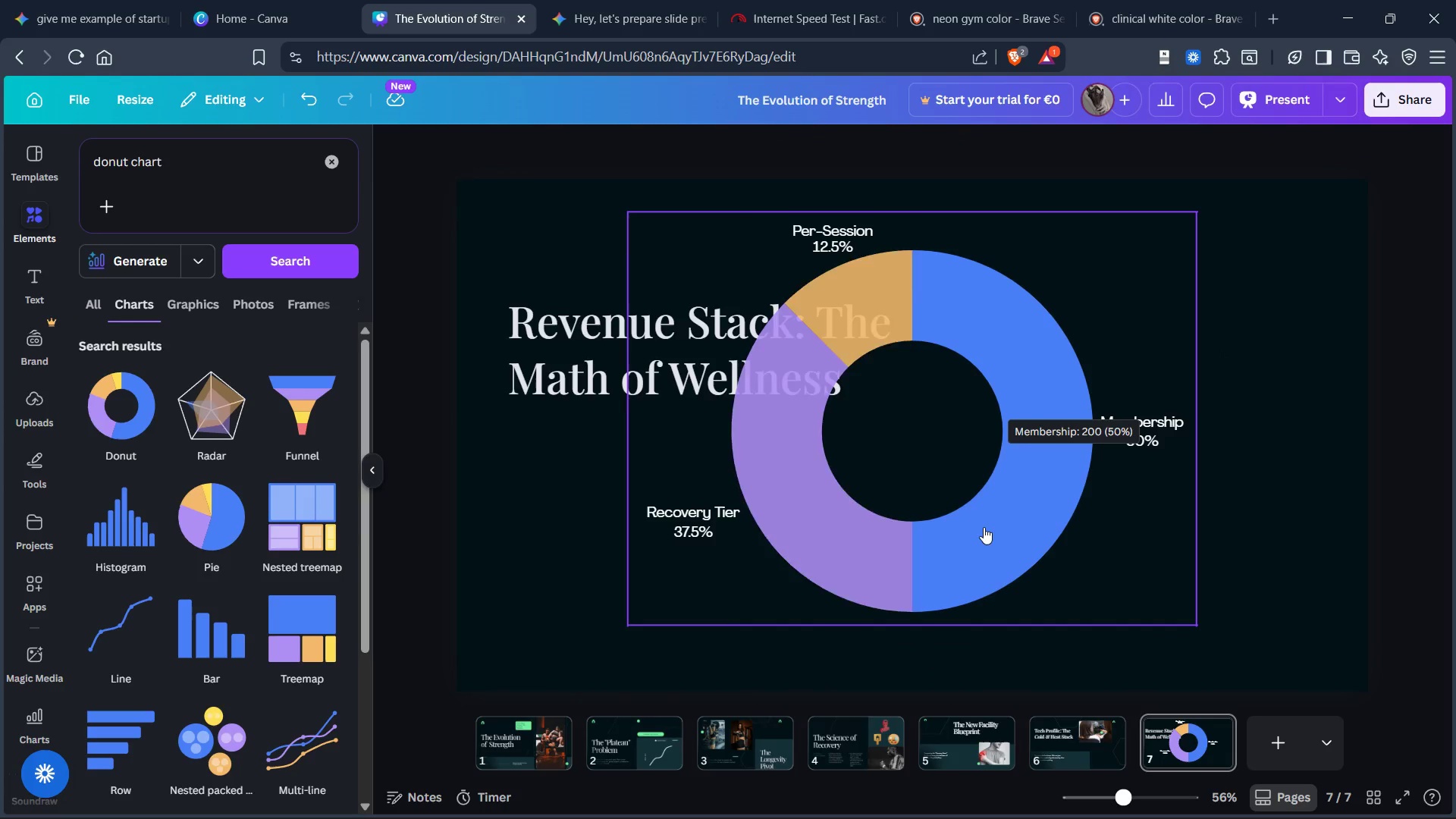 
left_click([983, 525])
 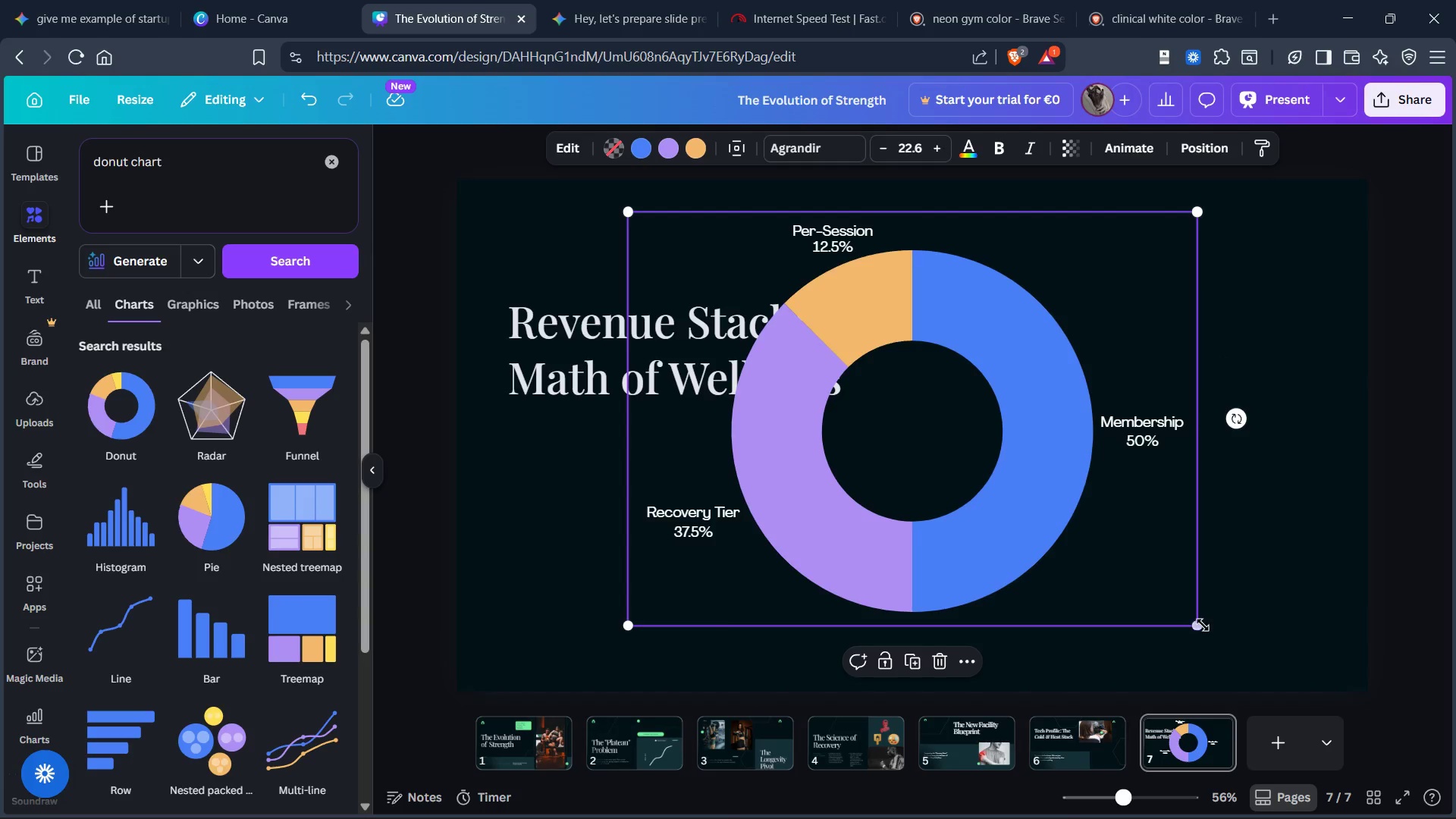 
left_click_drag(start_coordinate=[1203, 625], to_coordinate=[1010, 526])
 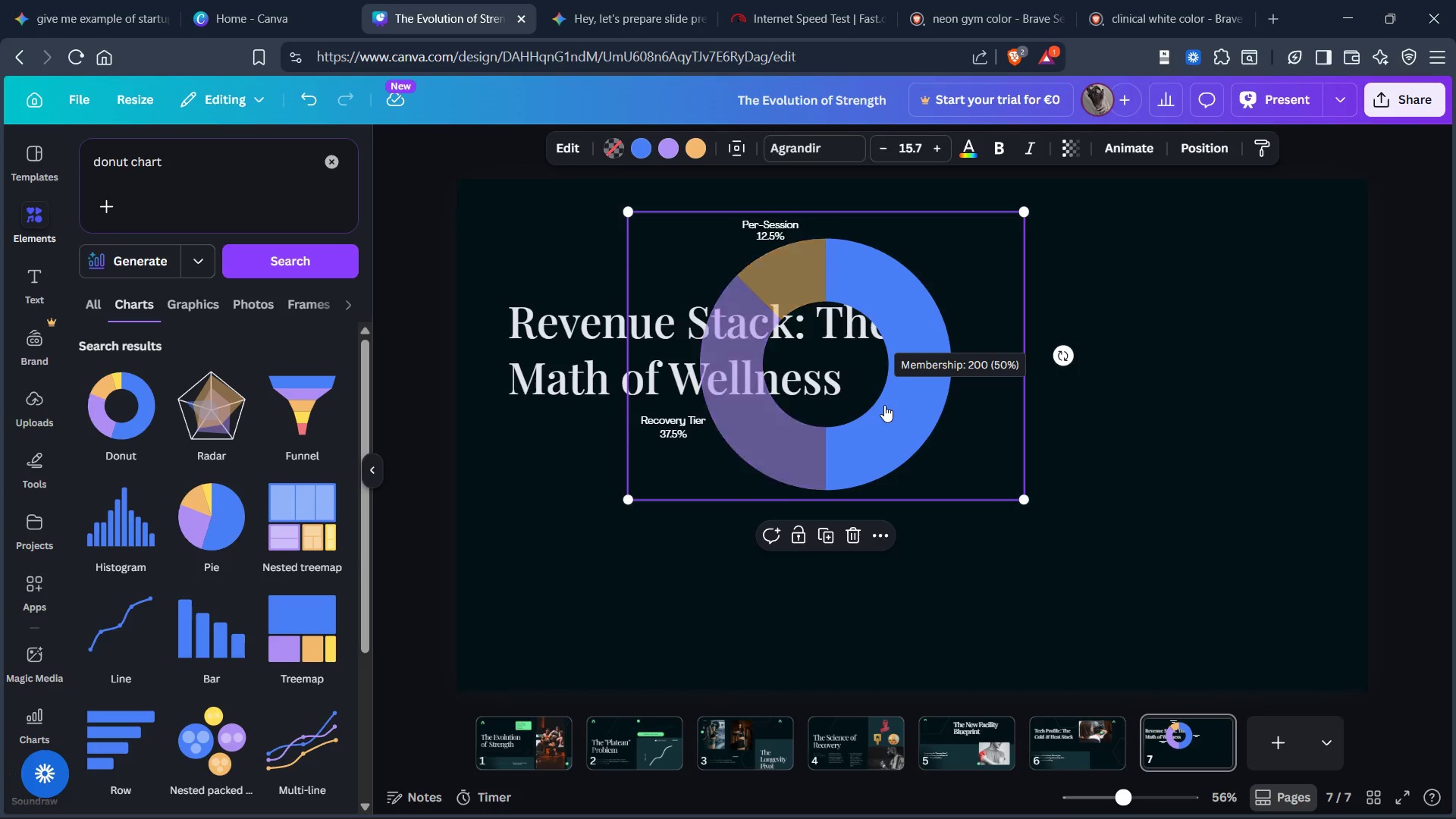 
left_click_drag(start_coordinate=[884, 405], to_coordinate=[1147, 466])
 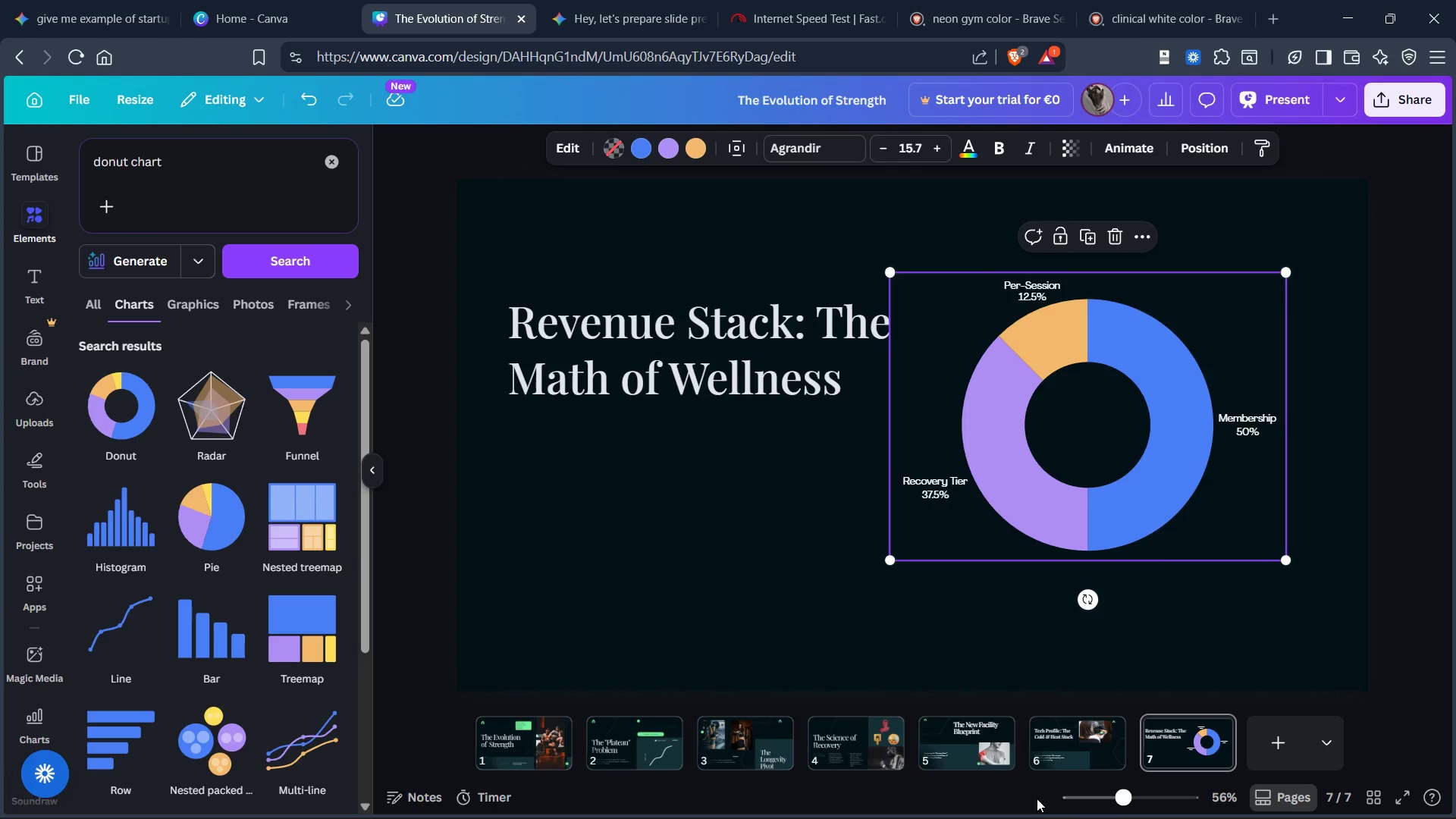 
left_click([928, 734])
 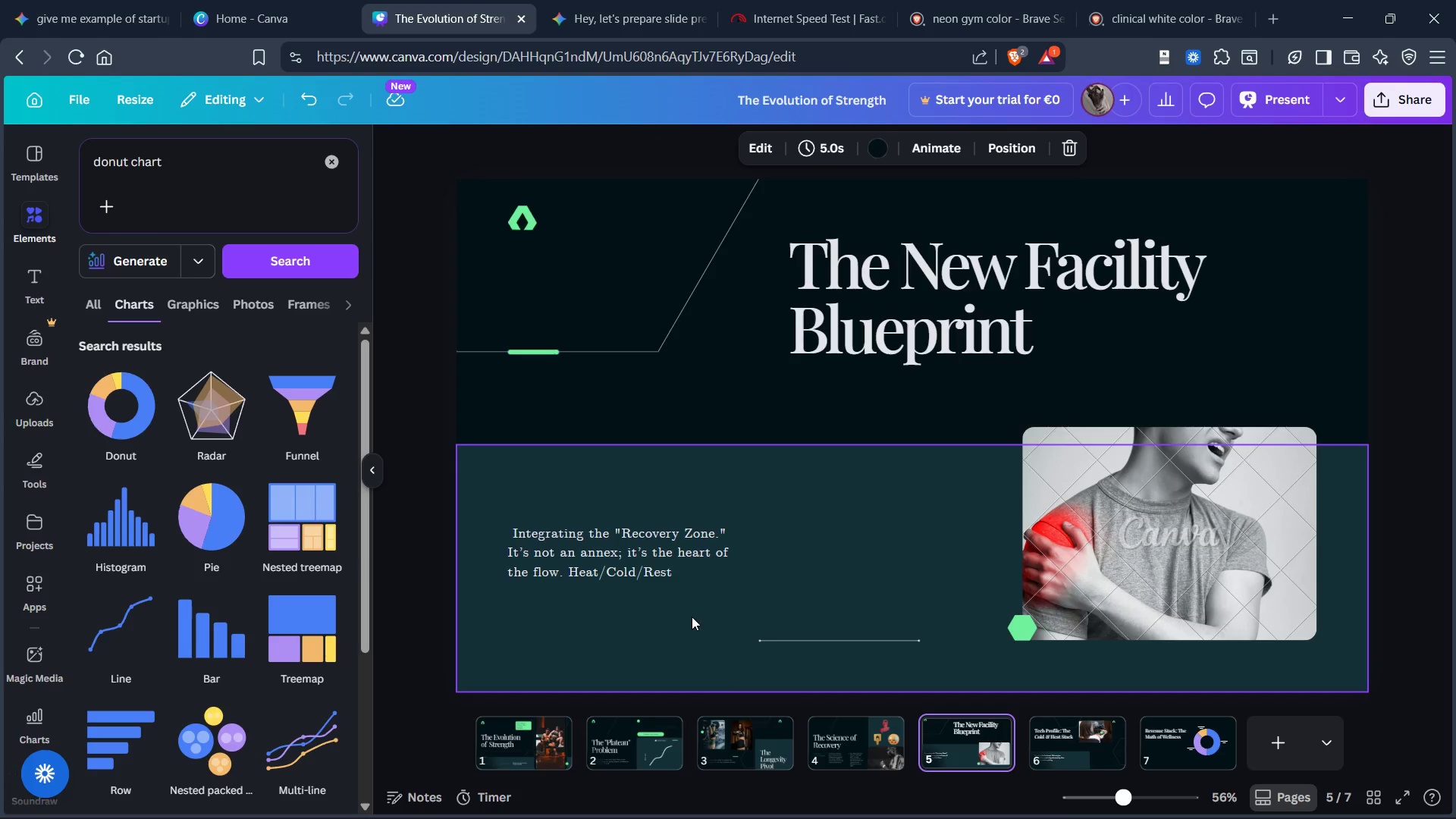 
left_click([686, 617])
 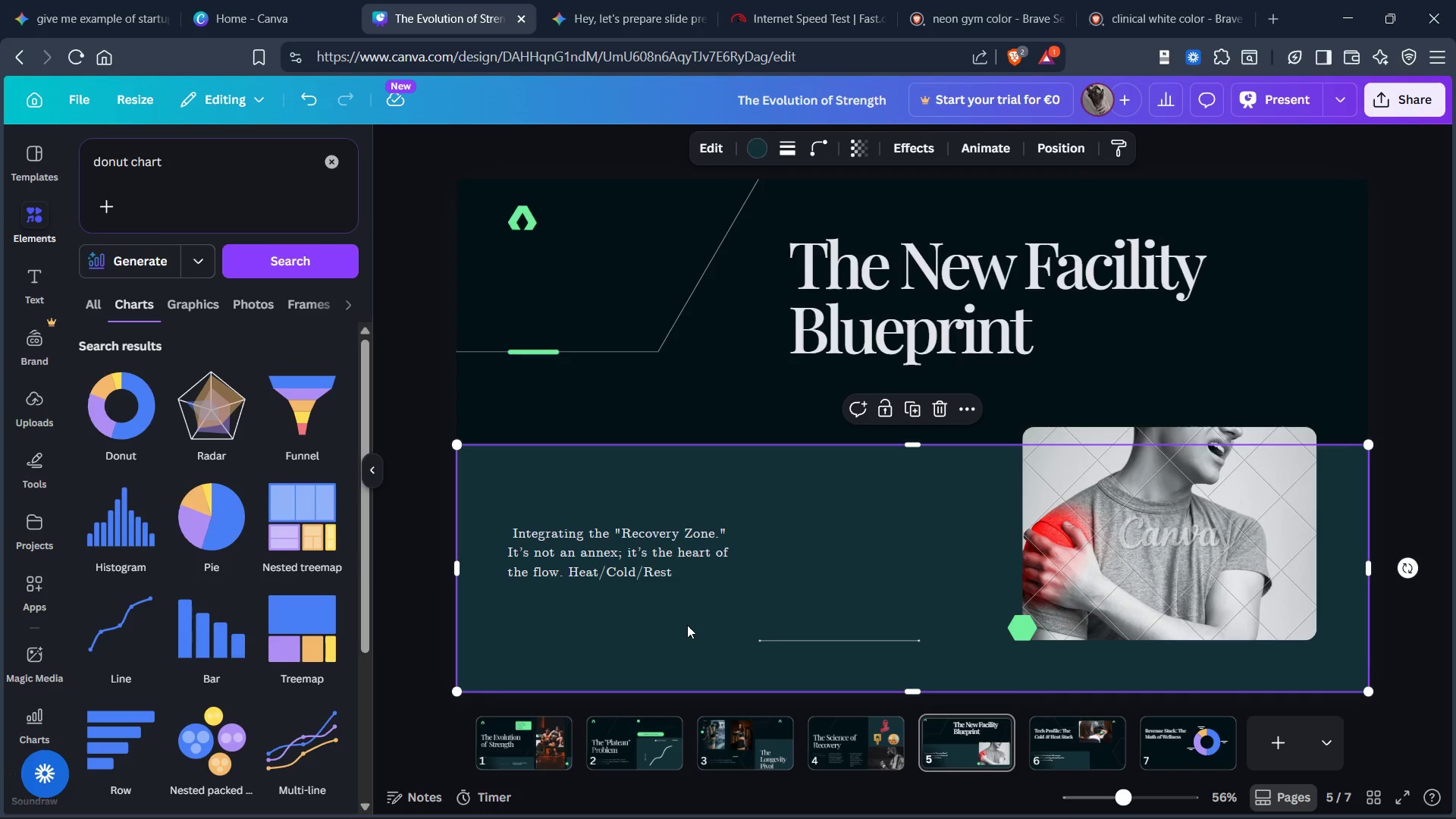 
hold_key(key=ControlLeft, duration=1.44)
 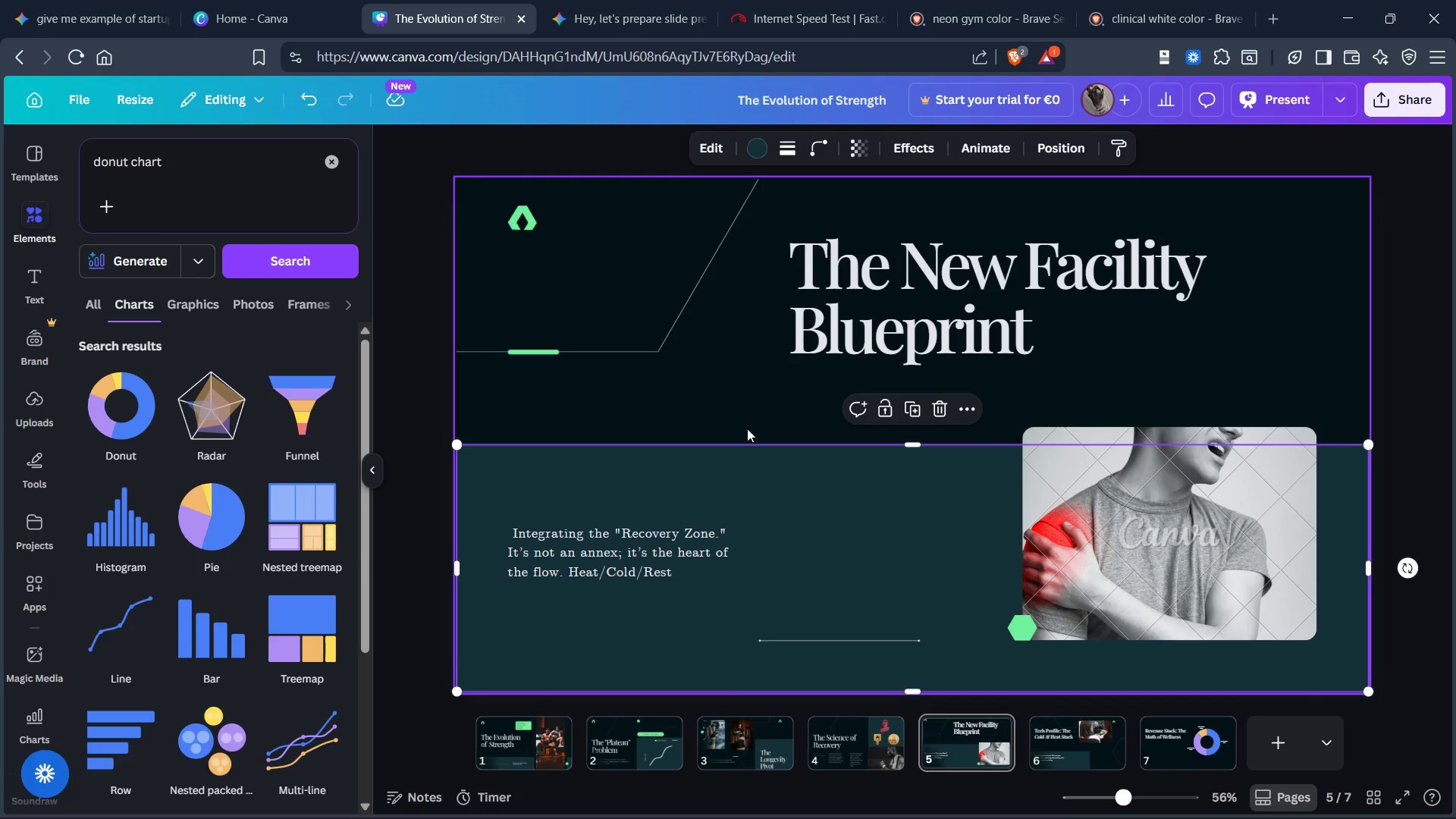 
left_click([747, 428])
 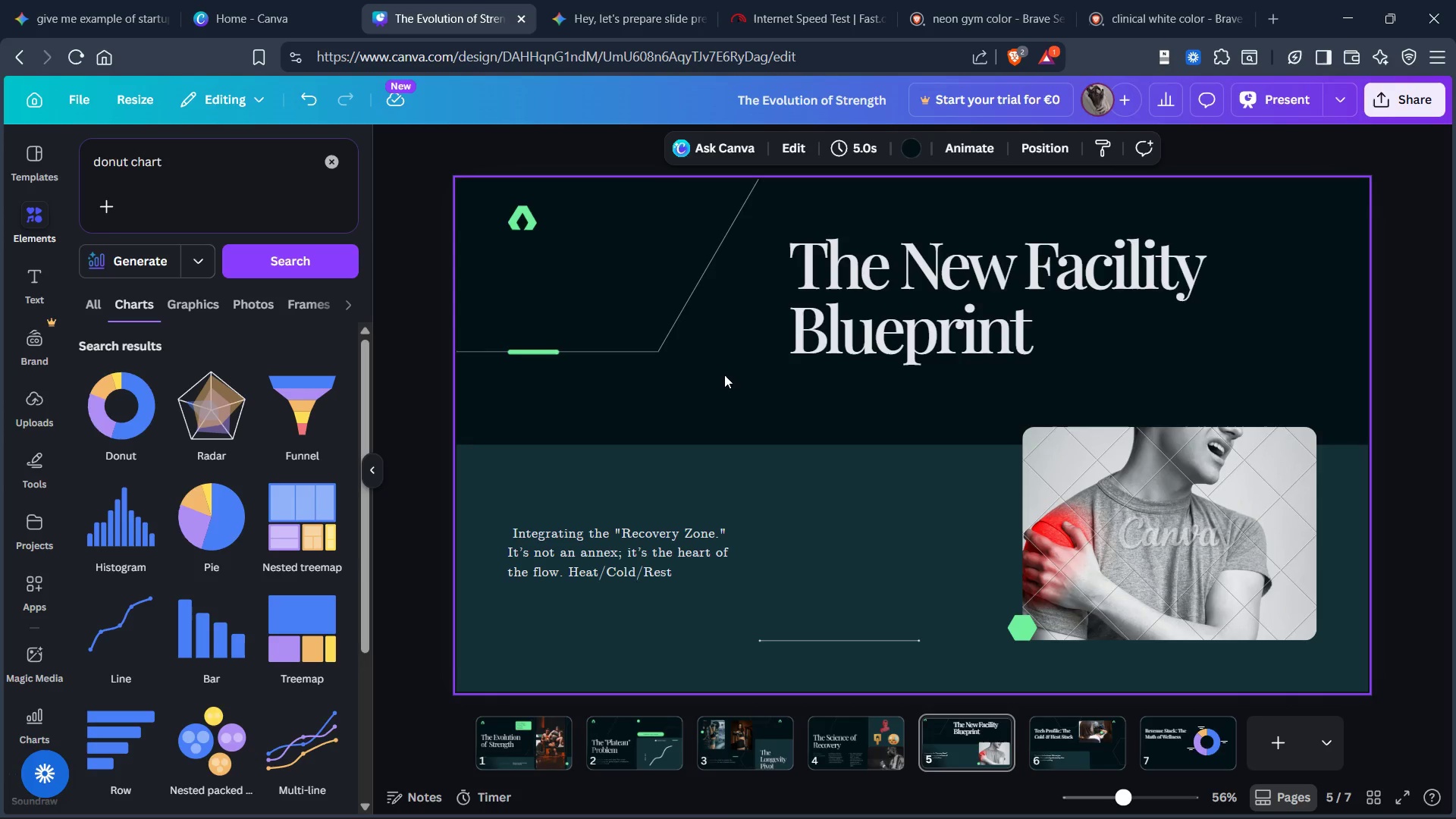 
left_click_drag(start_coordinate=[724, 388], to_coordinate=[495, 206])
 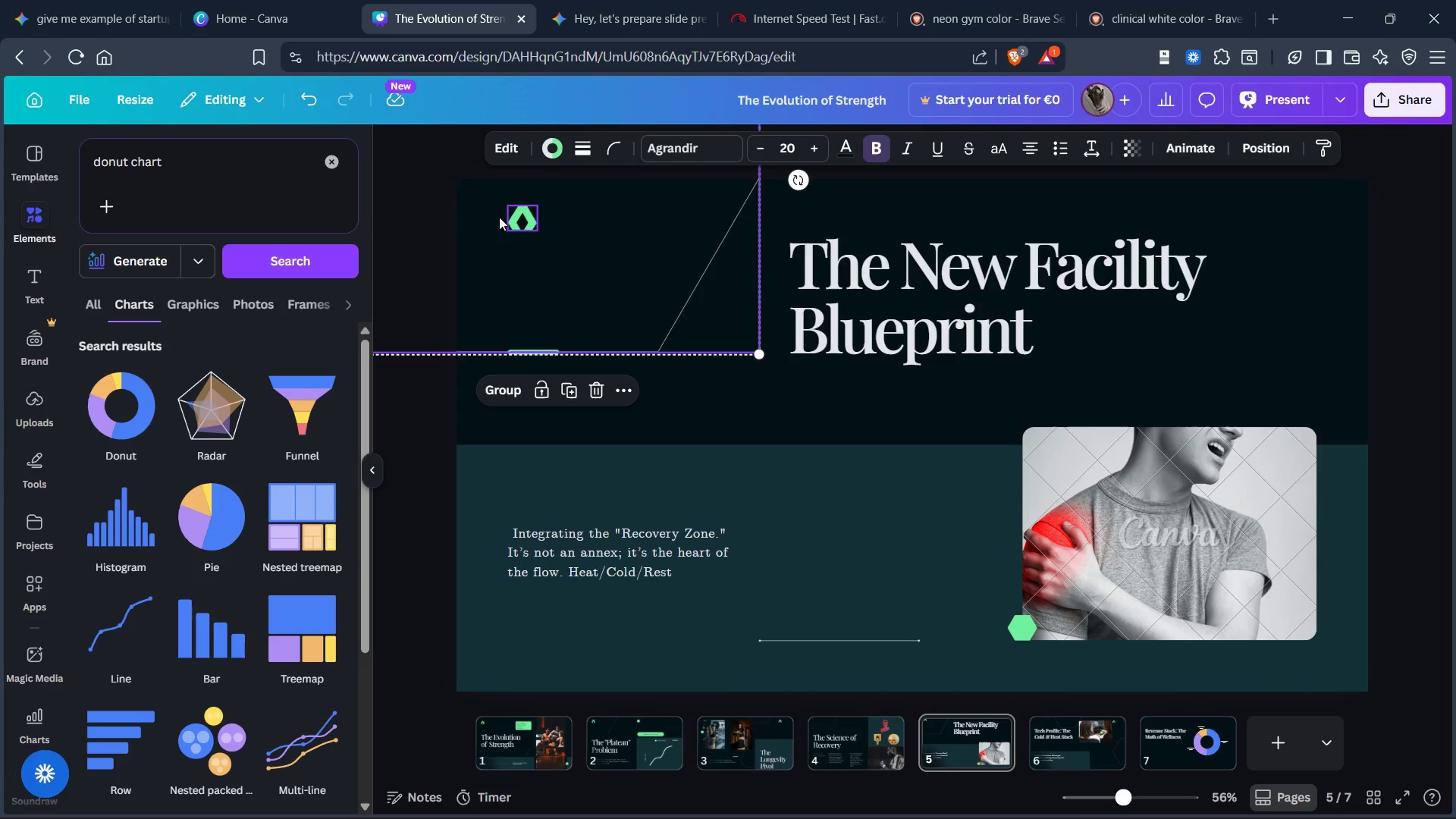 
key(Control+C)
 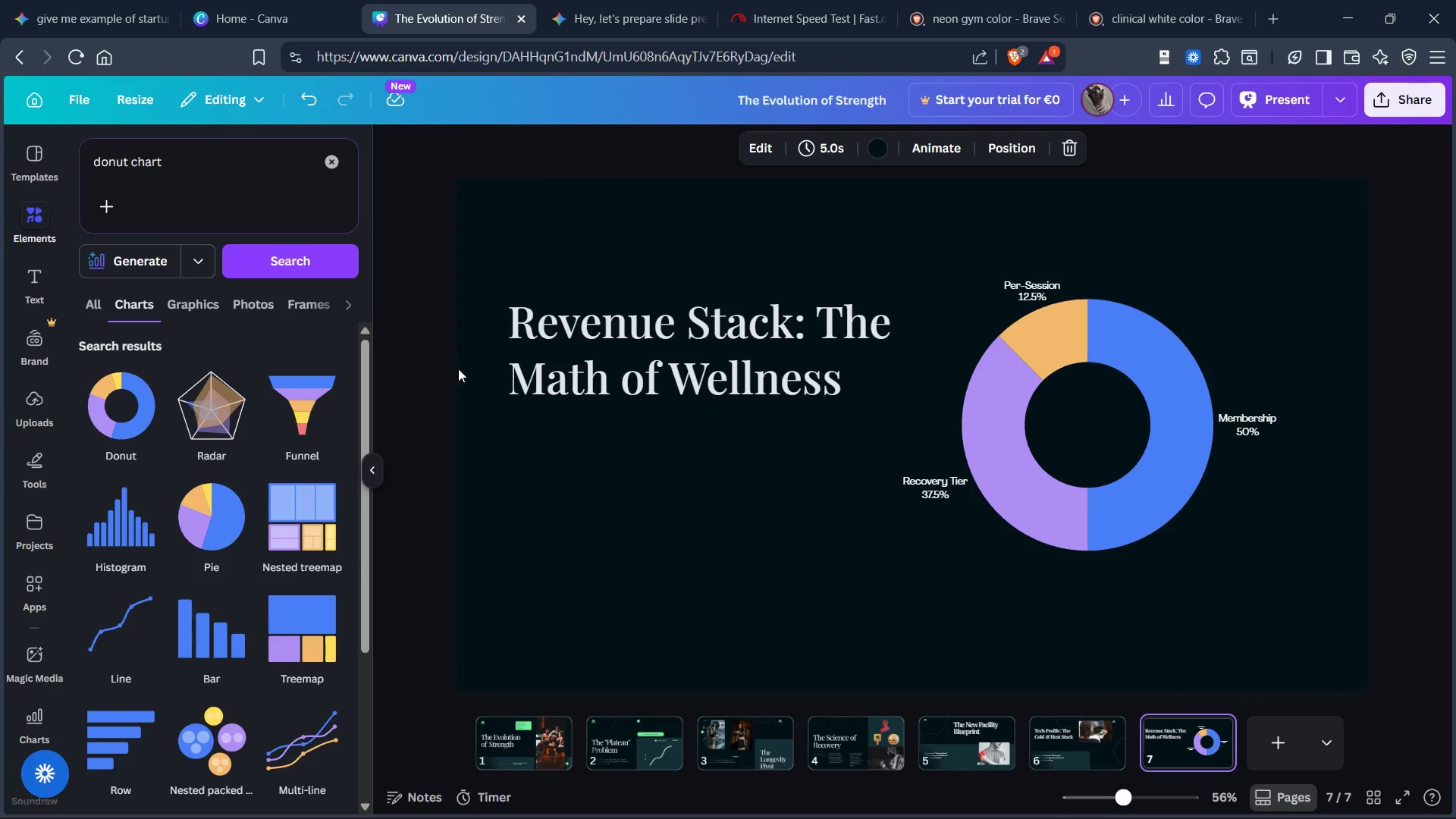 
left_click([574, 253])
 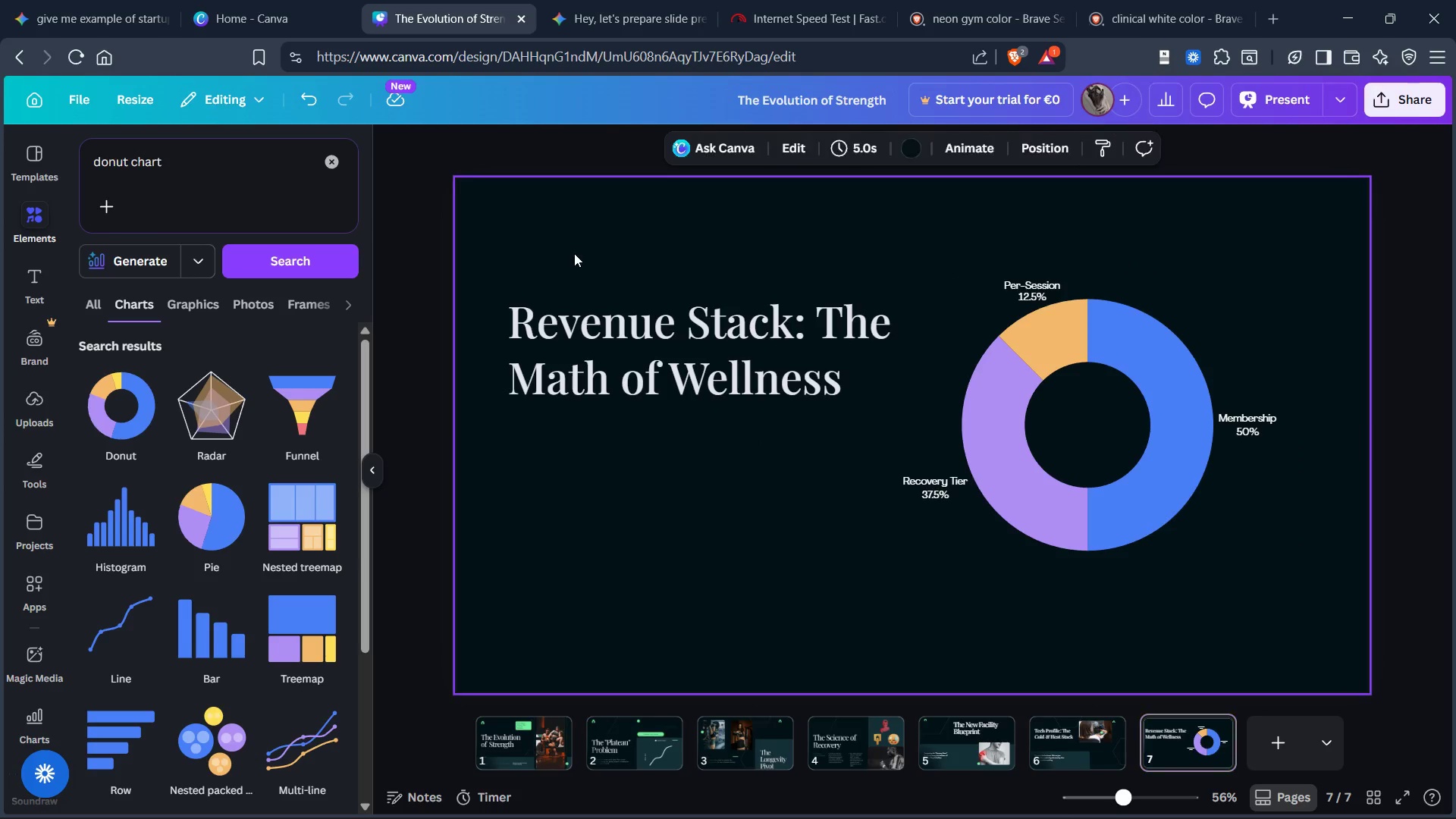 
key(Control+V)
 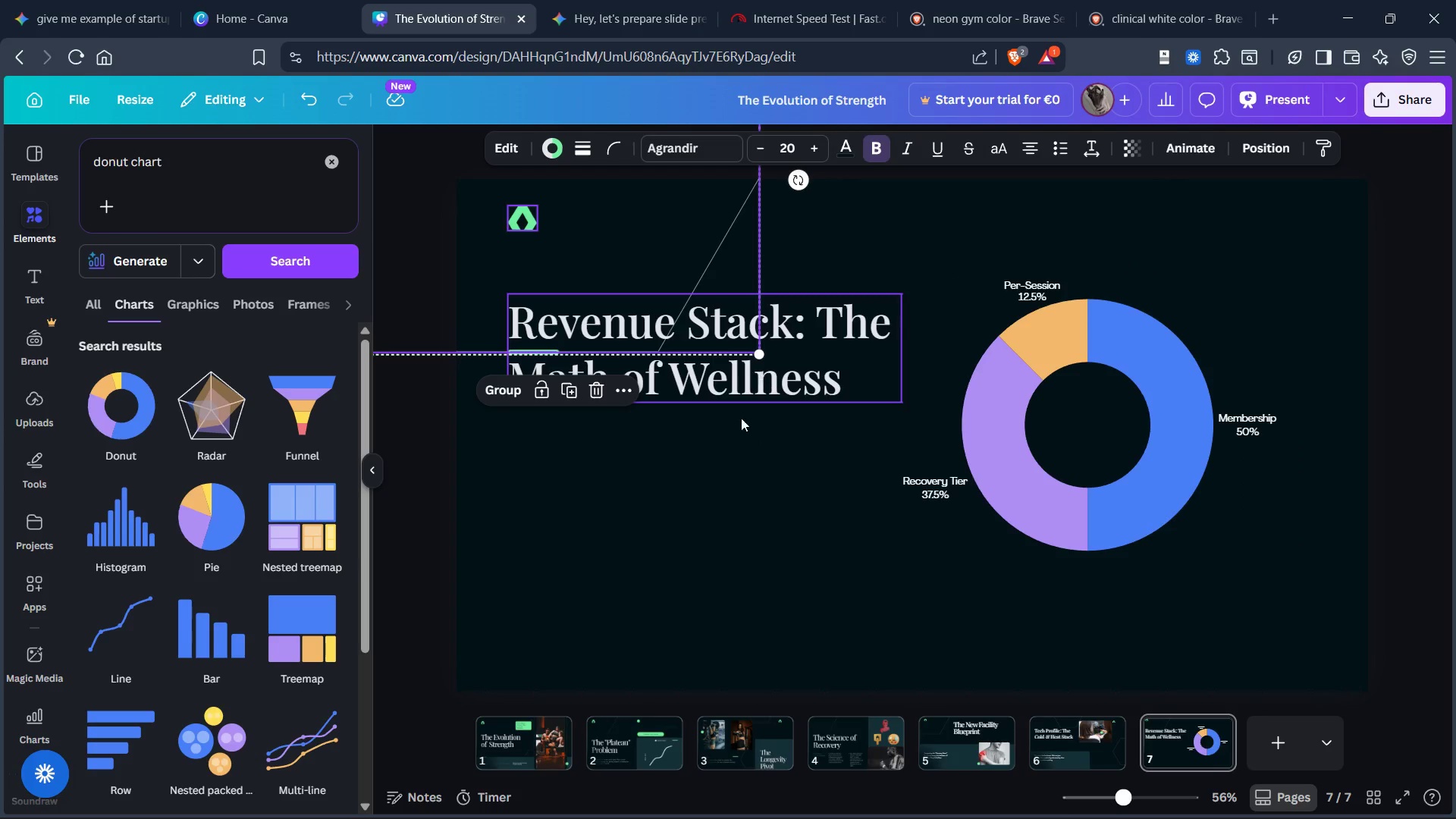 
left_click([700, 527])
 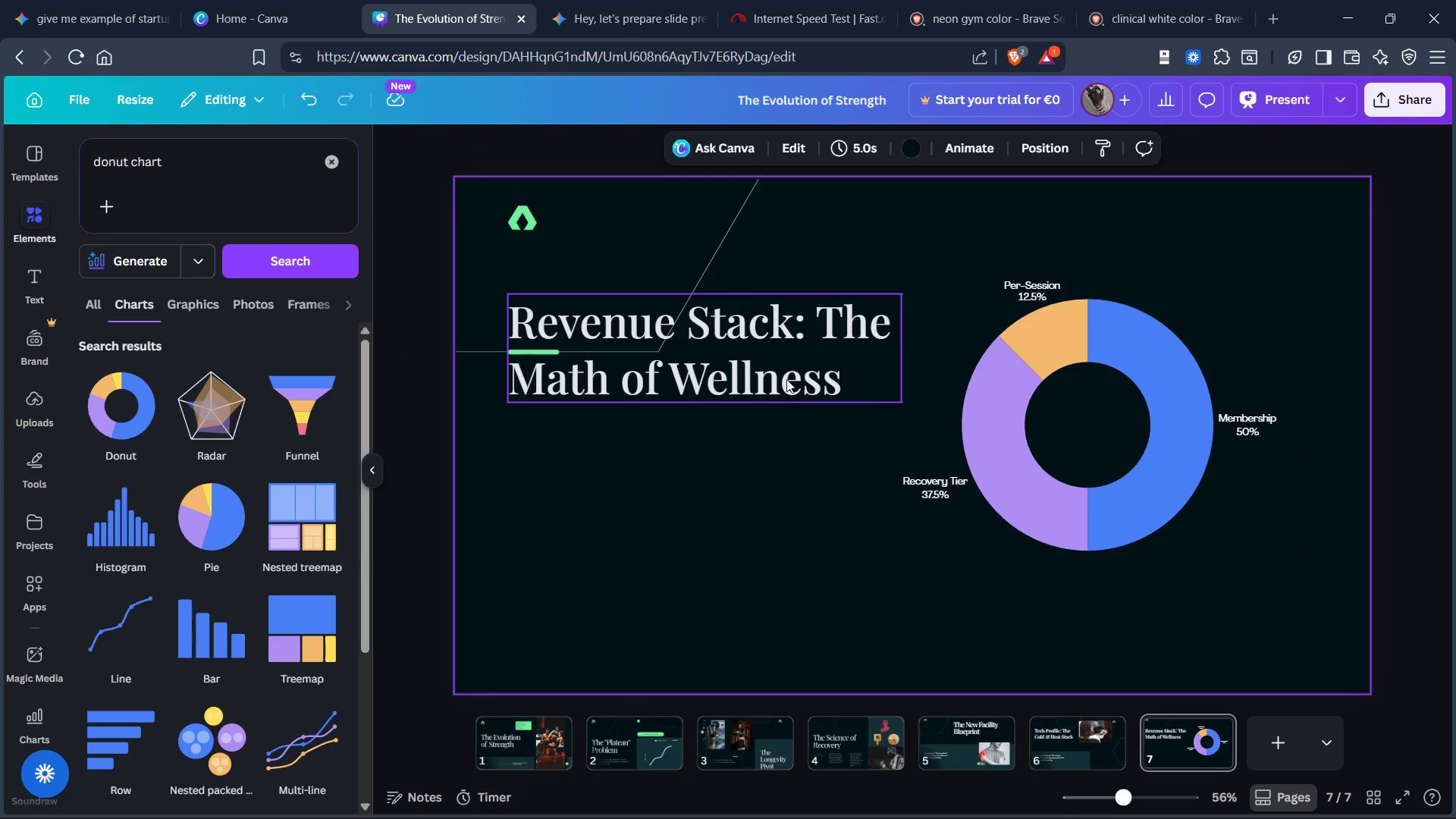 
left_click_drag(start_coordinate=[780, 369], to_coordinate=[761, 441])
 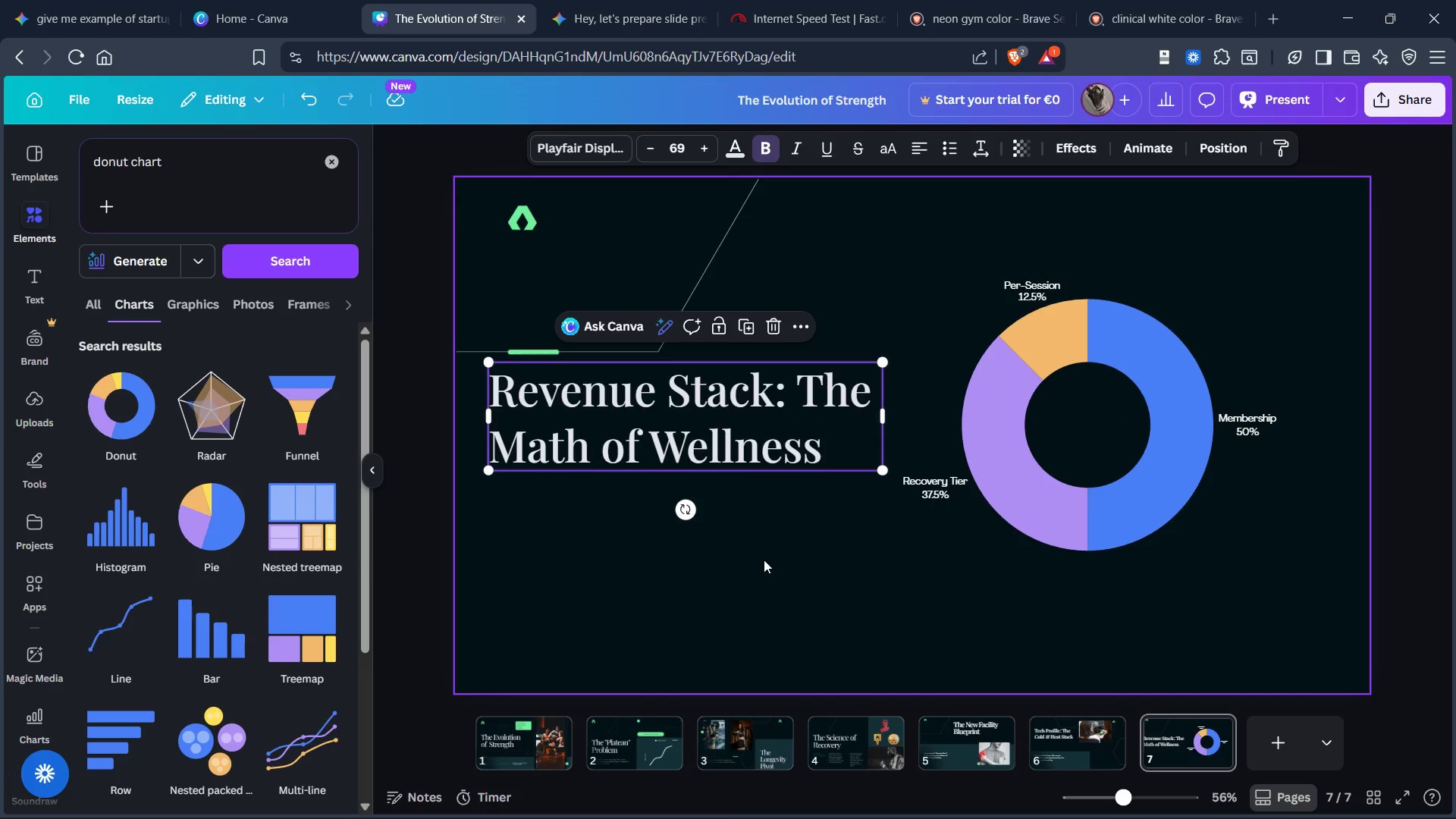 
left_click([764, 561])
 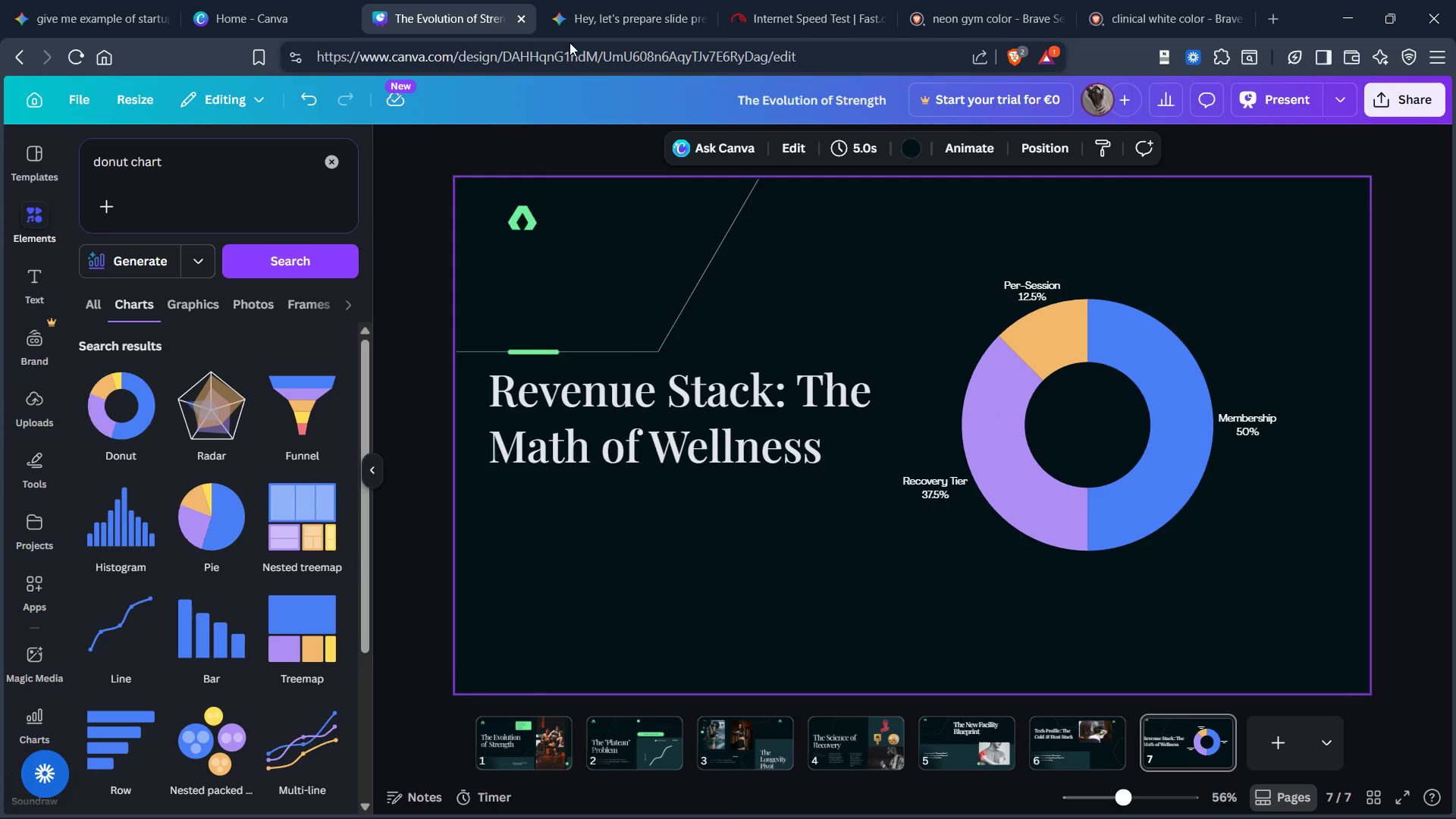 
left_click([607, 27])
 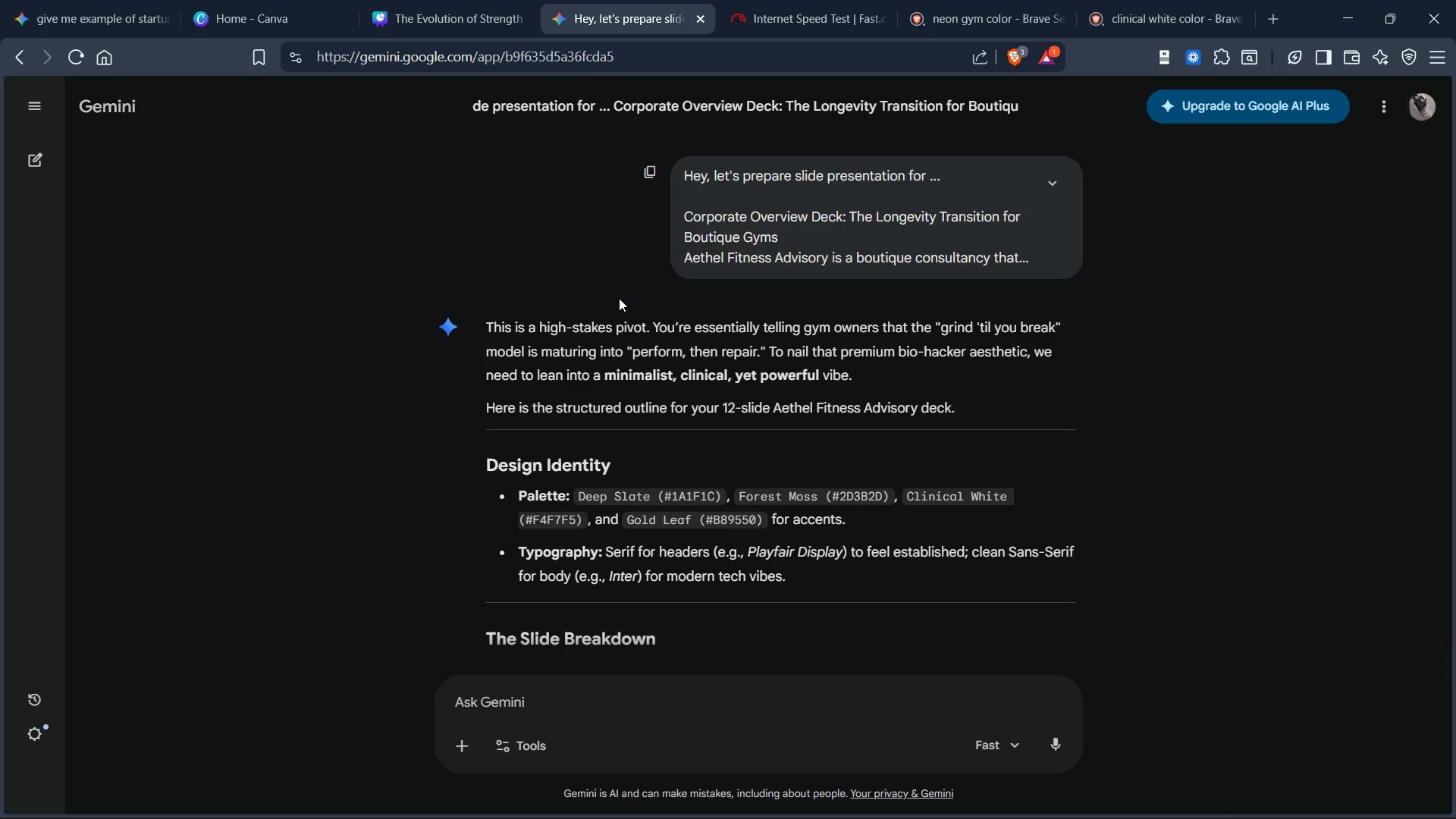 
scroll: coordinate [613, 397], scroll_direction: down, amount: 40.0
 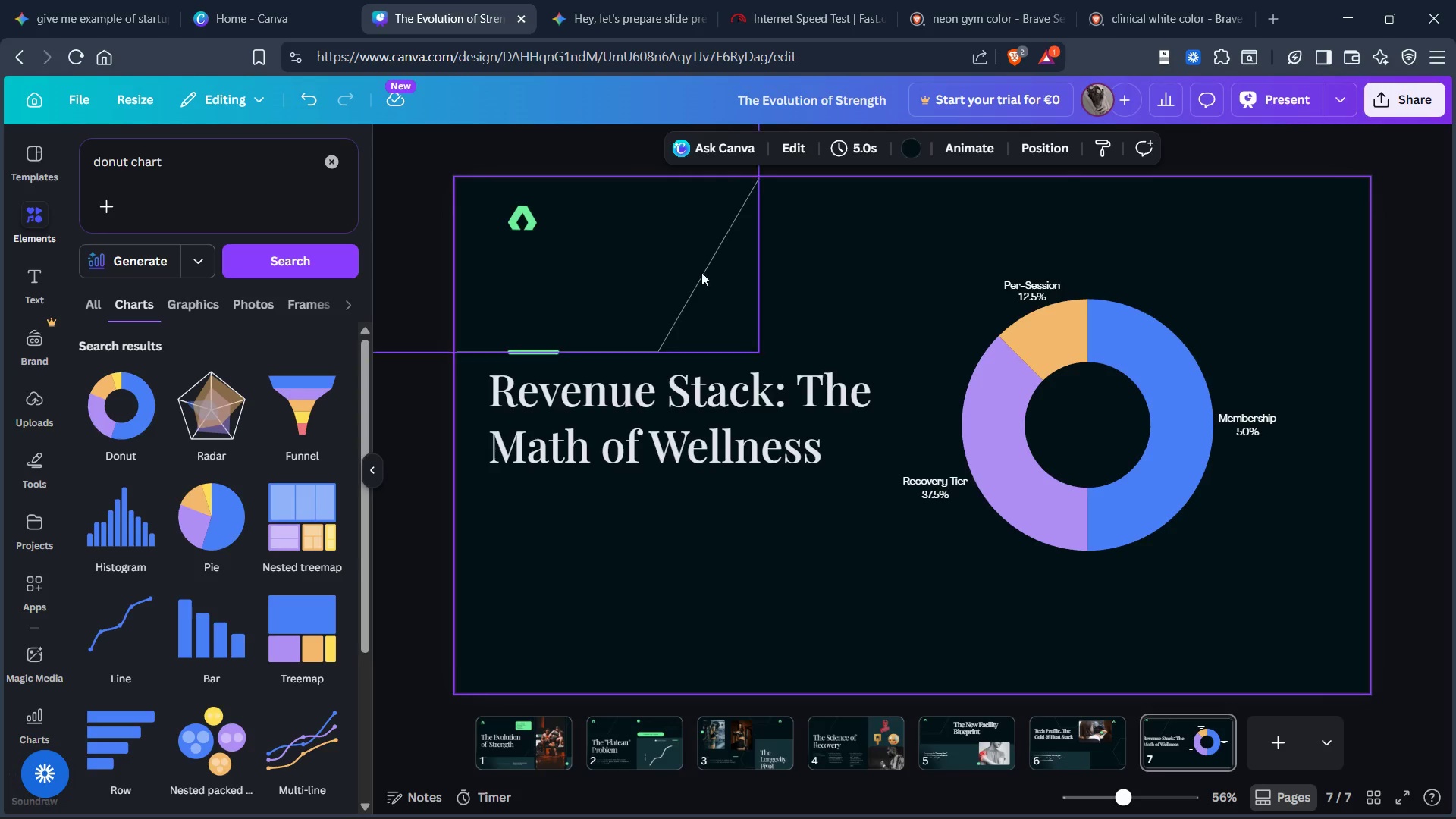 
left_click_drag(start_coordinate=[710, 406], to_coordinate=[714, 444])
 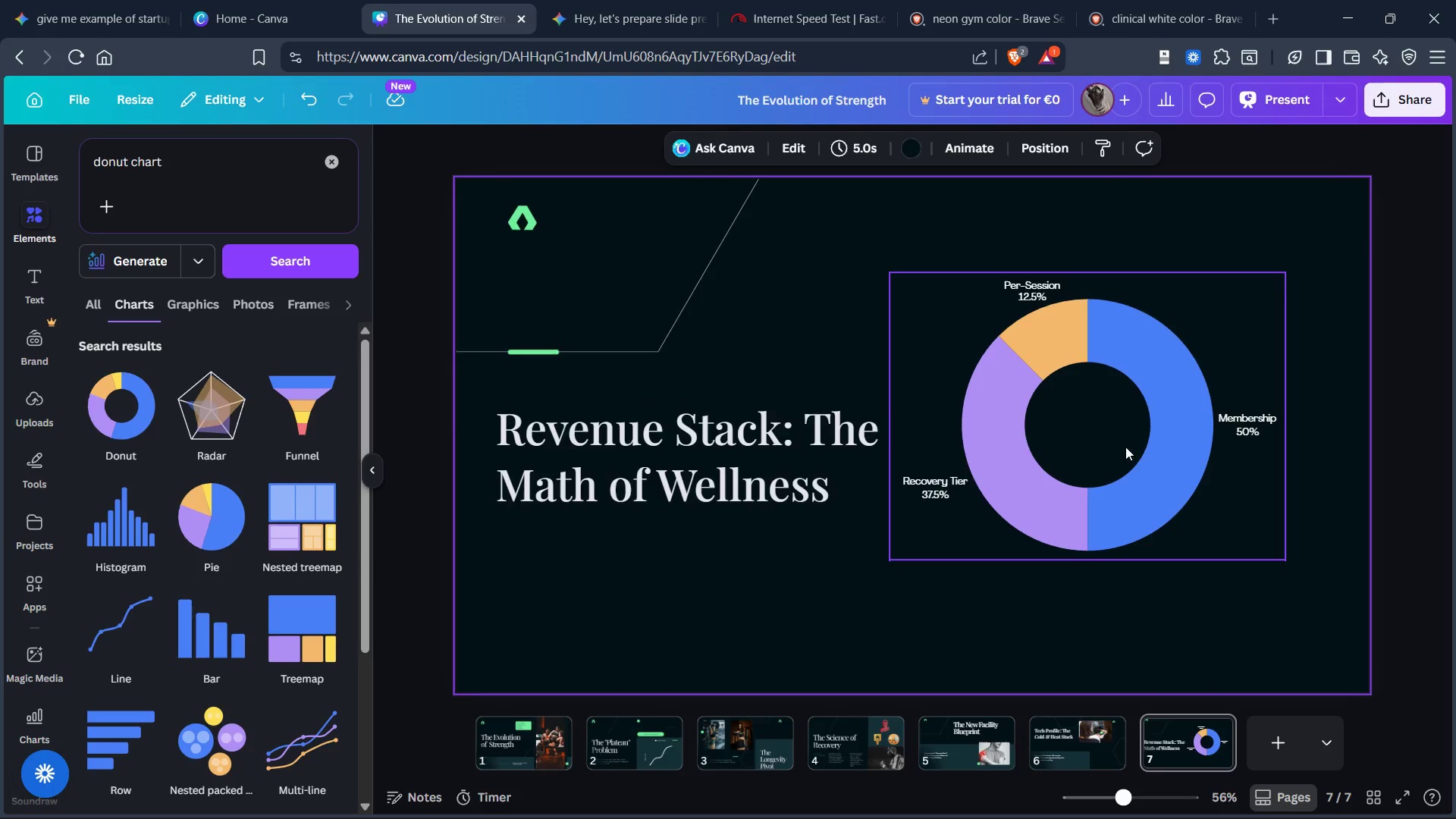 
left_click([1125, 421])
 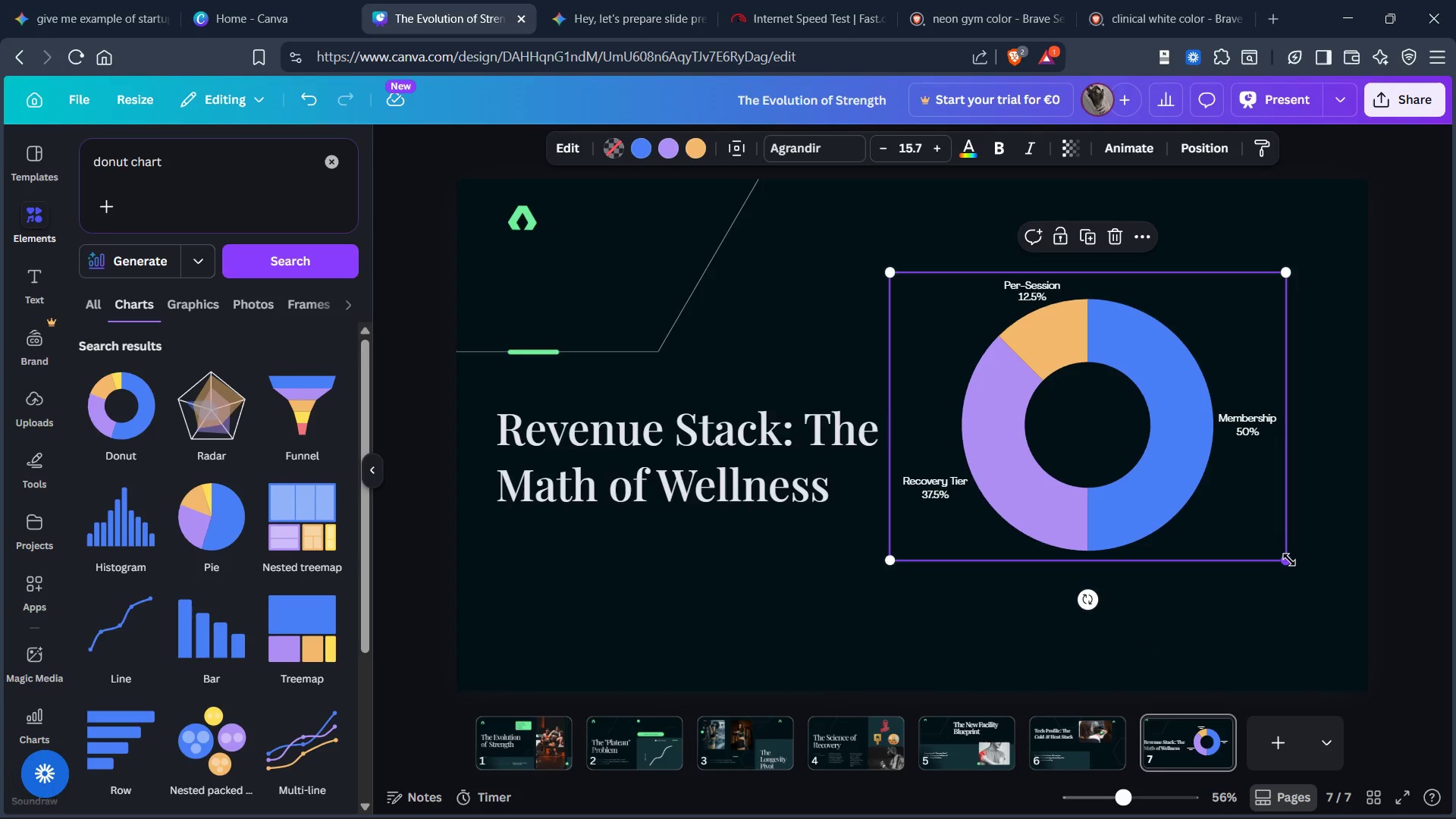 
left_click_drag(start_coordinate=[1289, 559], to_coordinate=[1291, 578])
 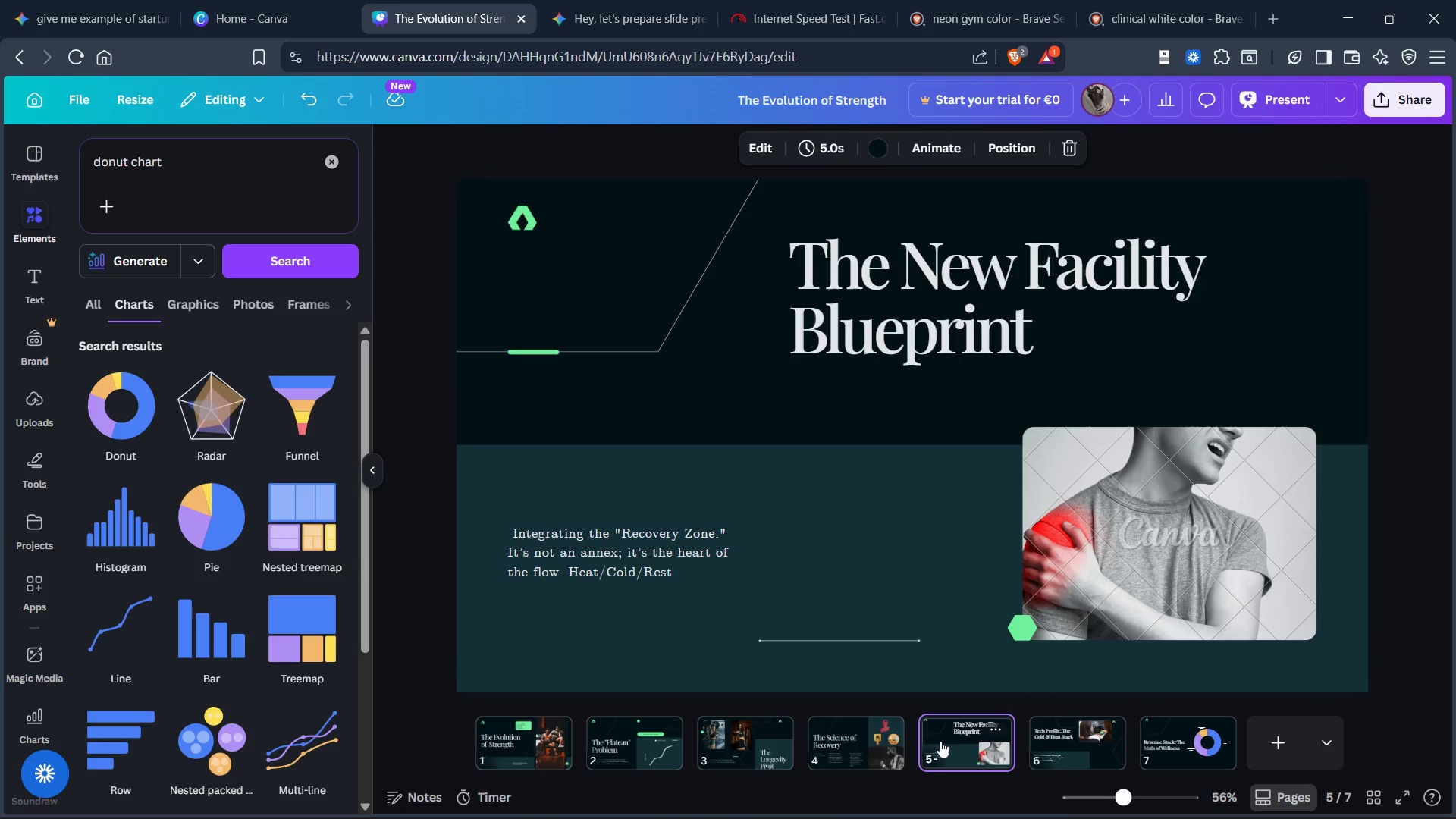 
left_click([1065, 751])
 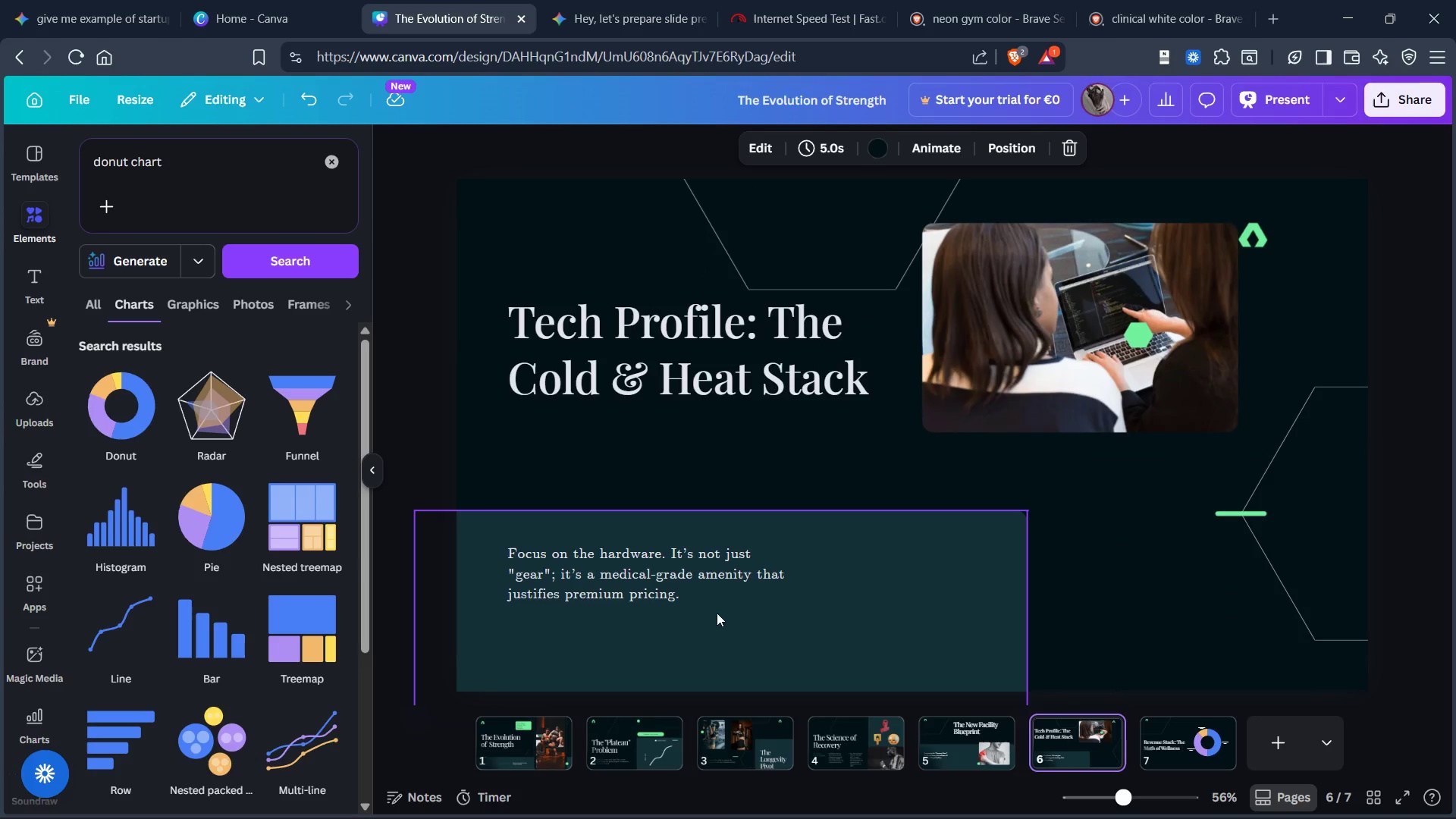 
left_click([821, 619])
 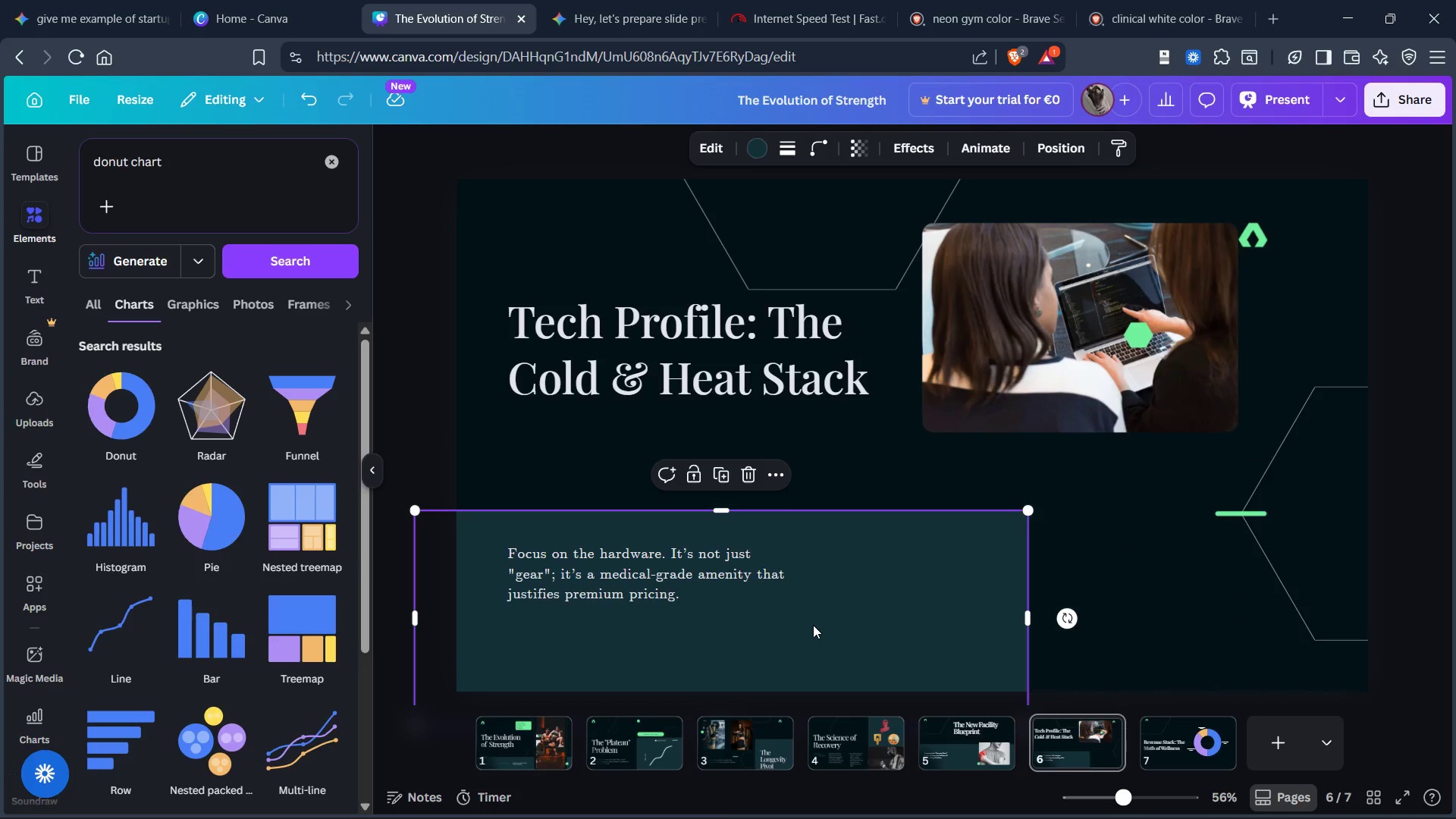 
key(Control+C)
 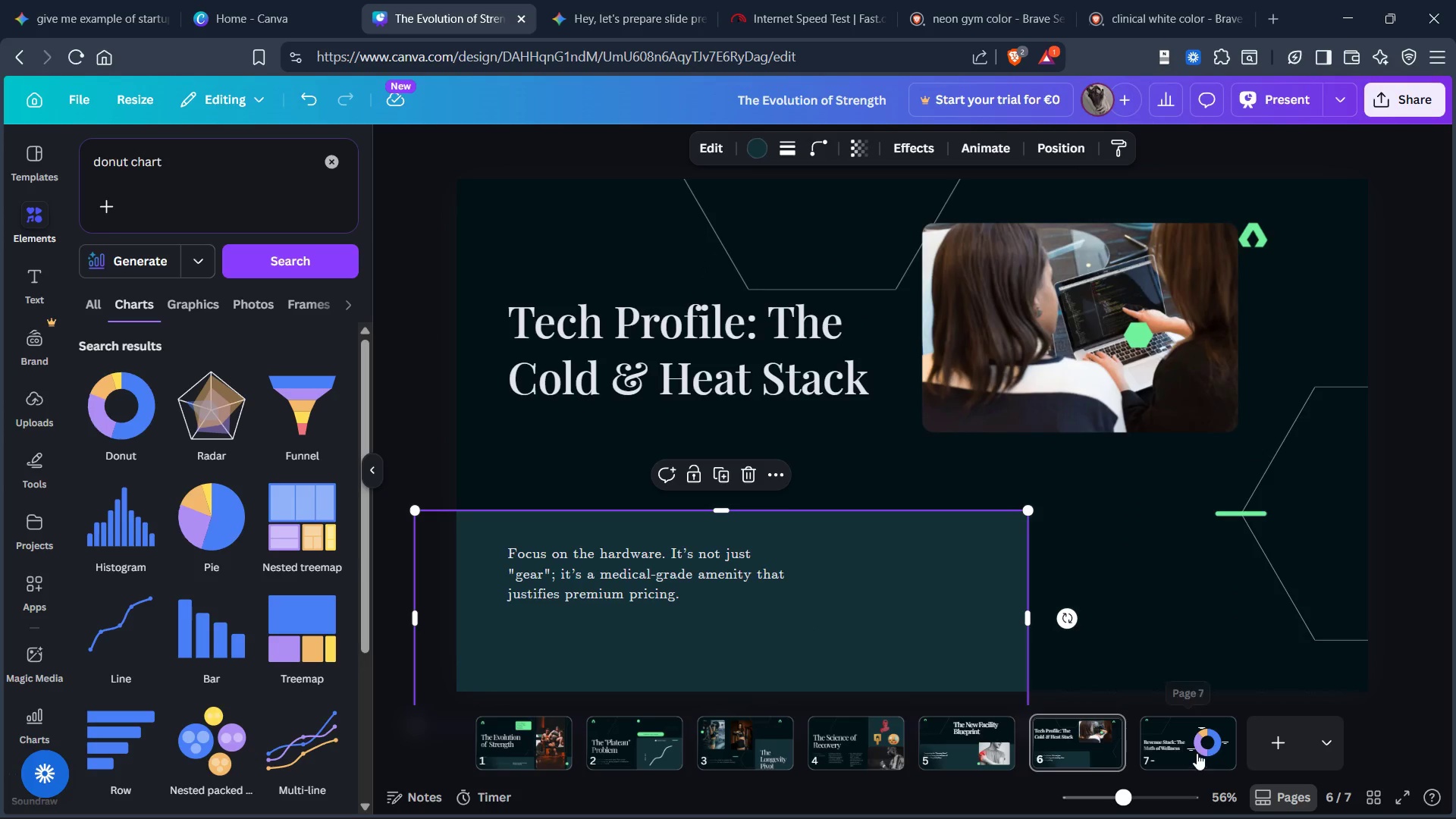 
left_click([1197, 753])
 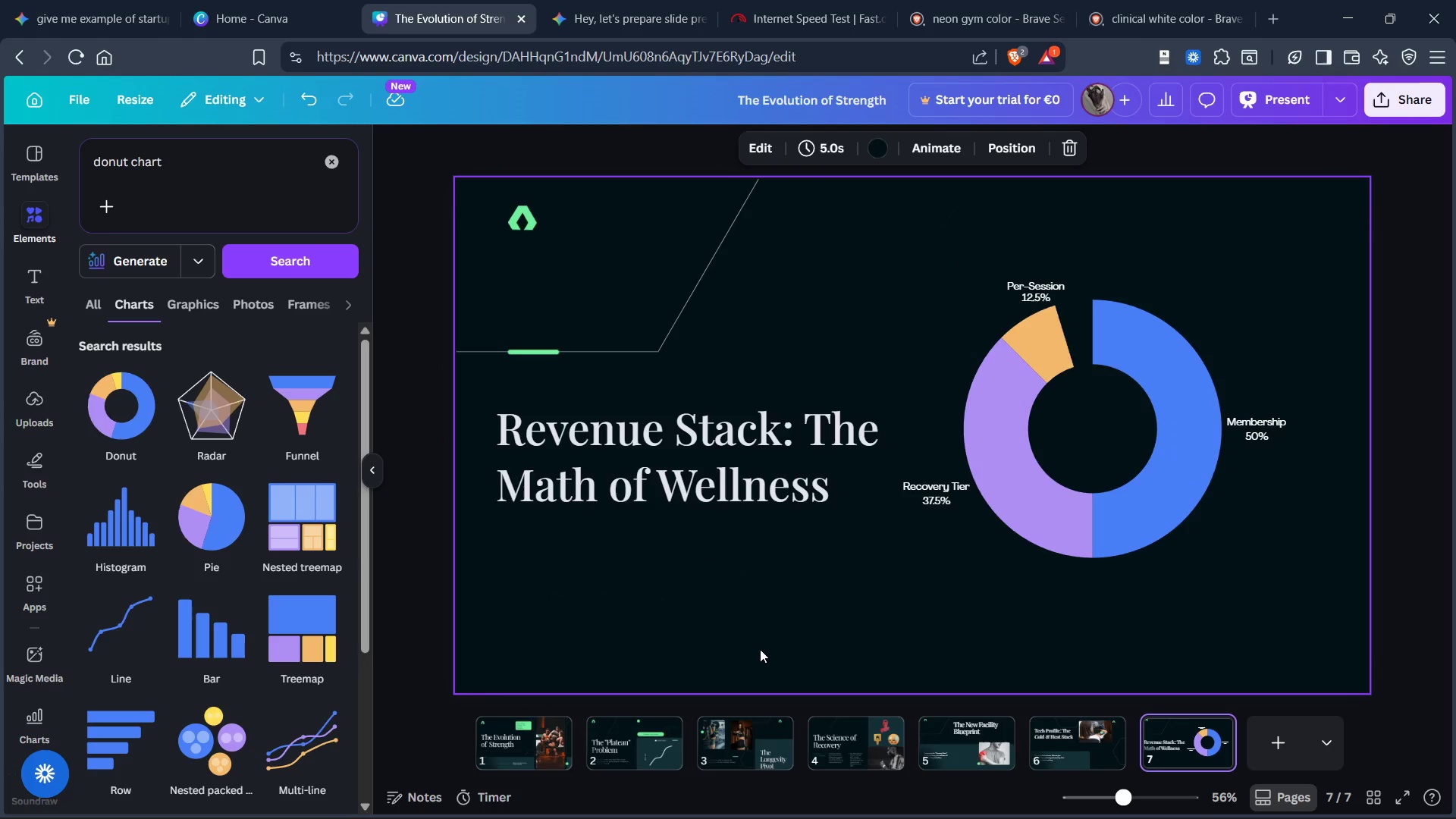 
left_click([760, 648])
 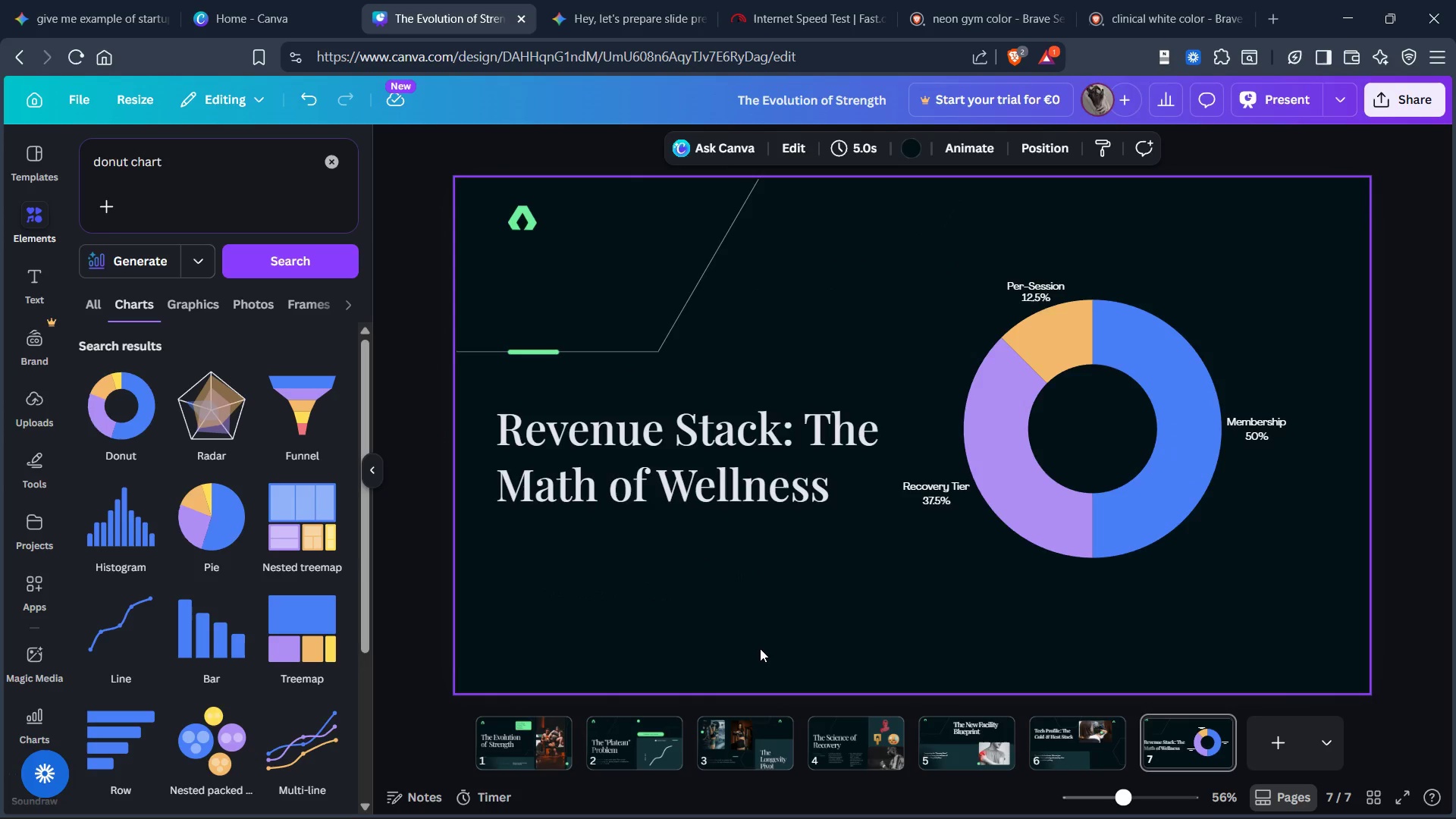 
key(Control+V)
 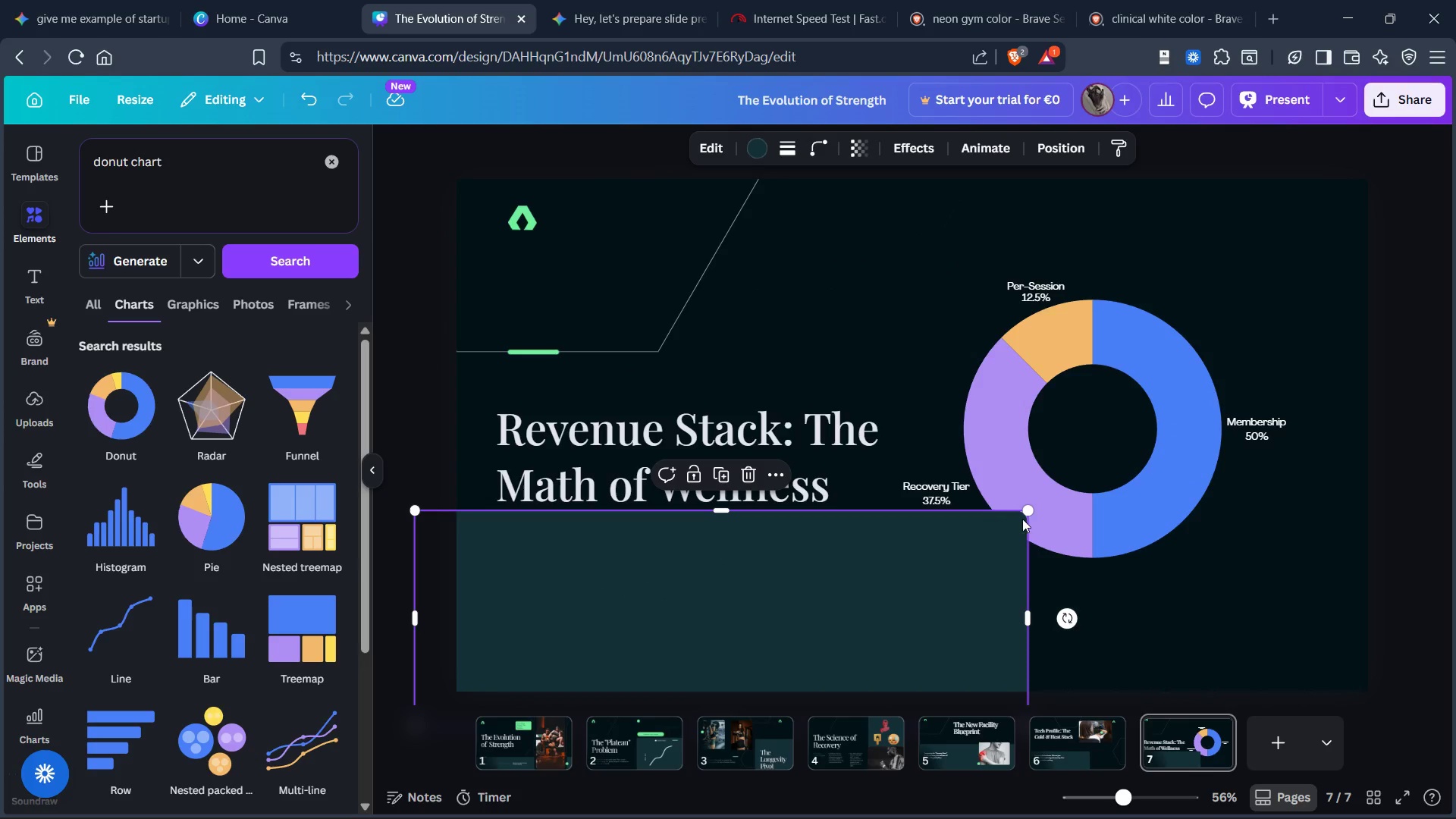 
left_click_drag(start_coordinate=[1028, 511], to_coordinate=[886, 560])
 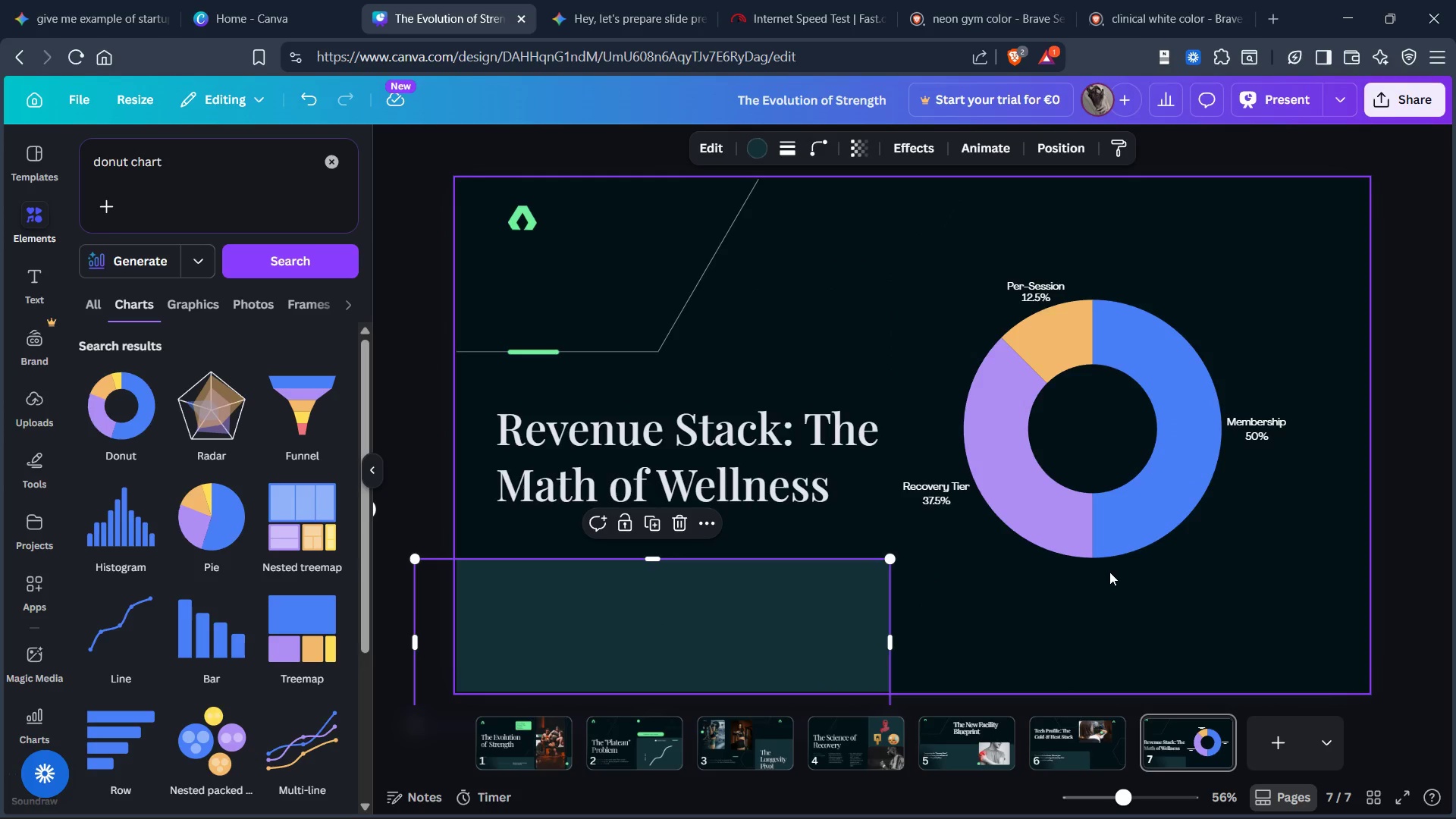 
left_click([1109, 572])
 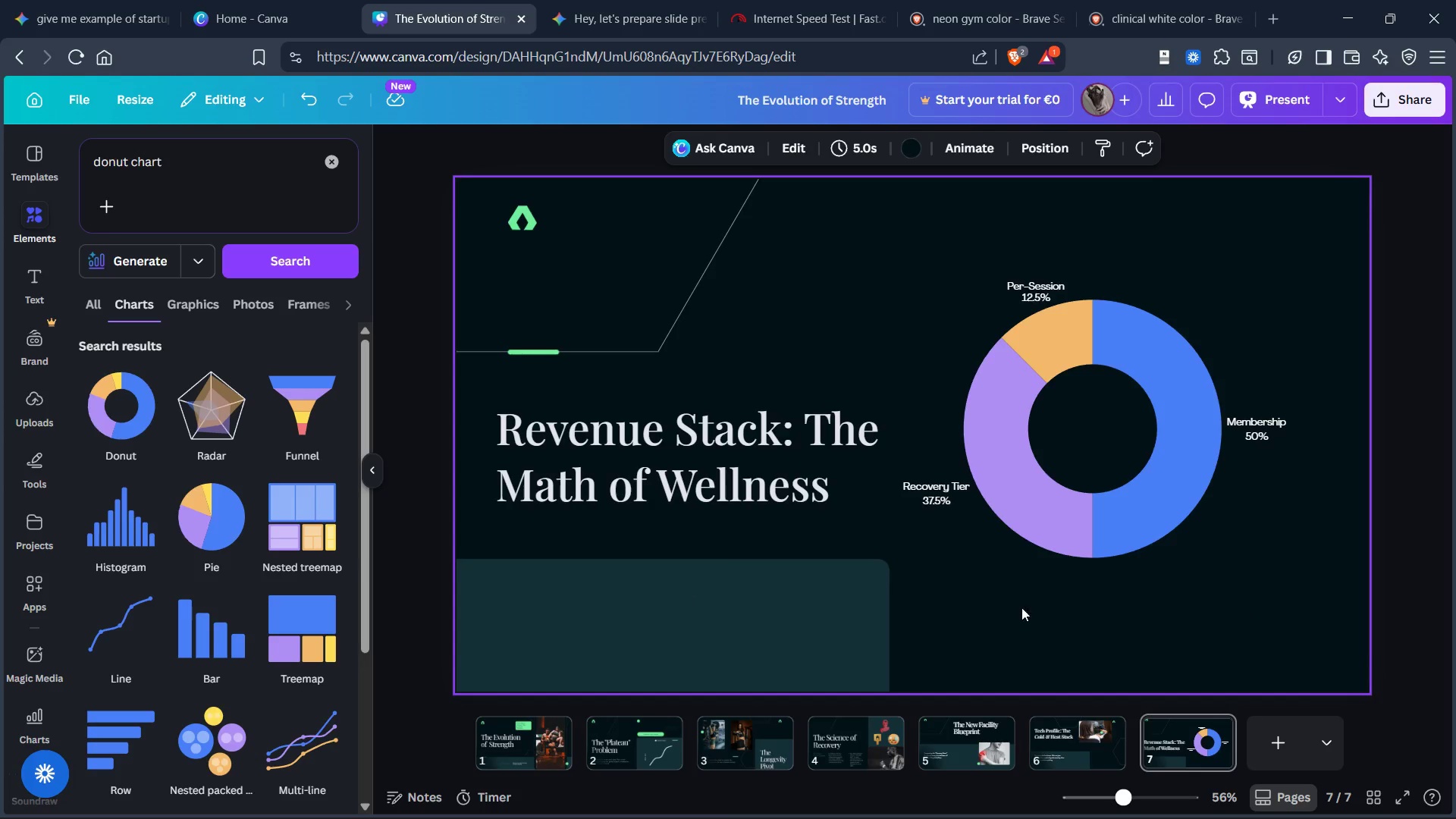 
left_click([806, 603])
 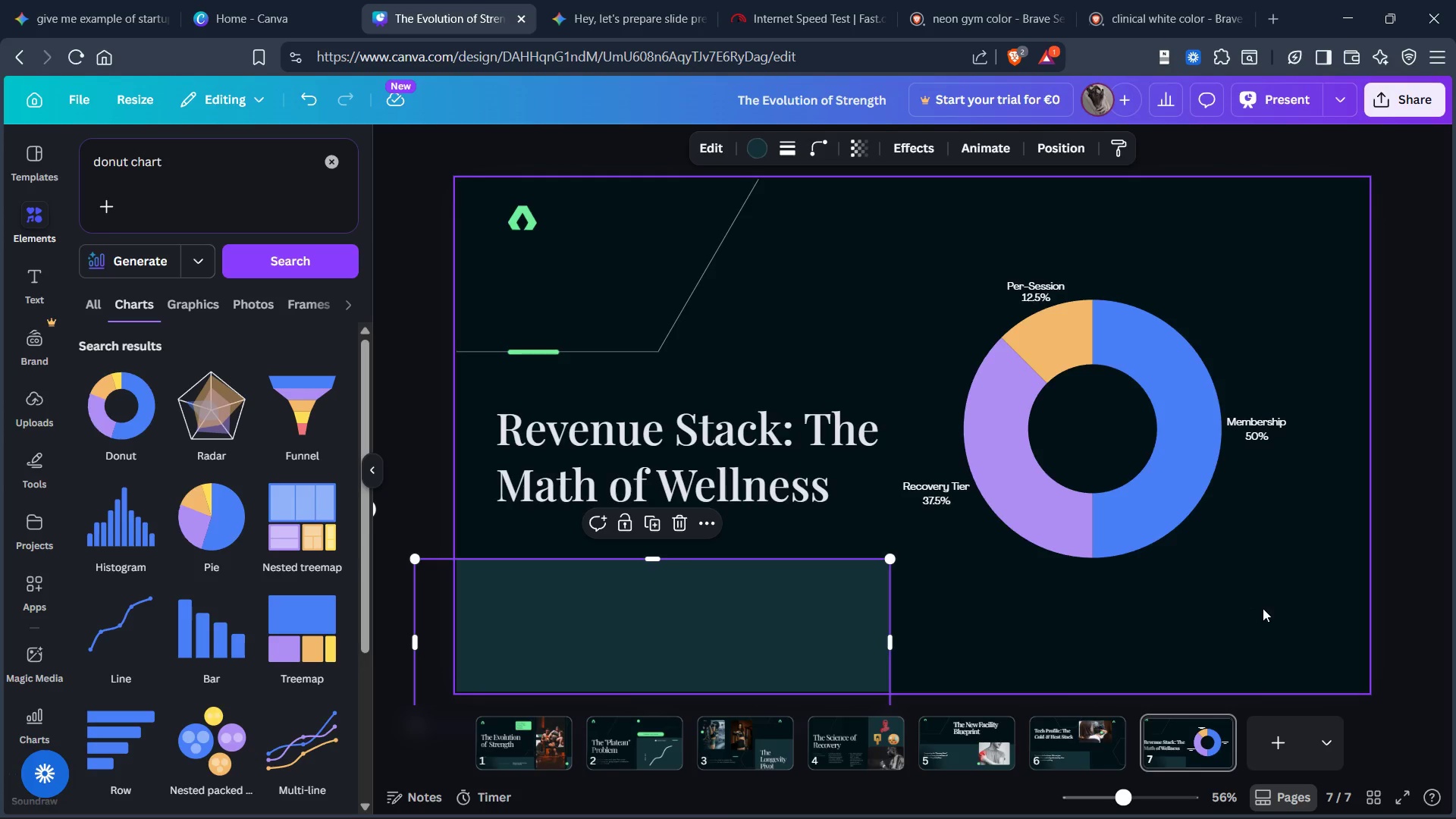 
left_click([1263, 608])
 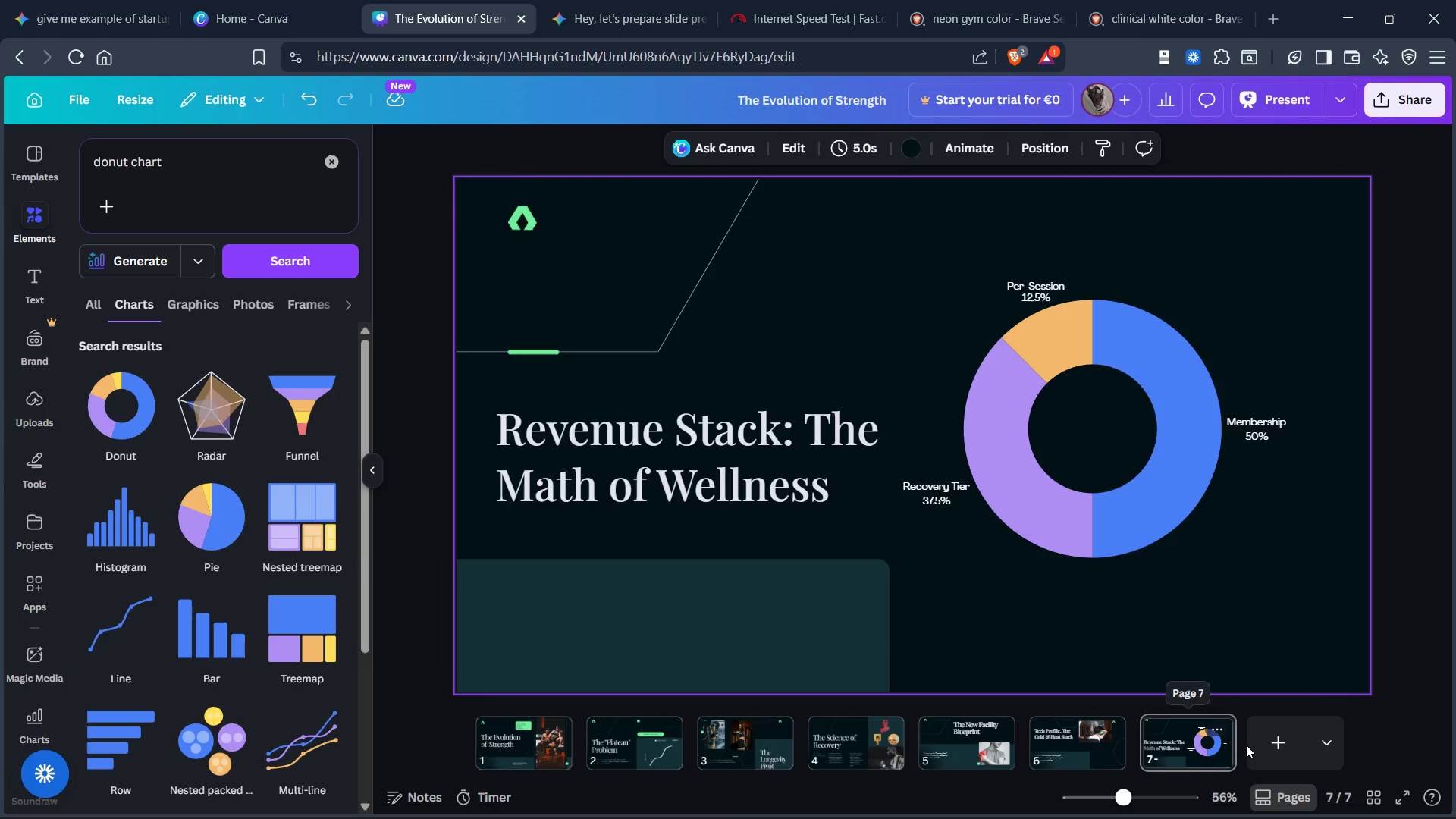 
left_click([1263, 741])
 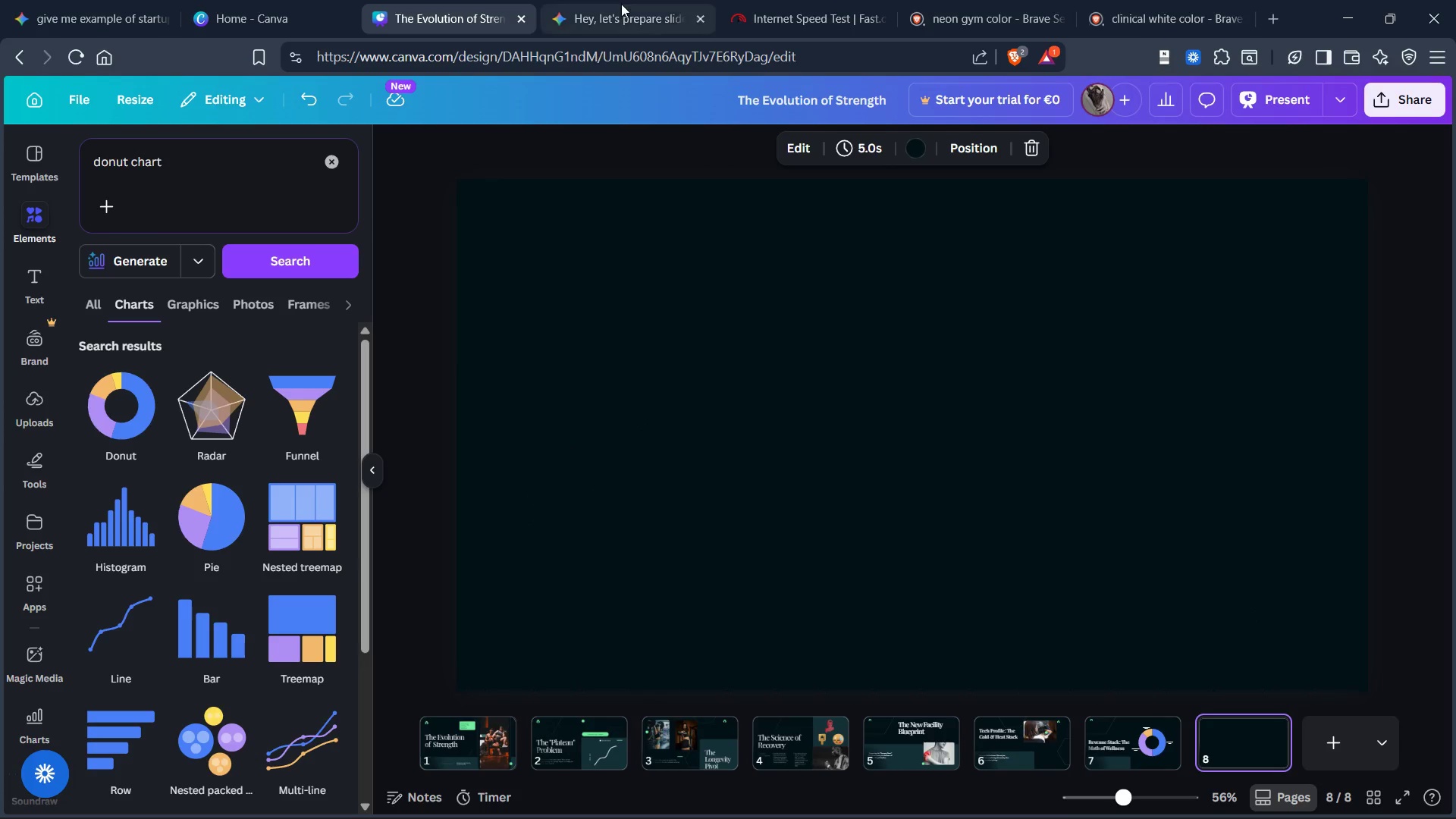 
left_click([603, 12])
 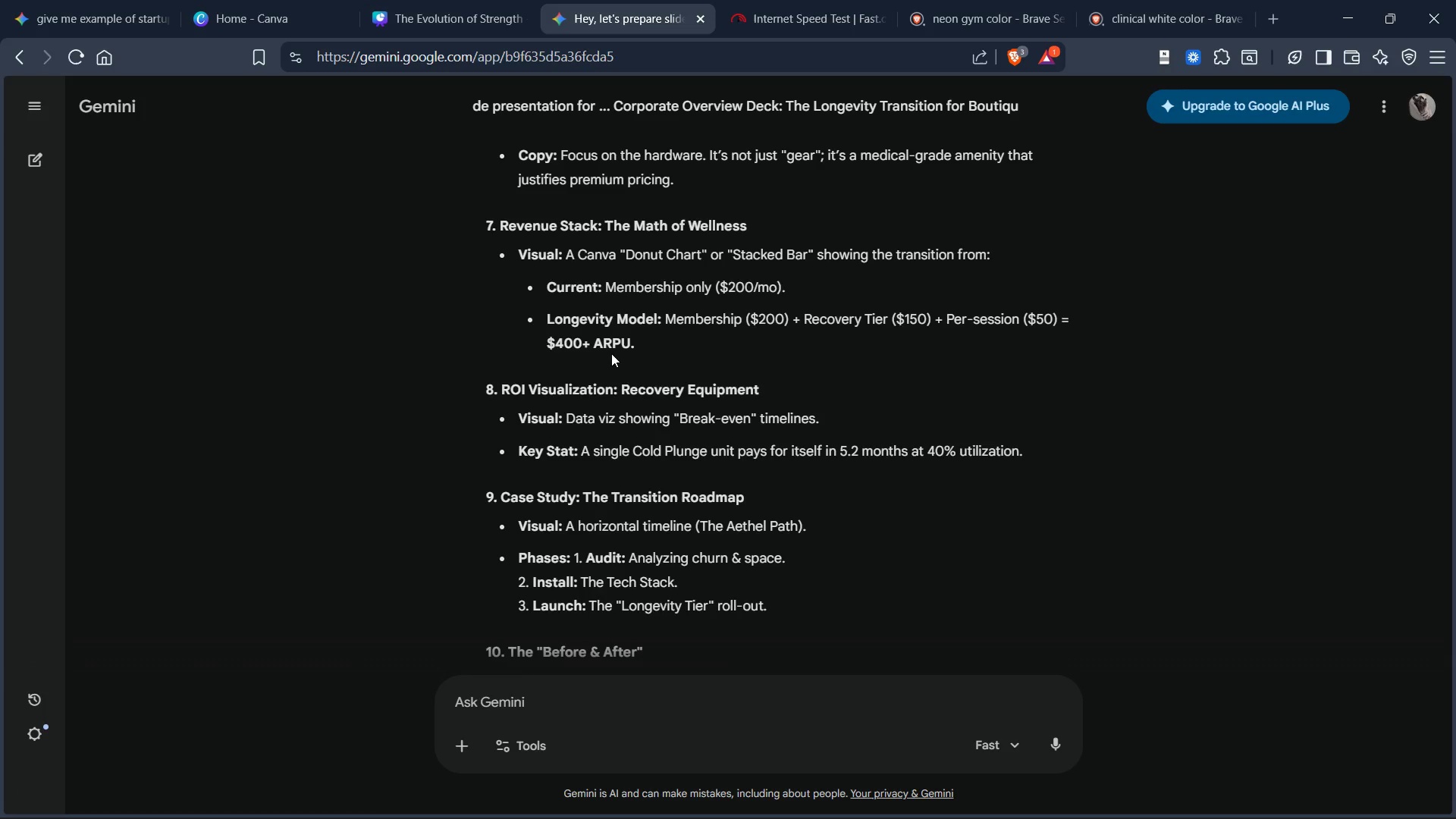 
scroll: coordinate [607, 360], scroll_direction: down, amount: 4.0
 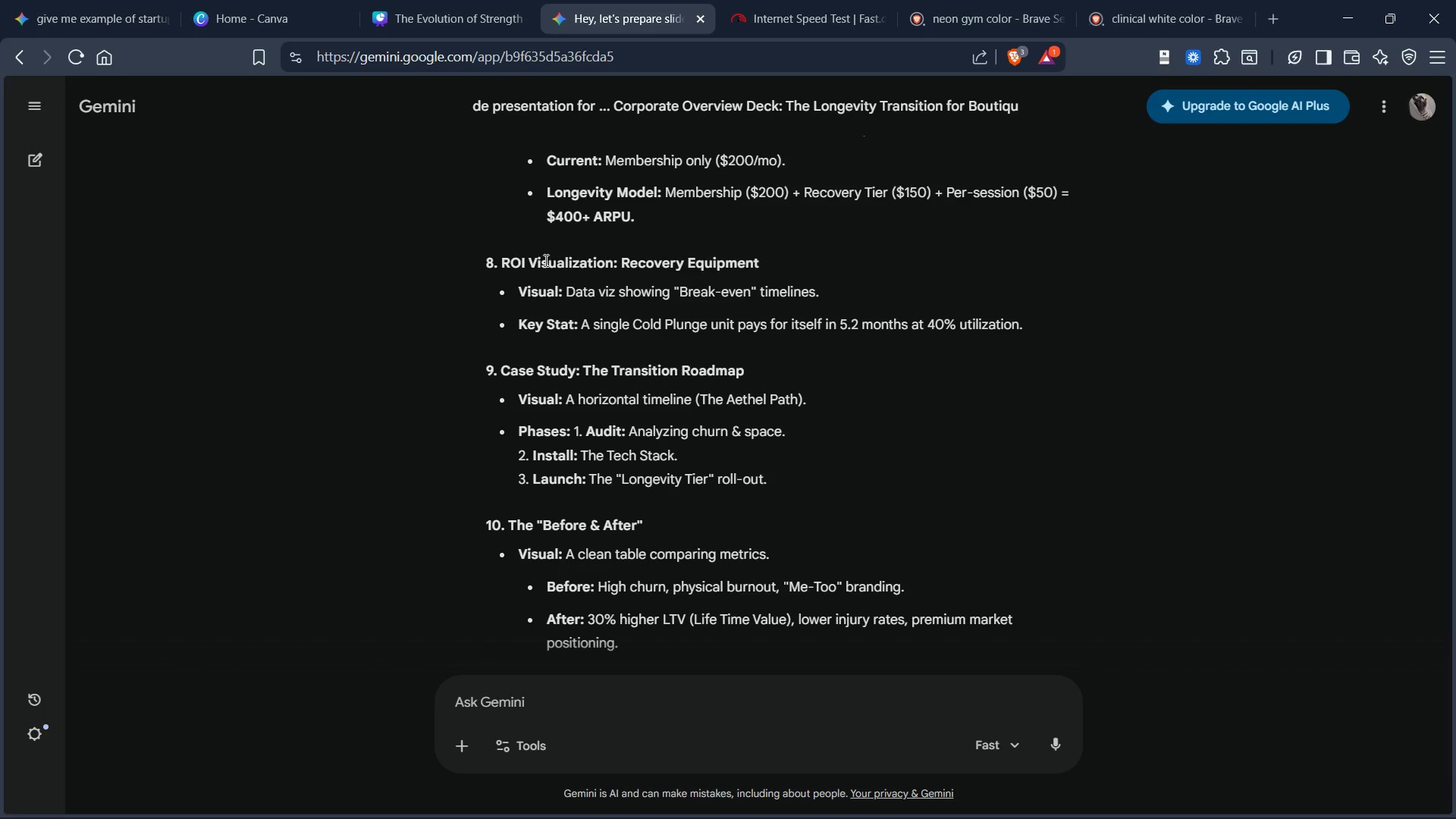 
wait(22.12)
 